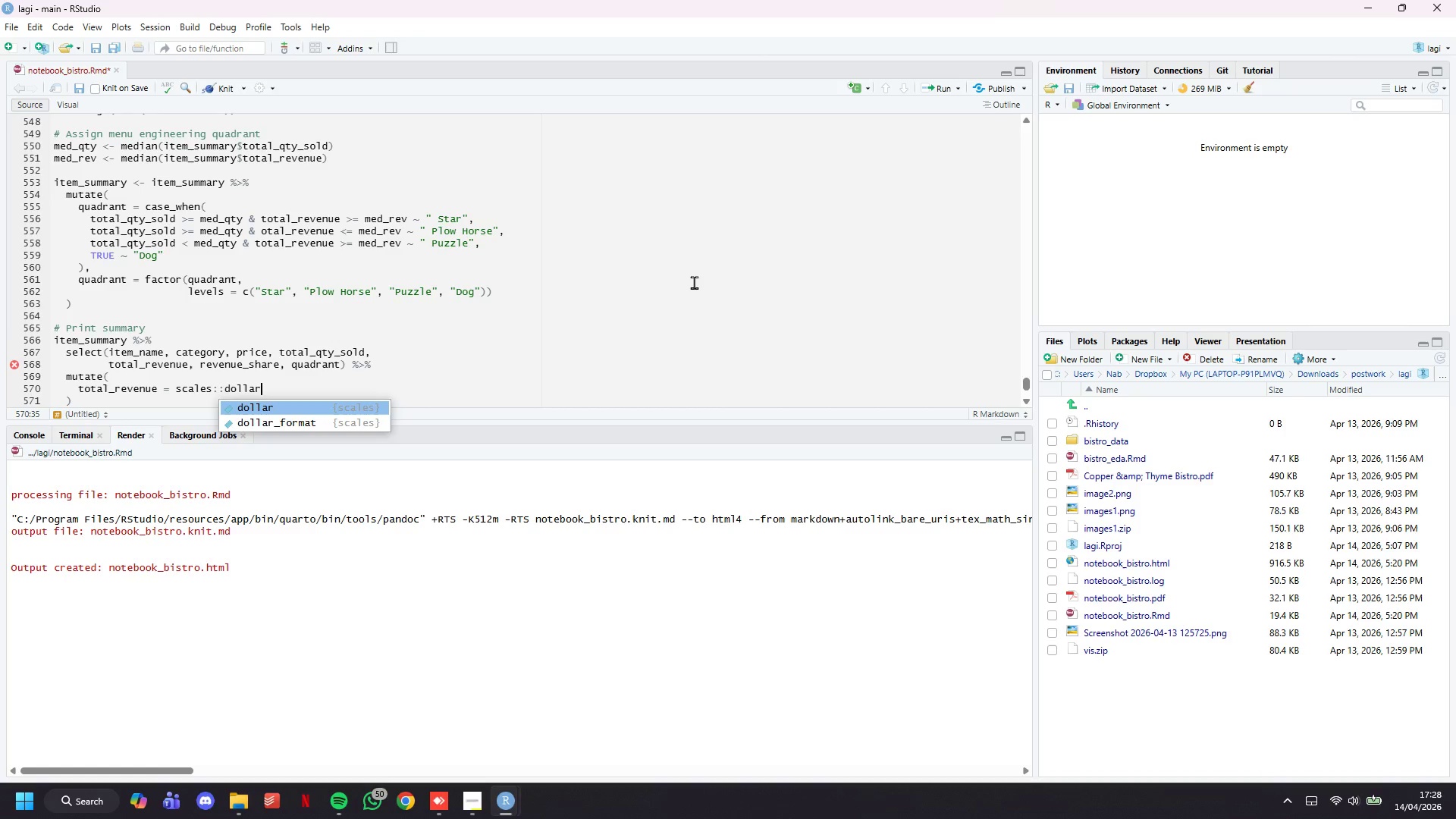 
type((ttoal)
key(Backspace)
key(Backspace)
key(Backspace)
key(Backspace)
type(otal_revenue, prefix )
key(Backspace)
type(=")
 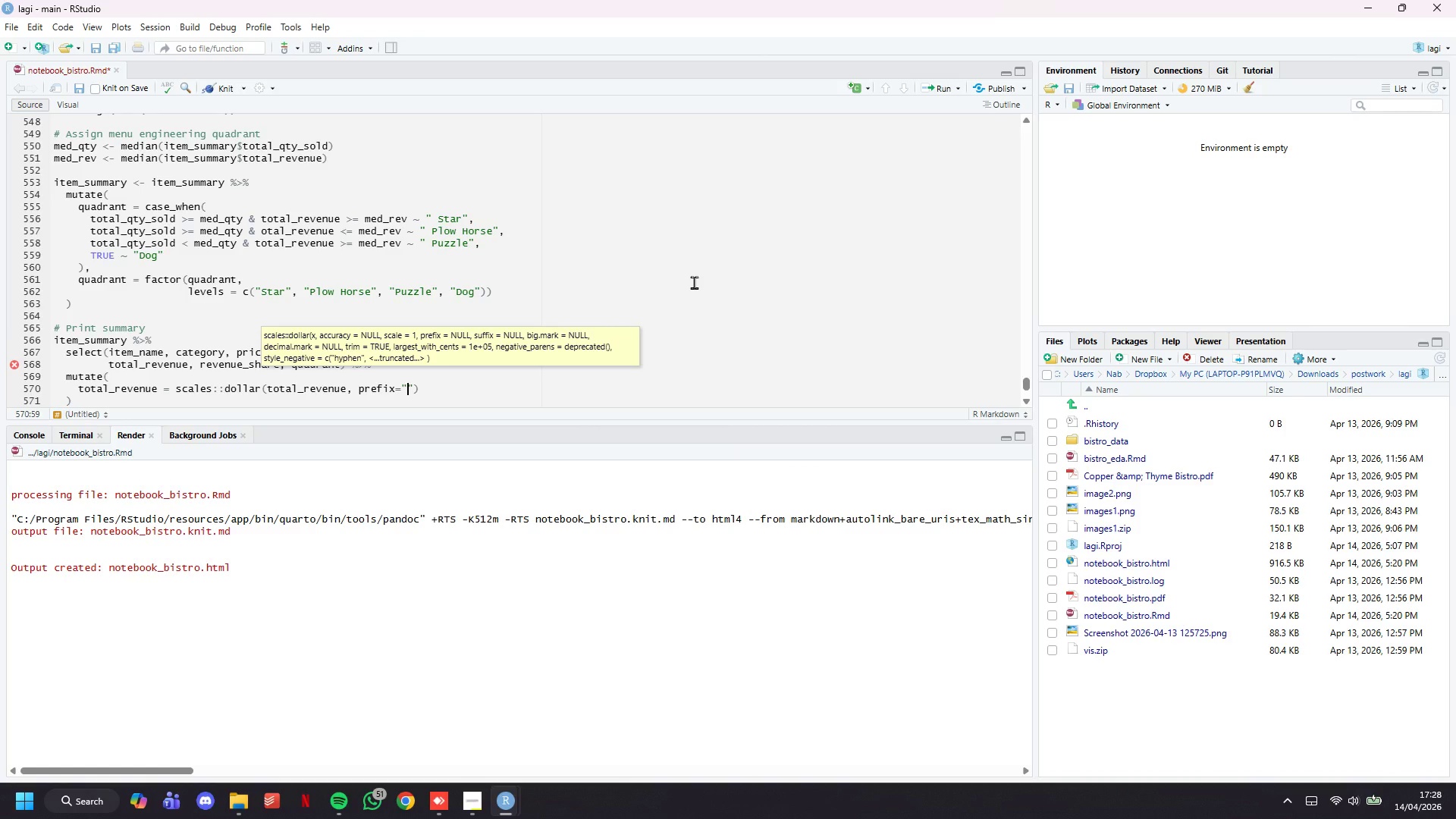 
key(Meta+Period)
 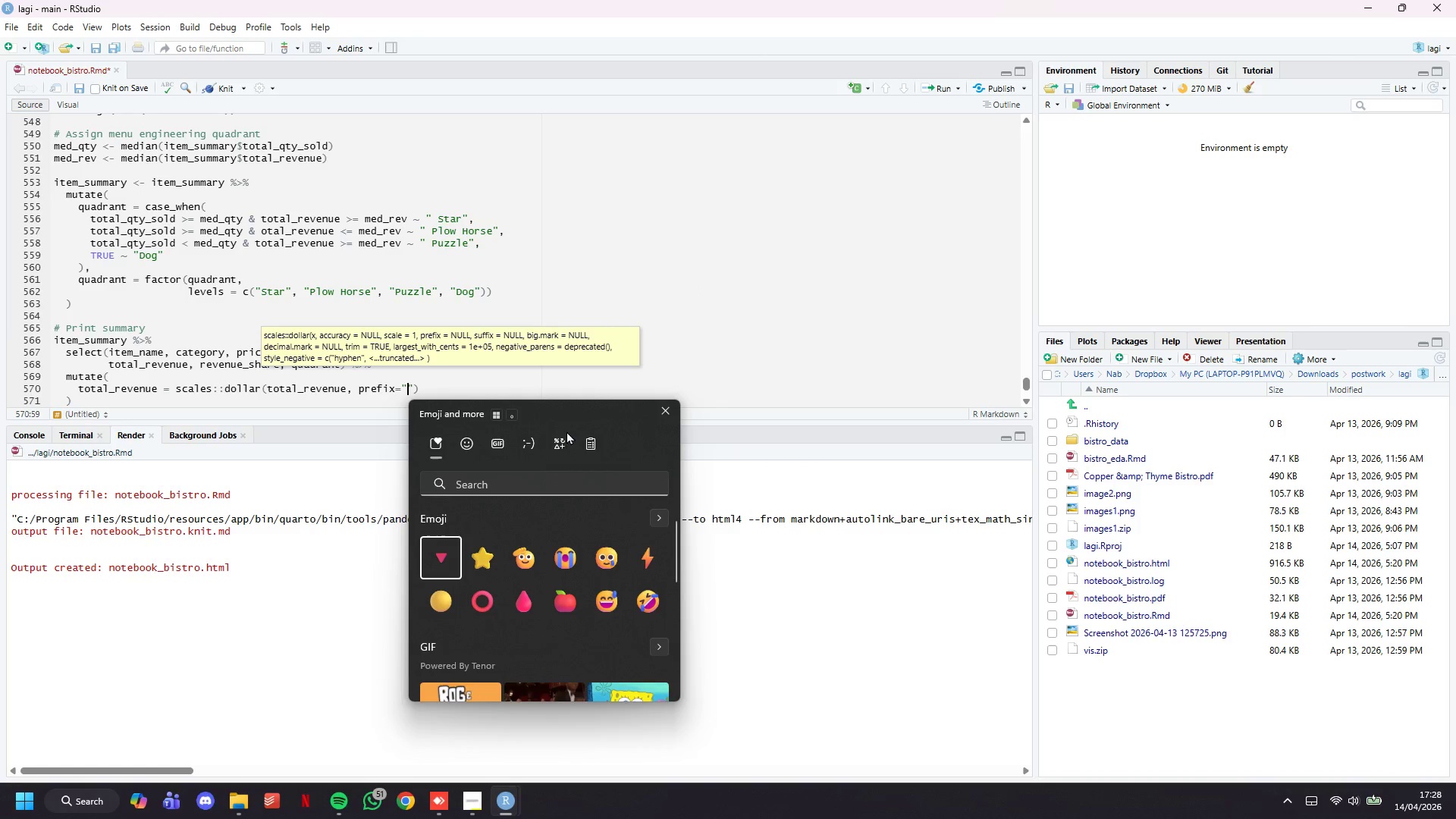 
left_click([563, 431])
 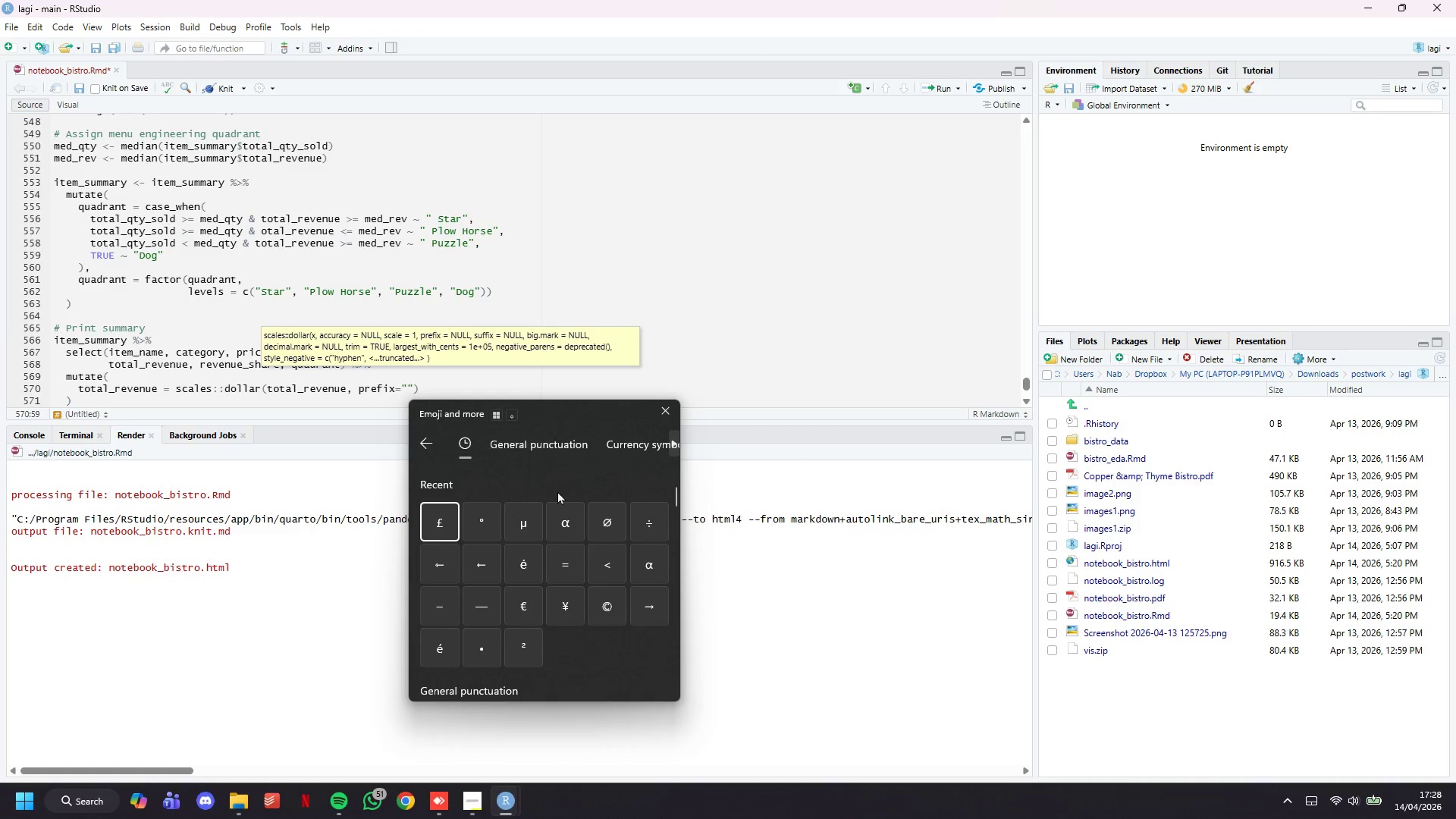 
left_click([443, 515])
 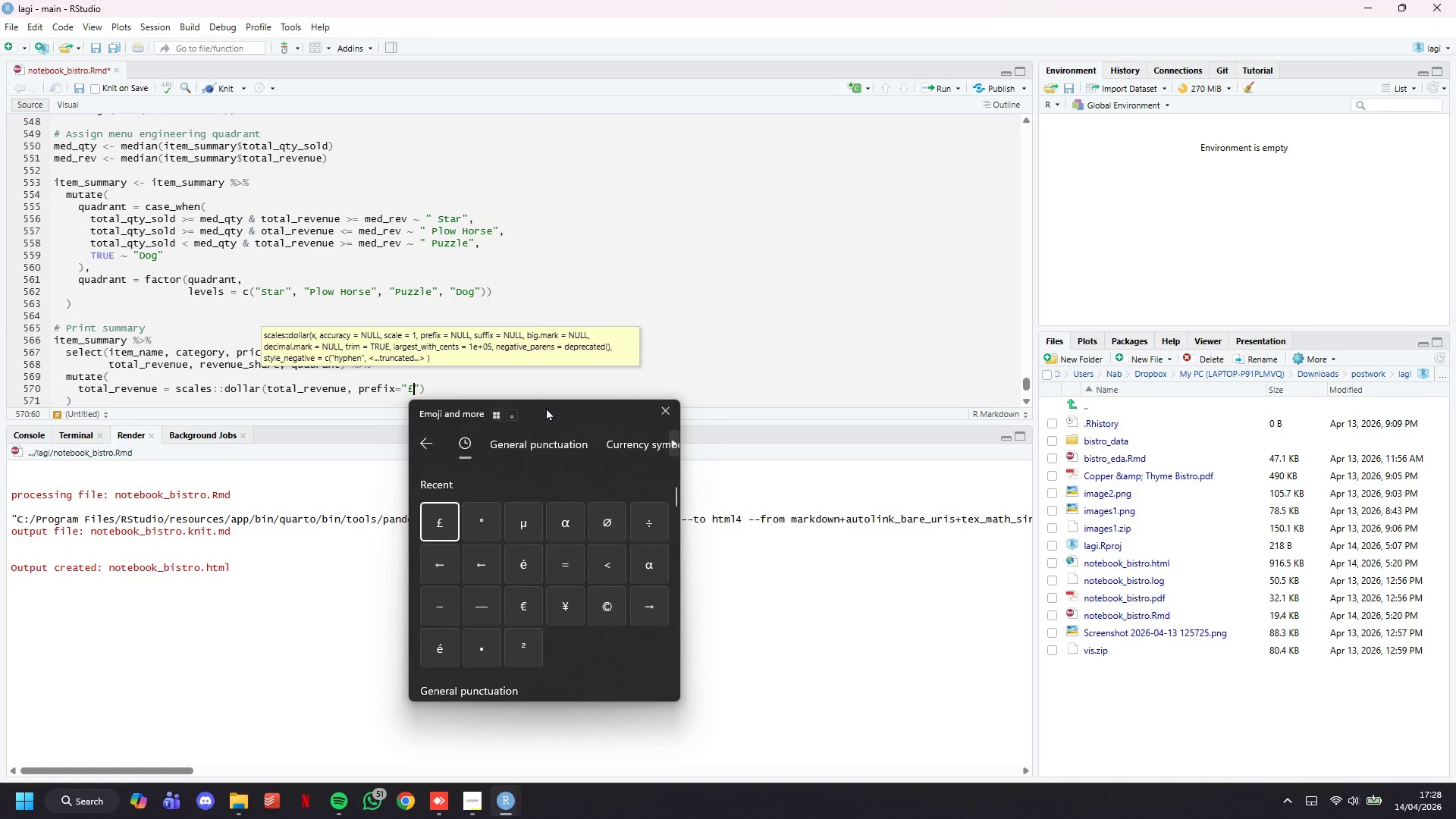 
key(ArrowRight)
 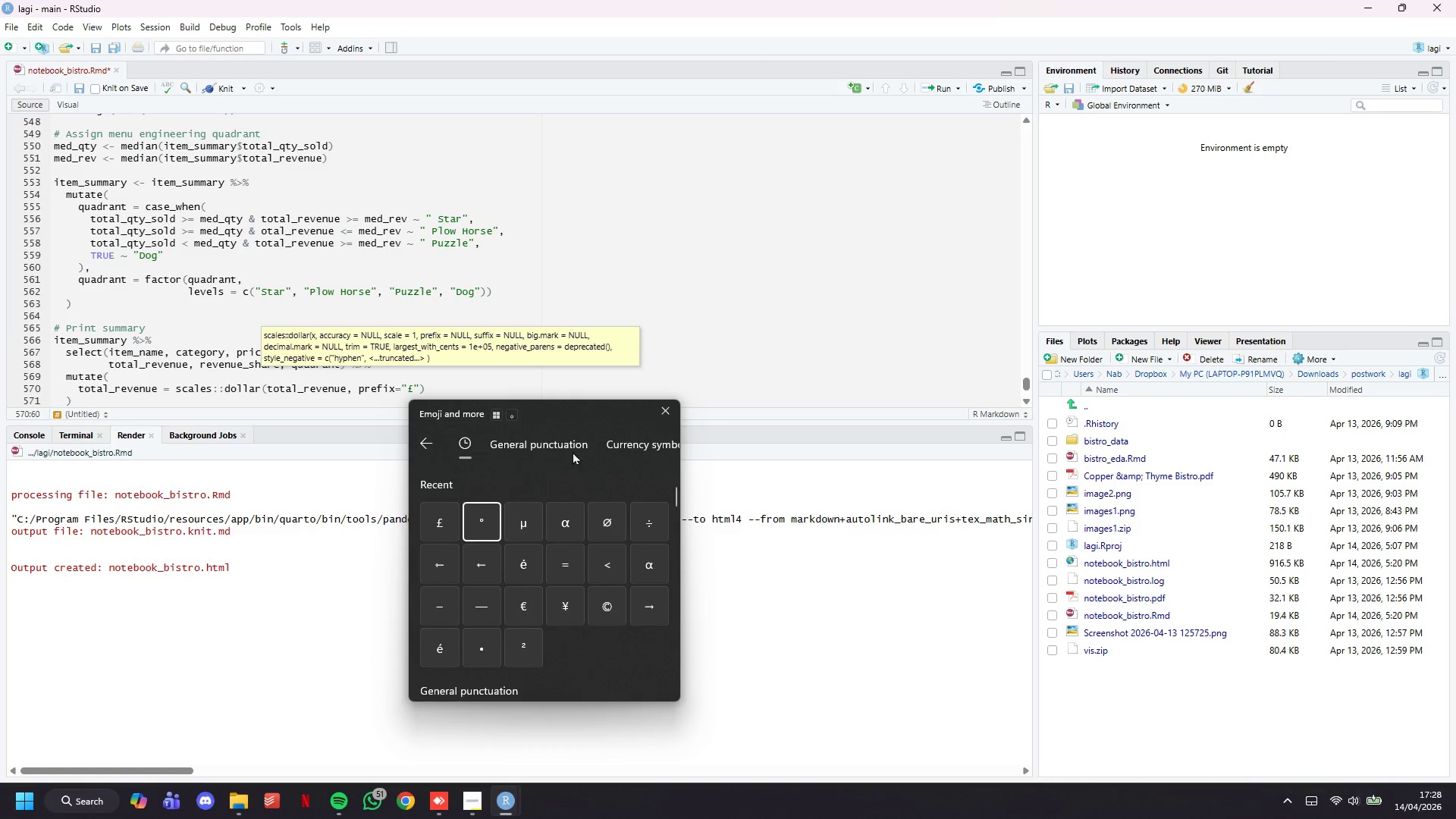 
left_click([526, 386])
 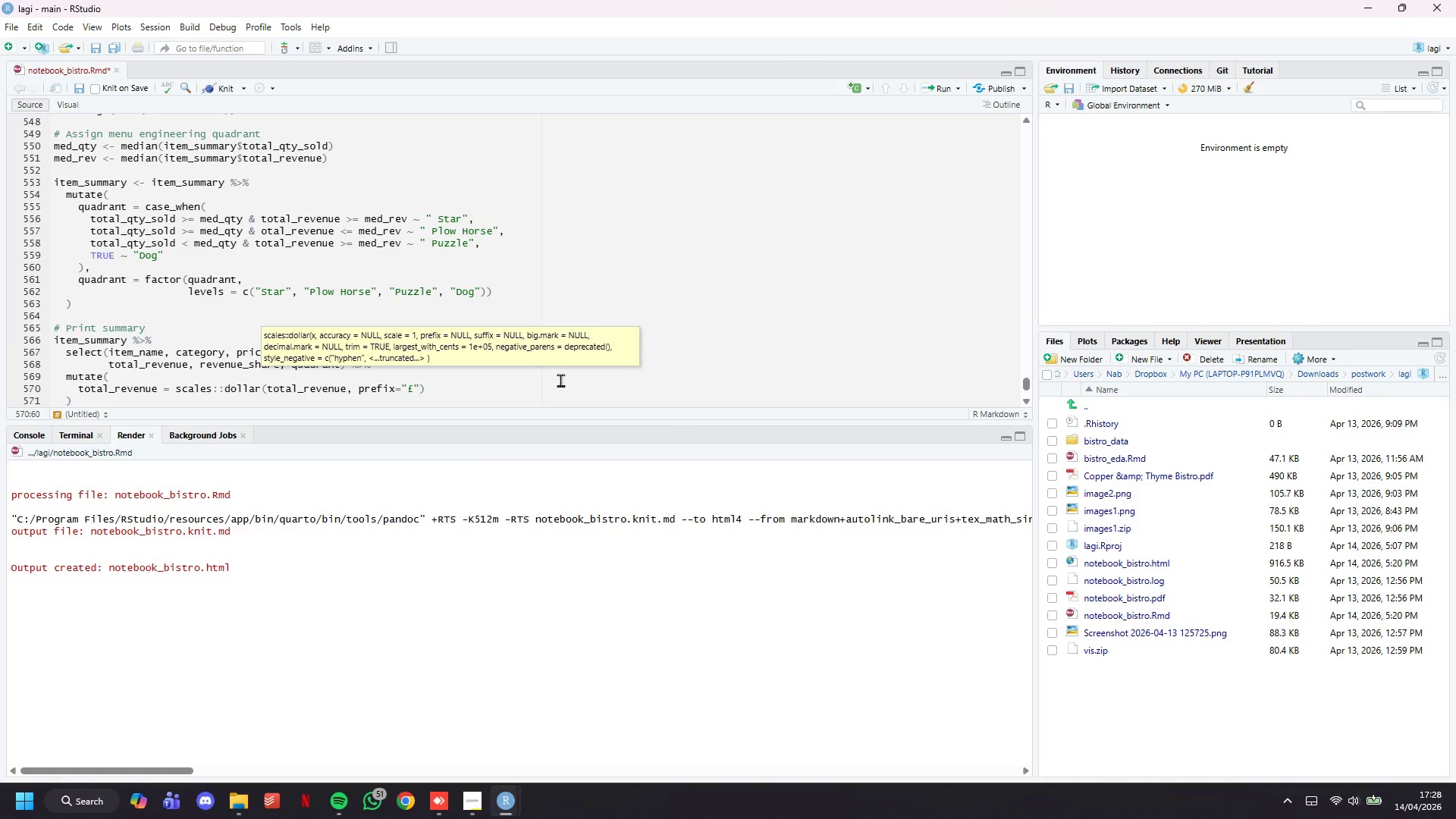 
key(ArrowRight)
 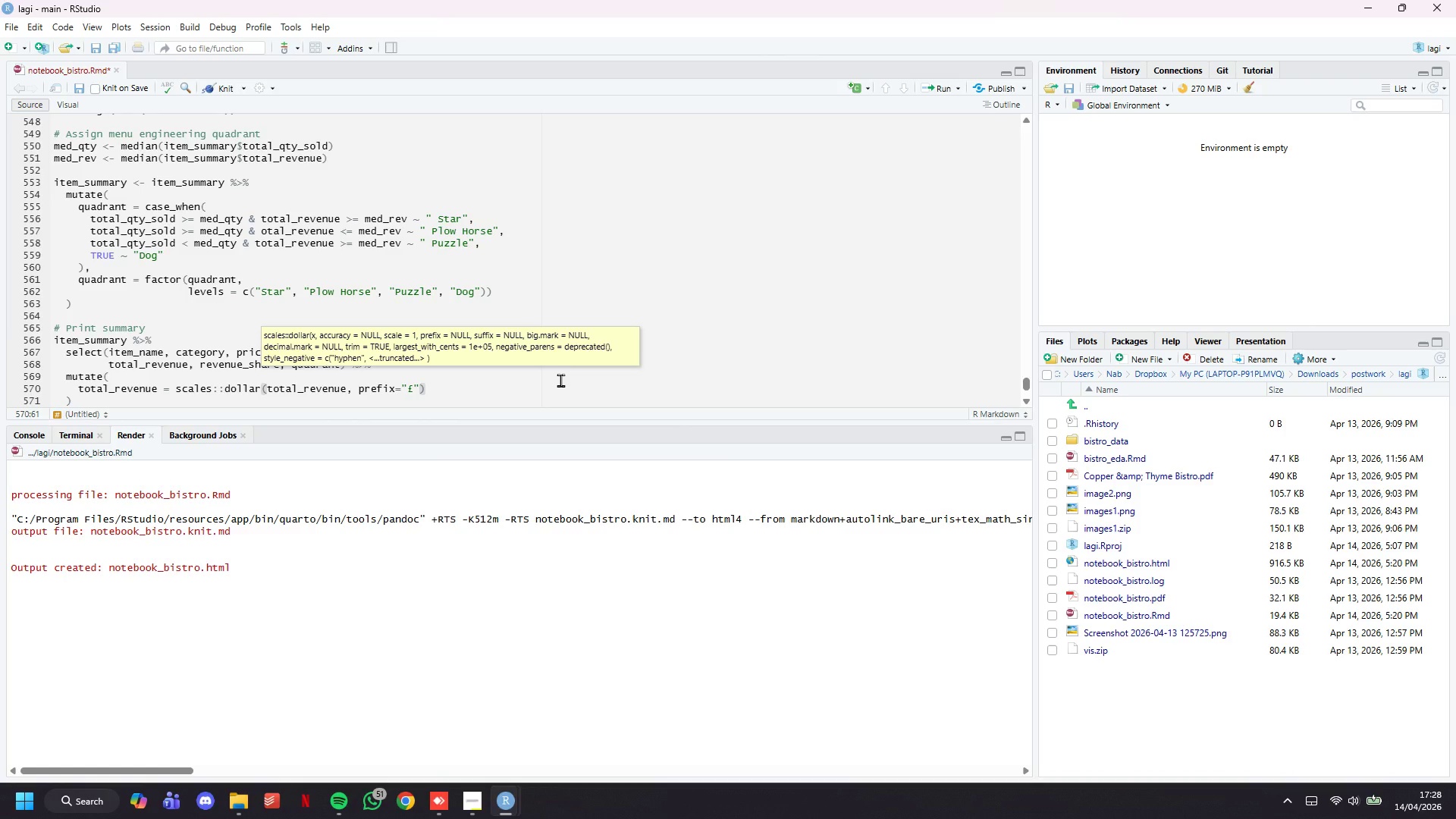 
type(, gig.mark=",)
 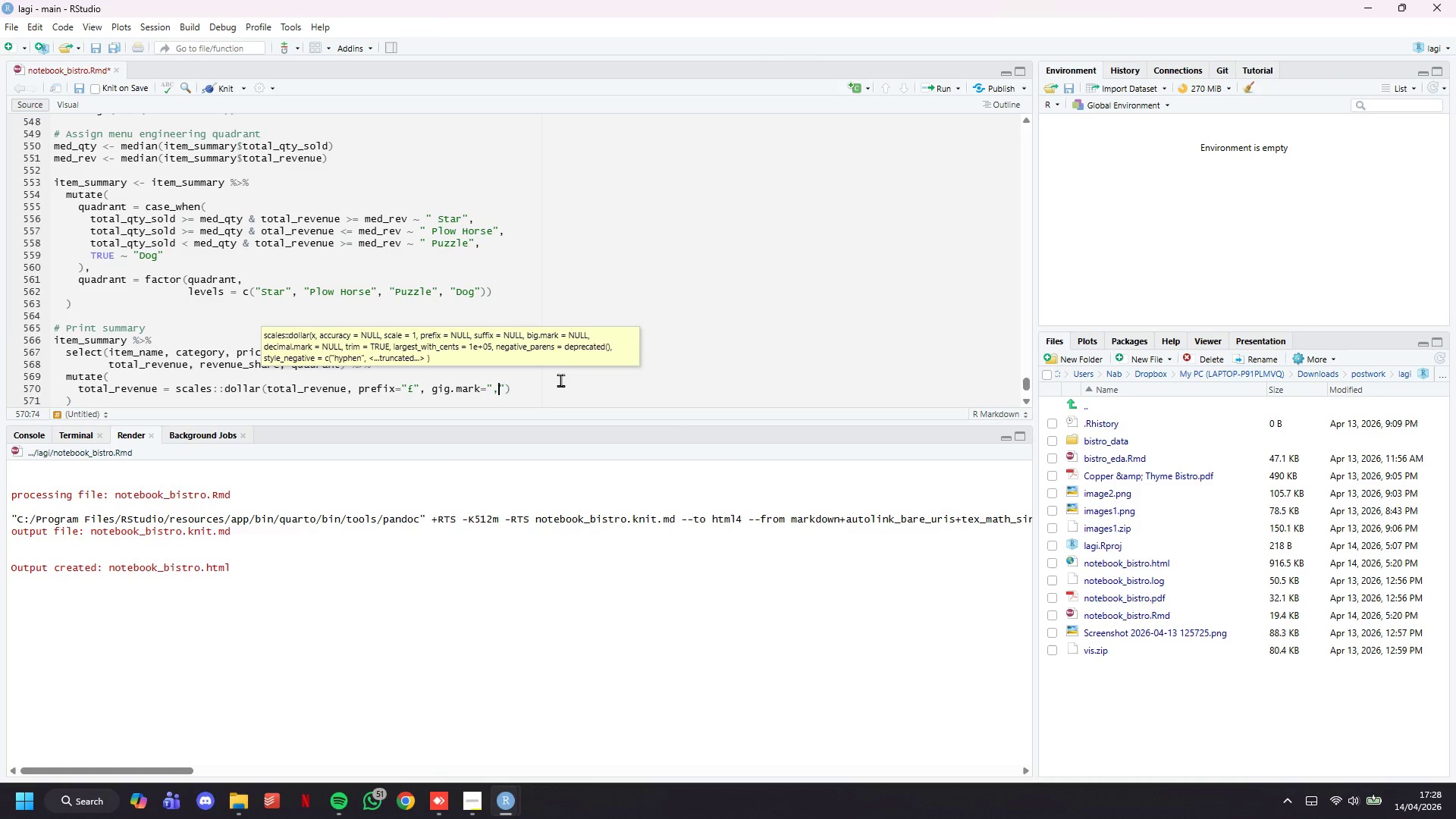 
key(ArrowRight)
 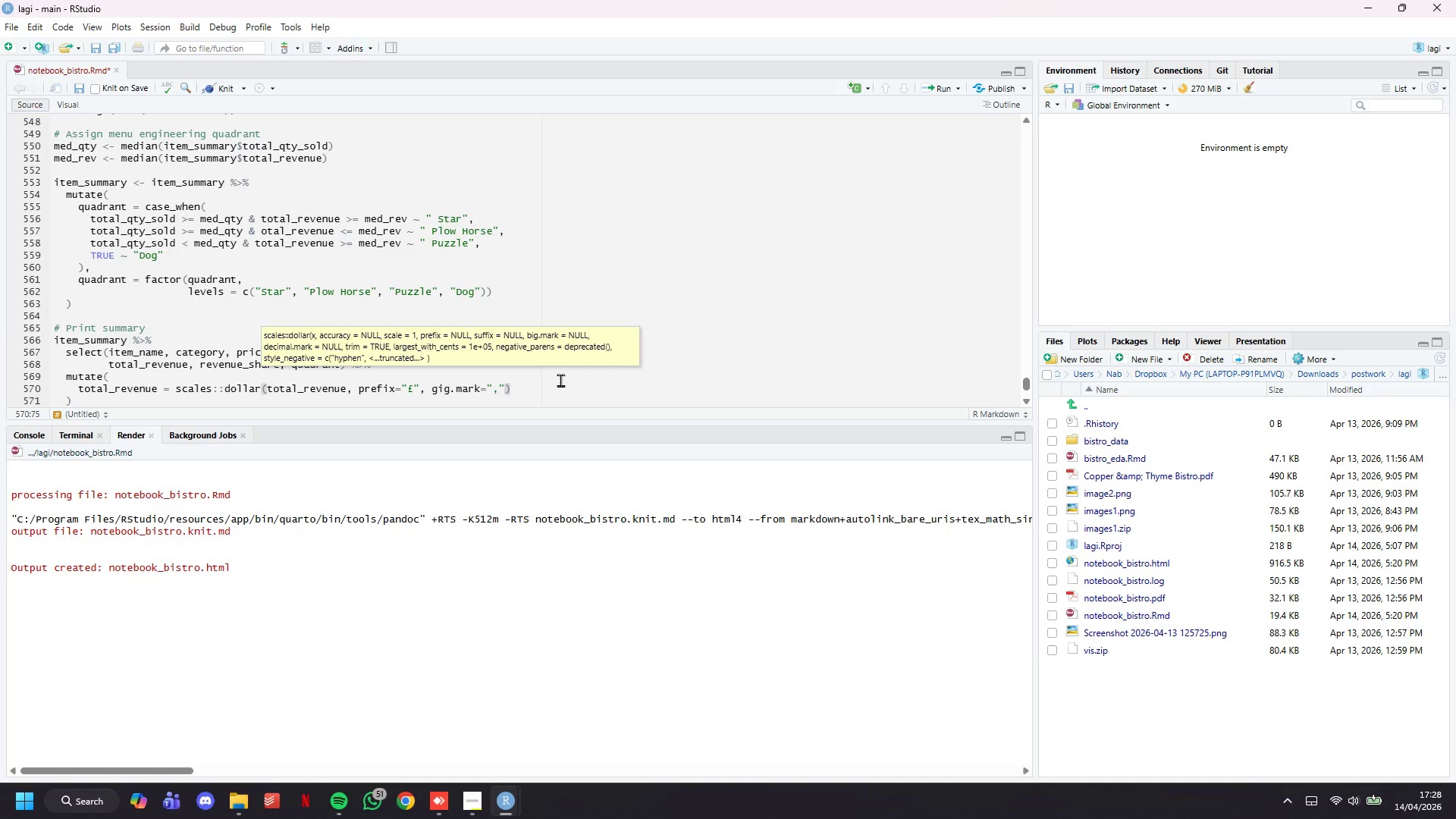 
key(ArrowRight)
 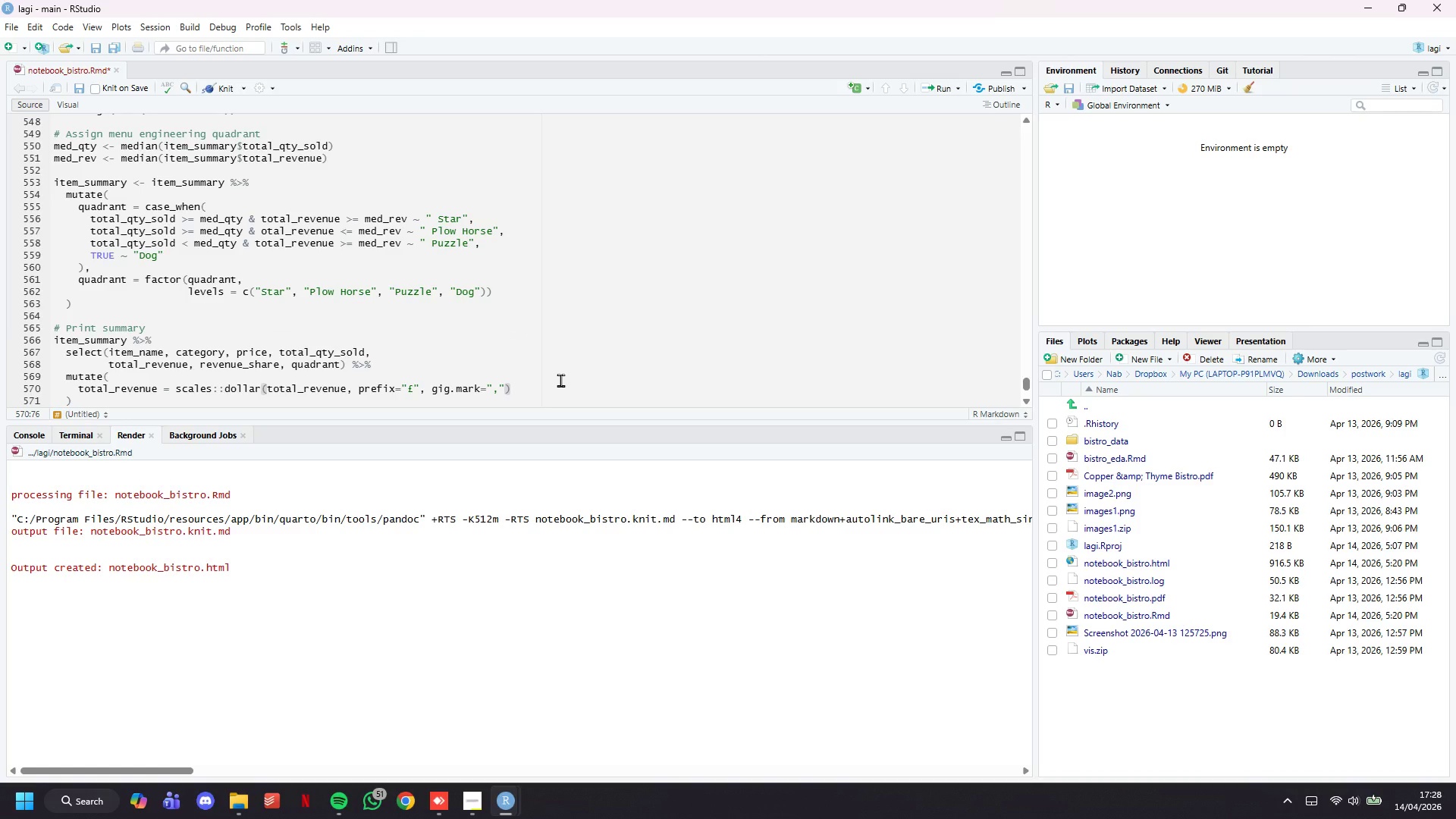 
key(Comma)
 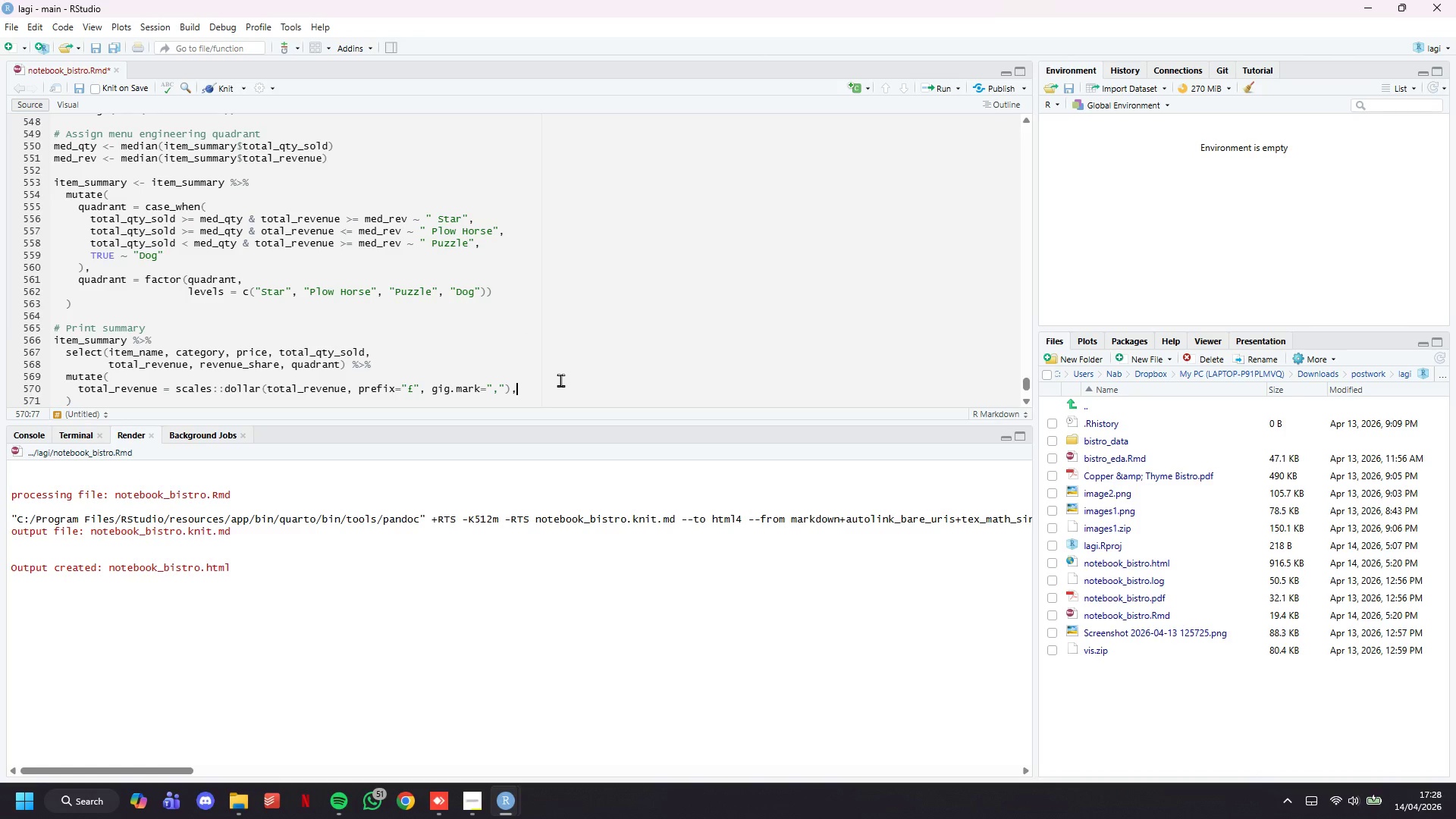 
key(Enter)
 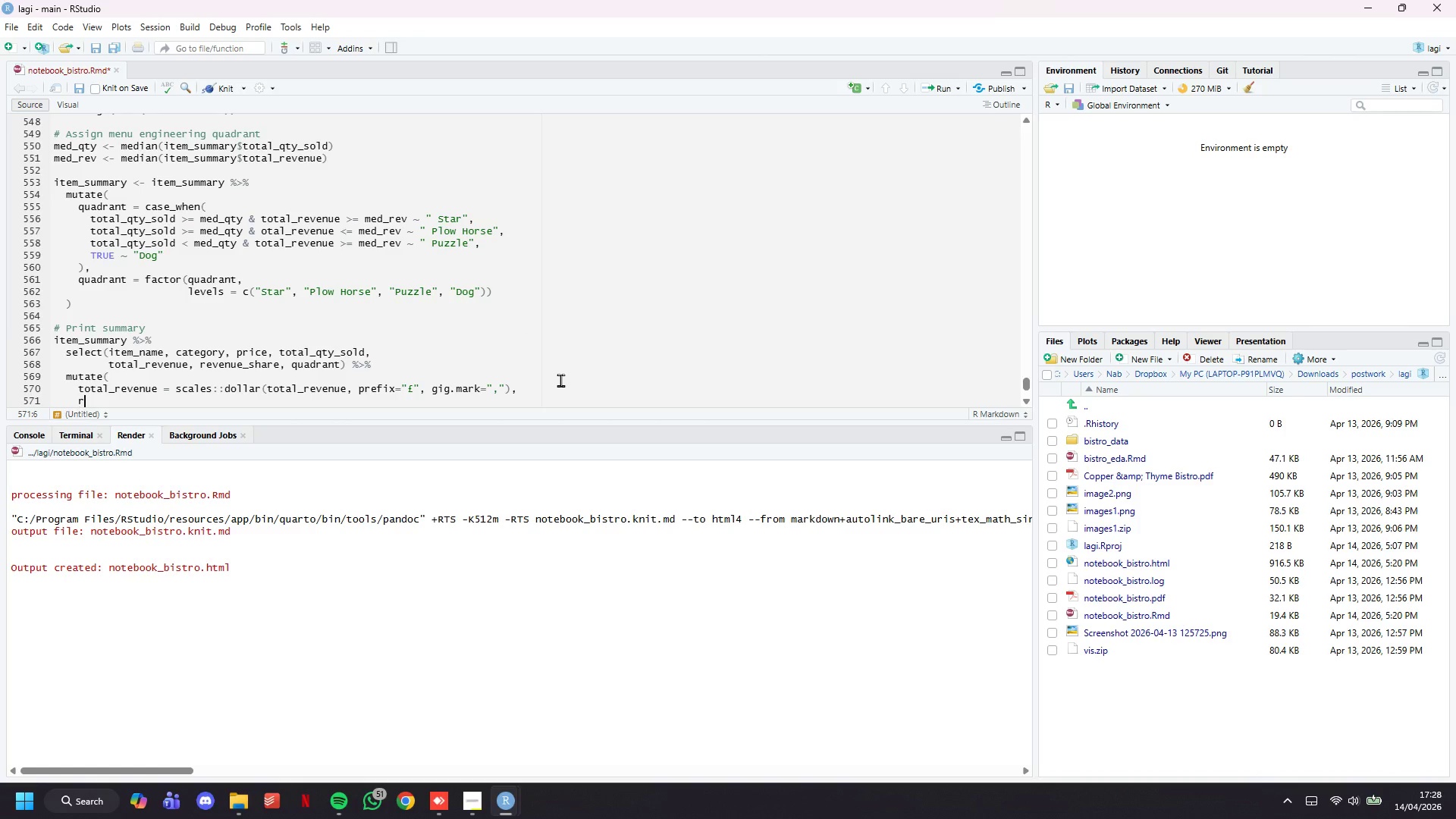 
type(revenue_)
key(Tab)
type( = sprintf("#)
key(Backspace)
type(%.1f%%)
 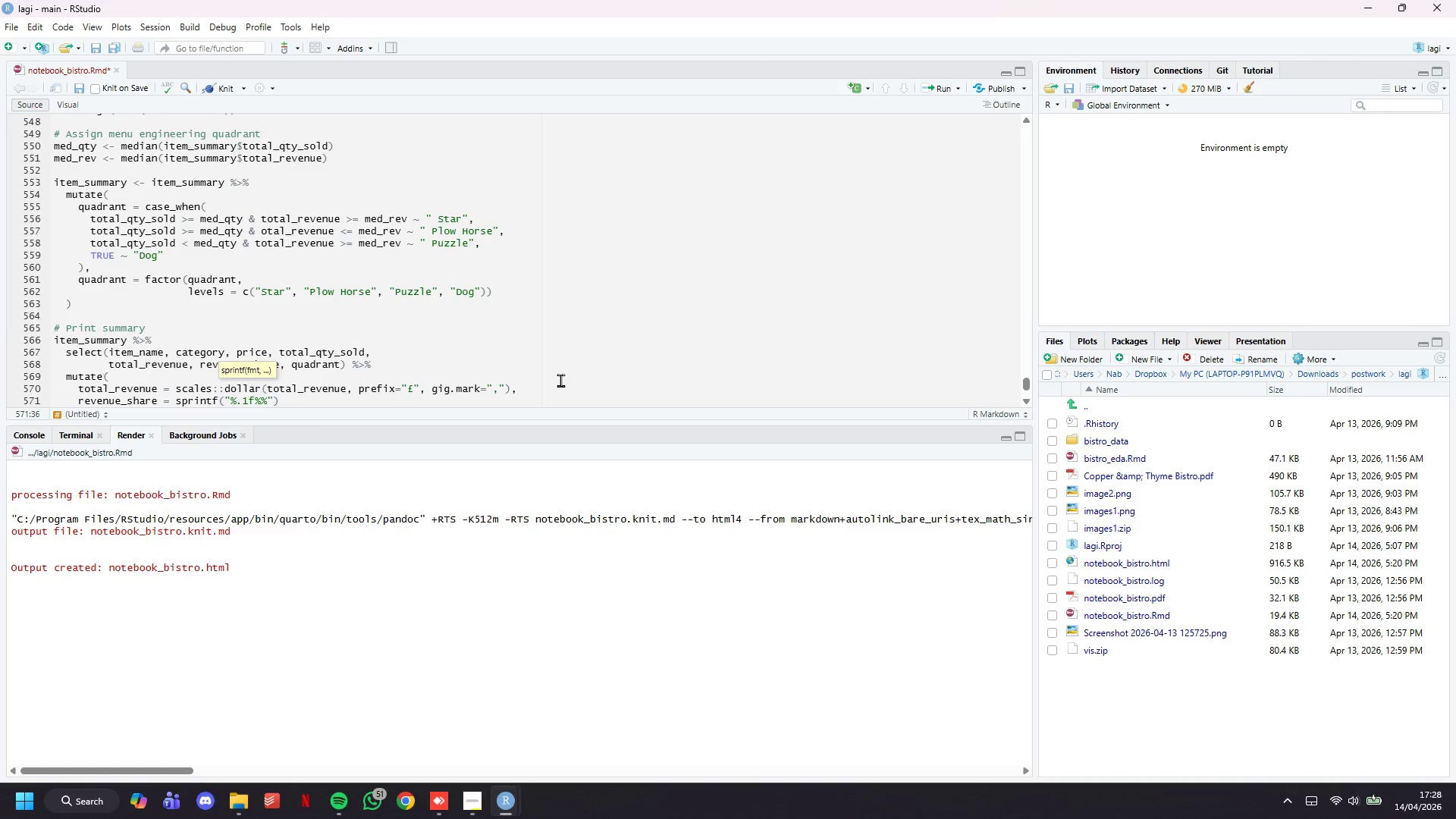 
key(ArrowRight)
 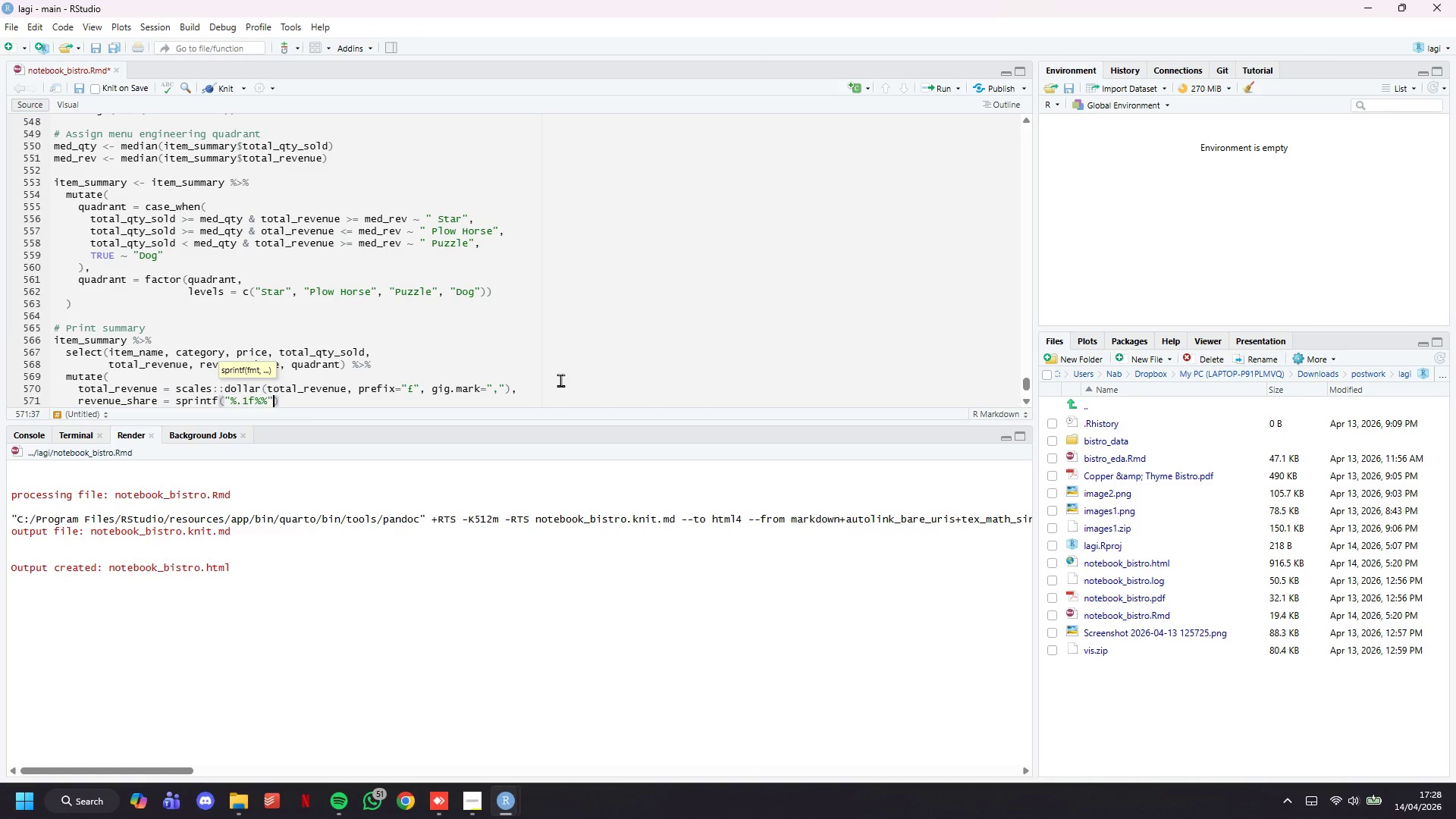 
type(, revenue_share)
 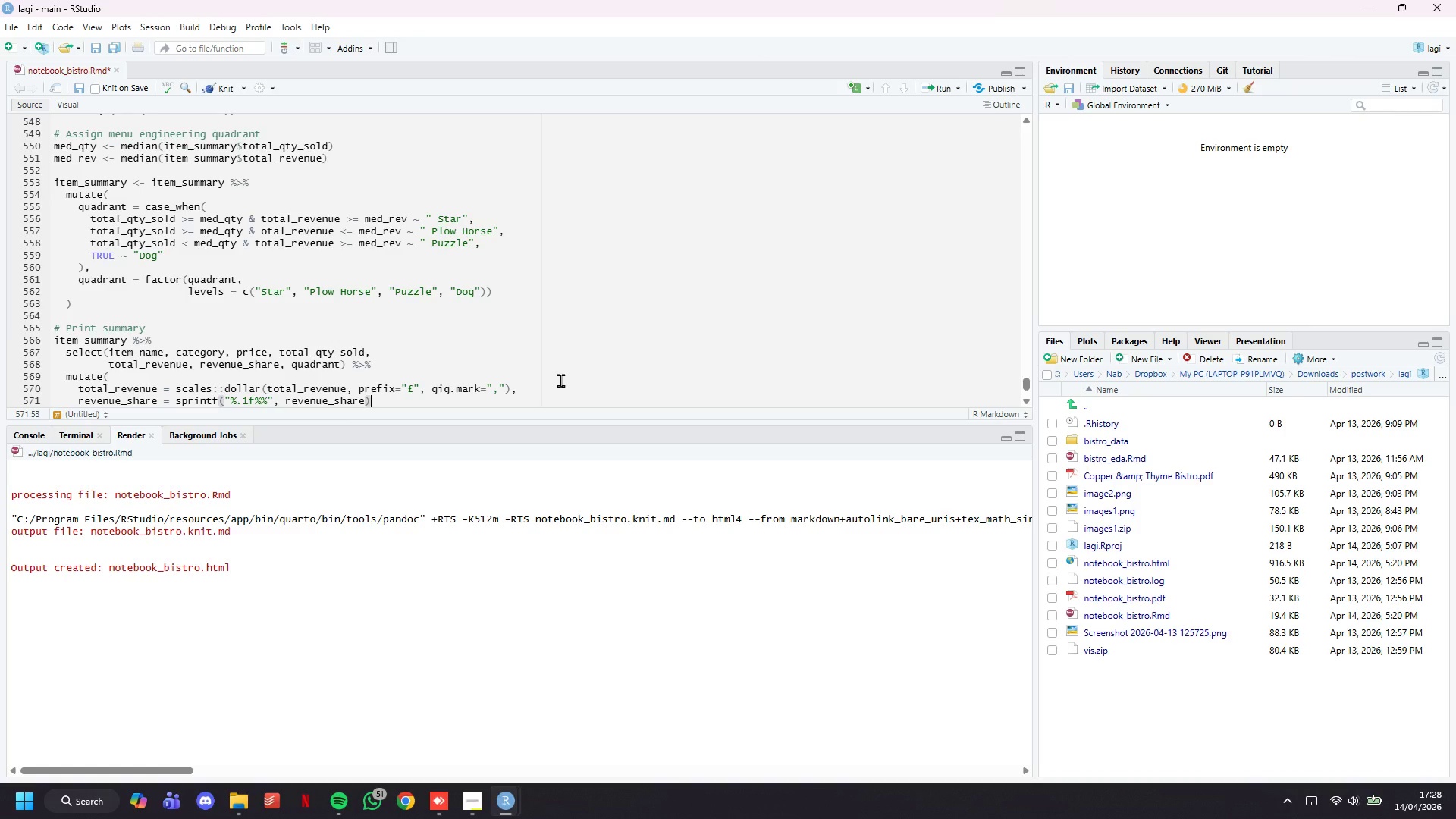 
 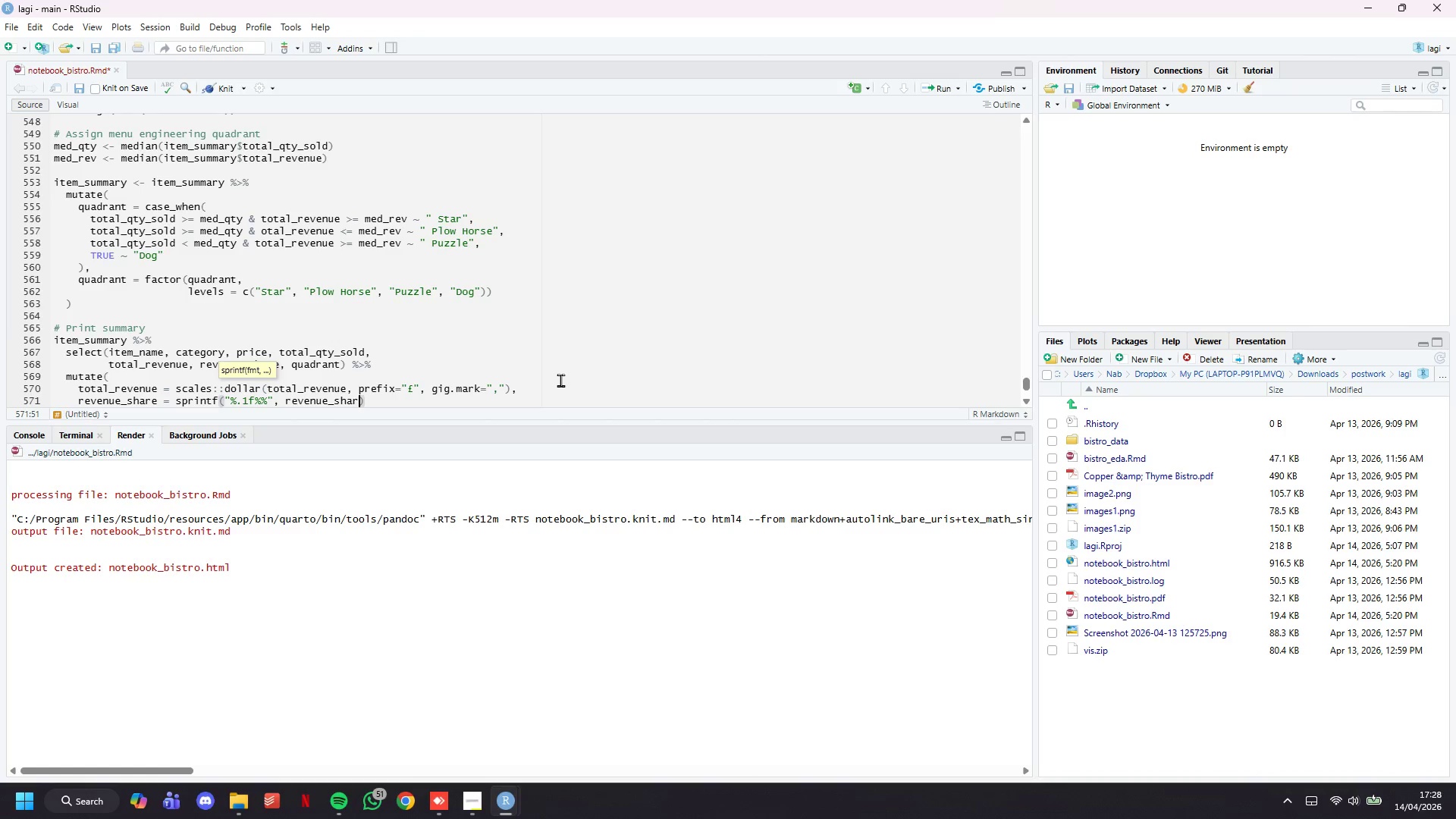 
key(ArrowRight)
 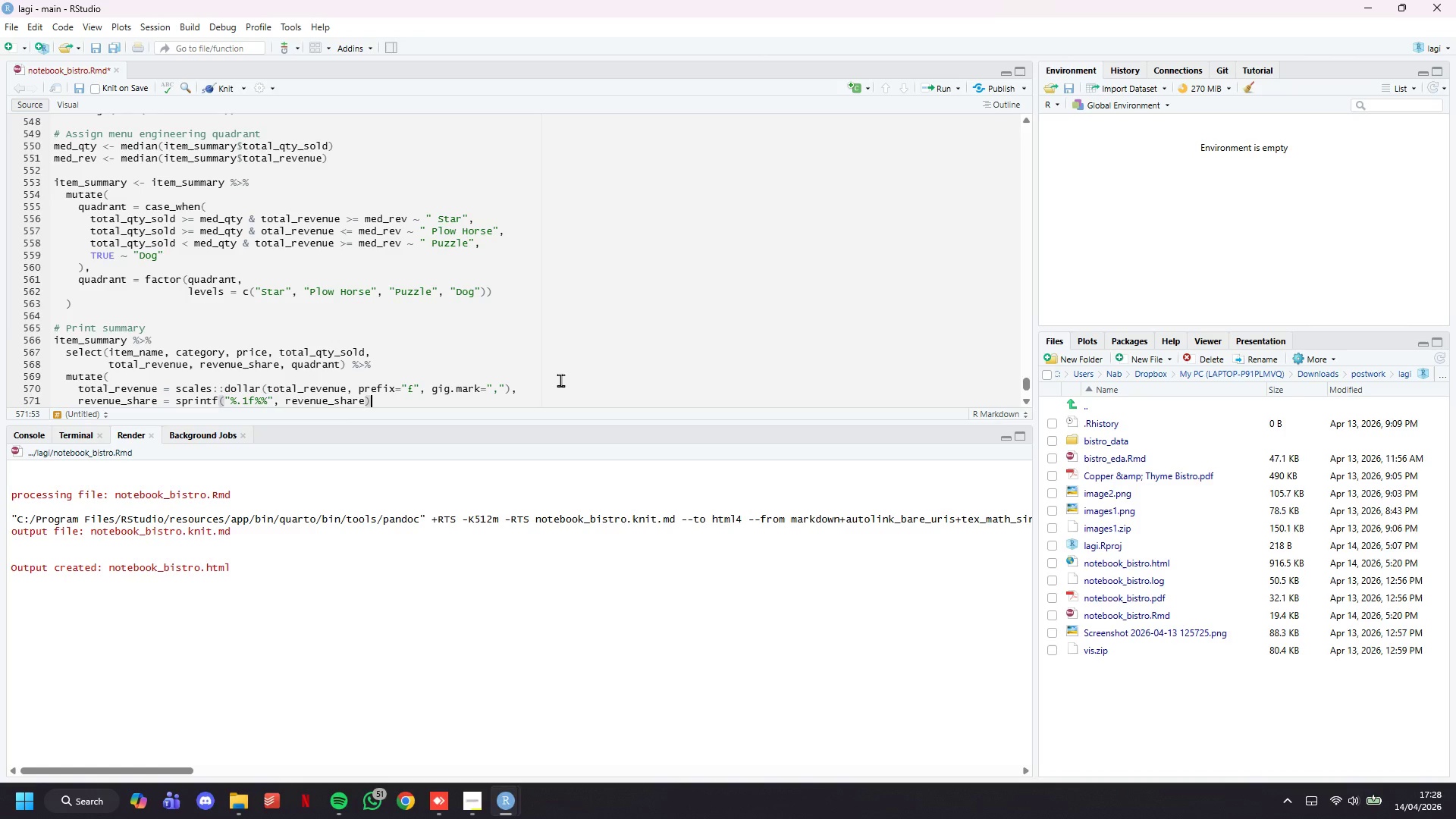 
key(Comma)
 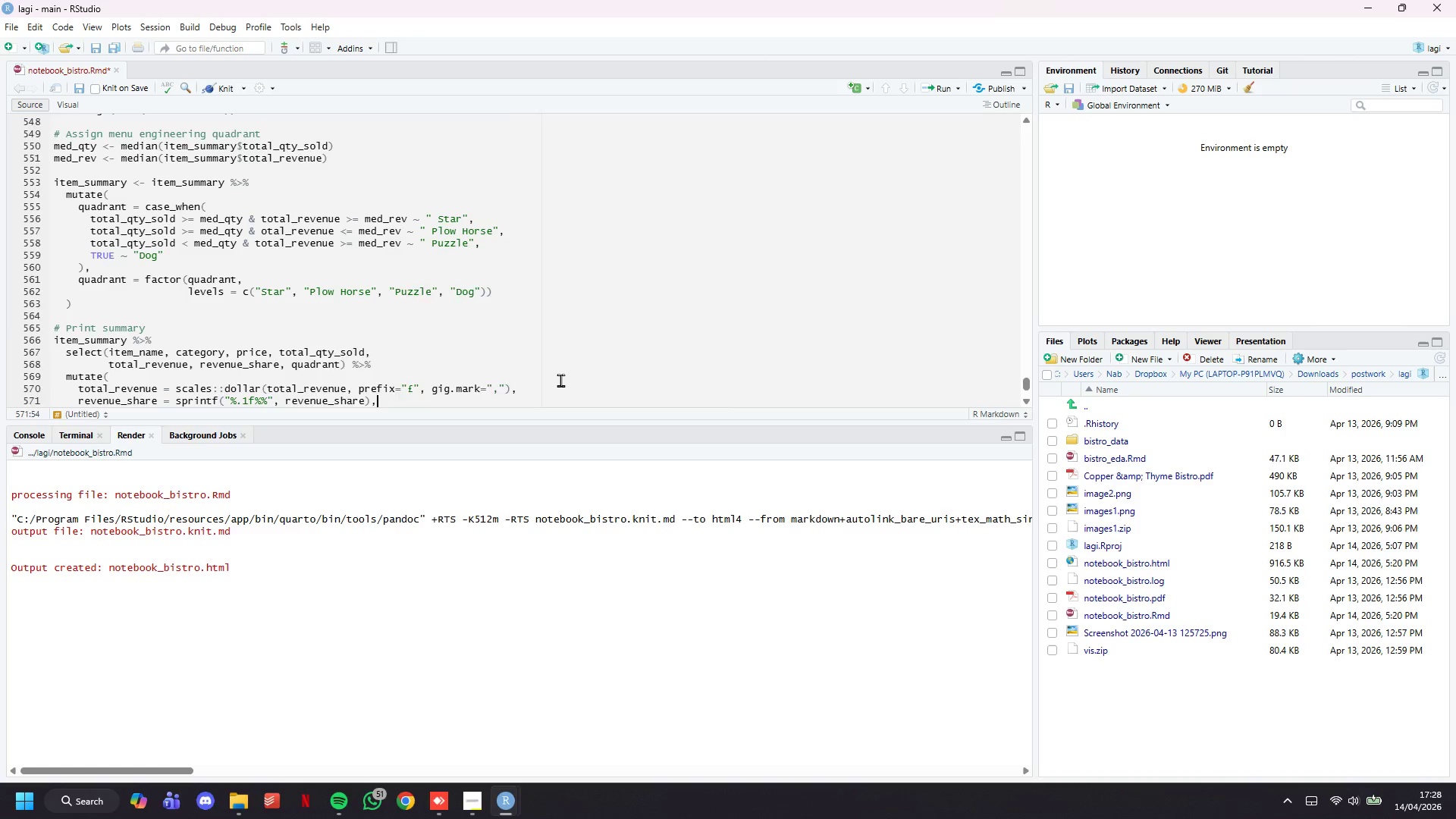 
key(Enter)
 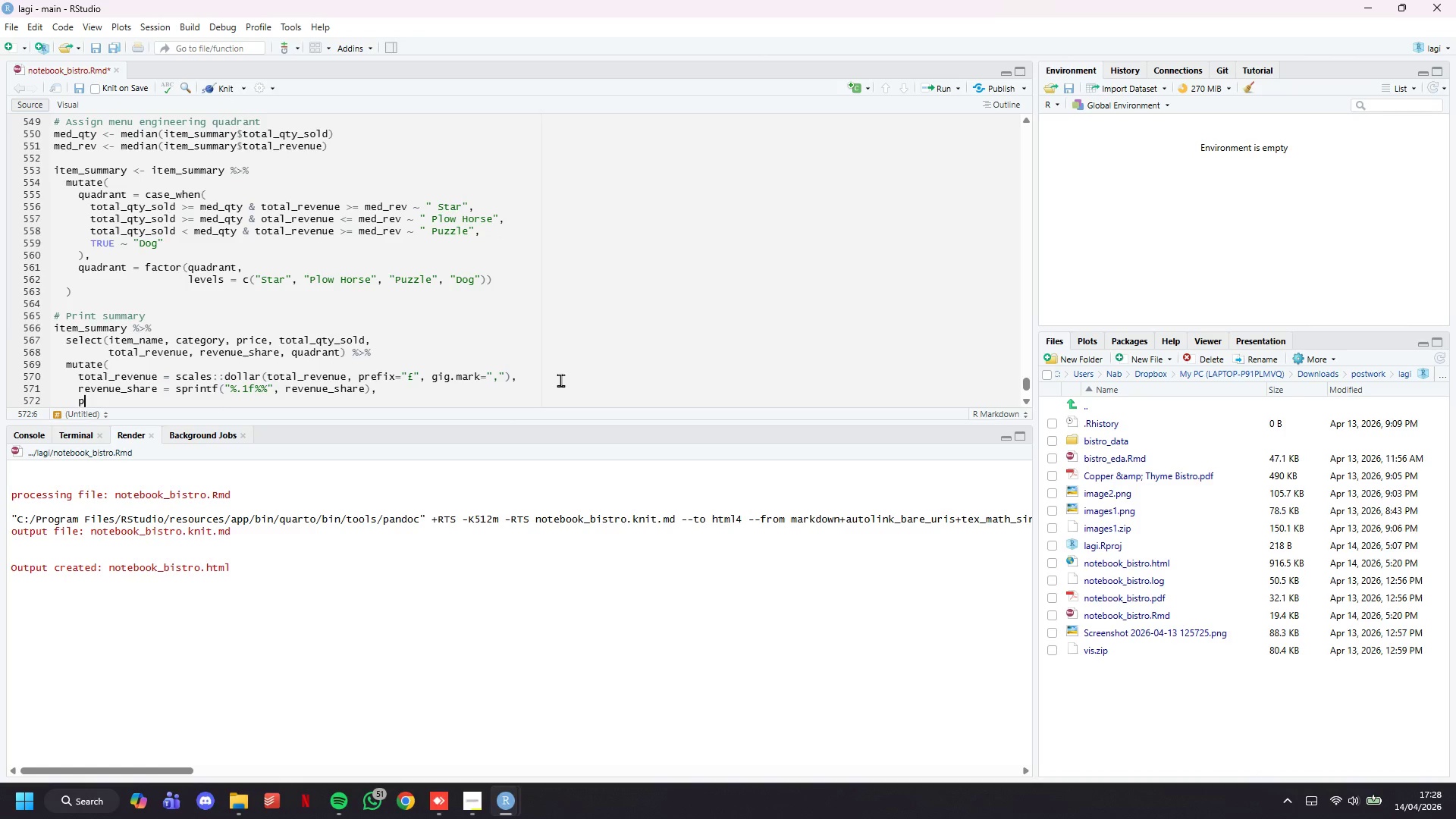 
type(price = scales::dollar(pro)
key(Backspace)
type(ice, prefix=")
 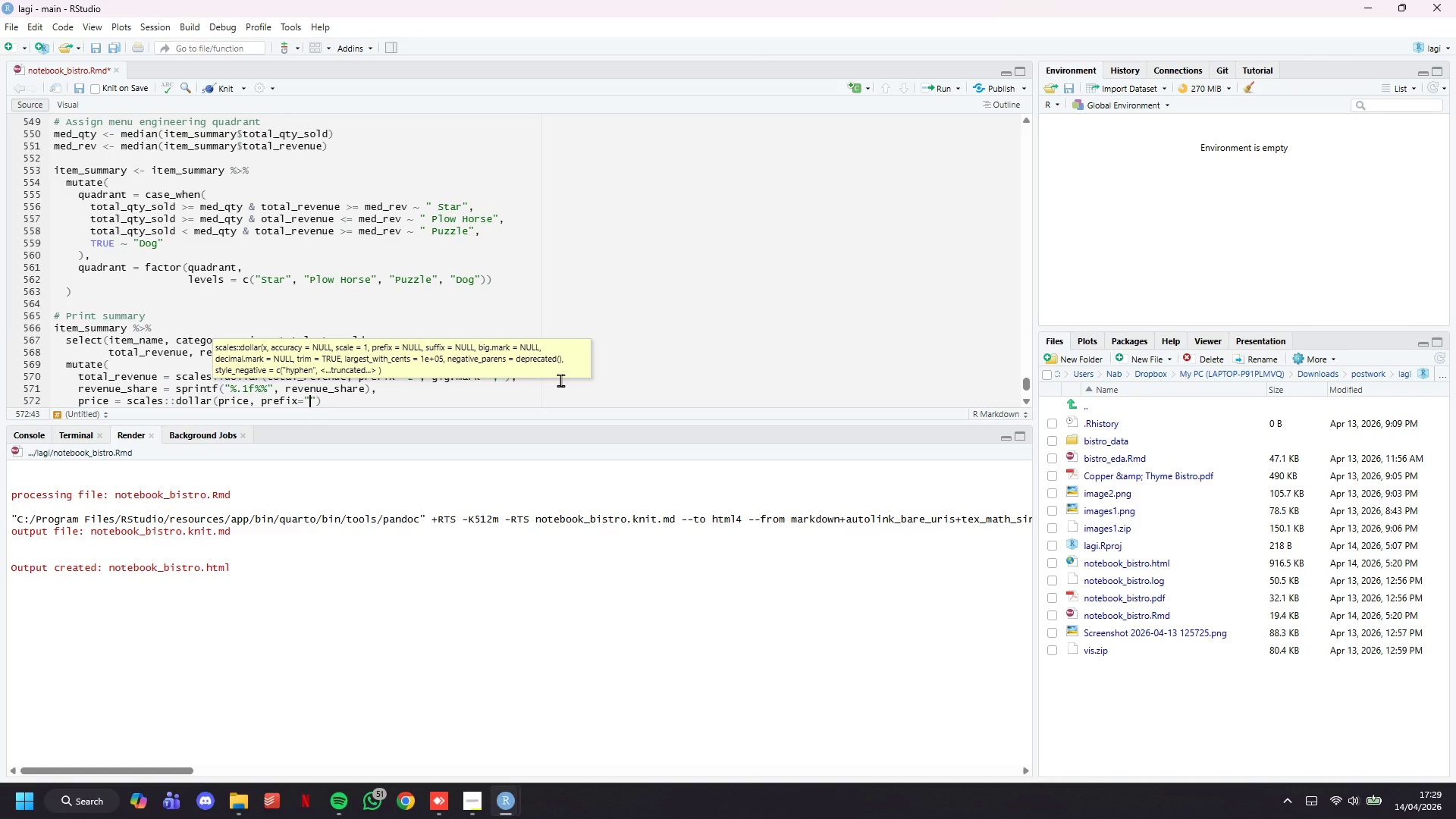 
key(Meta+MetaLeft)
 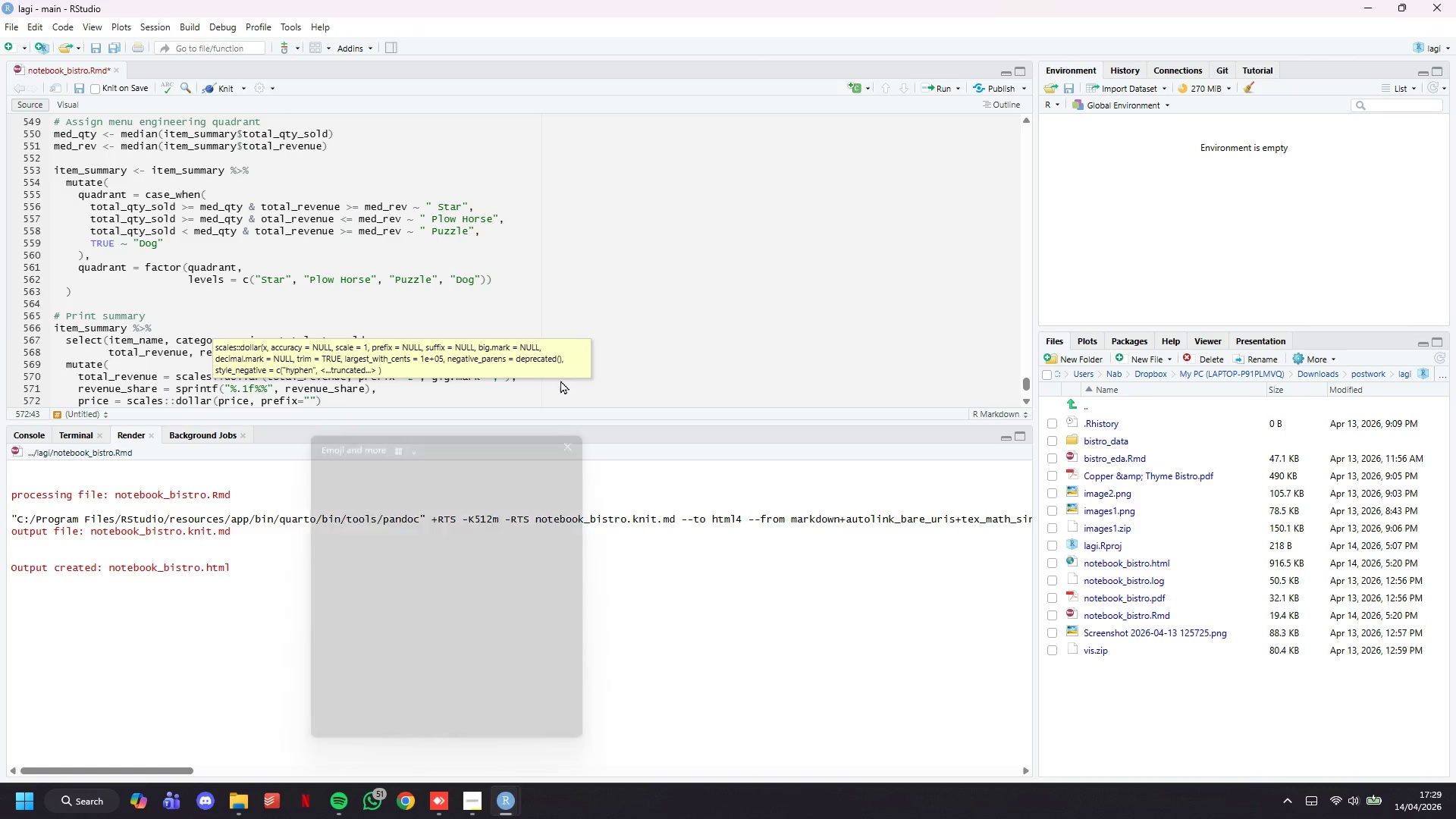 
key(Meta+Period)
 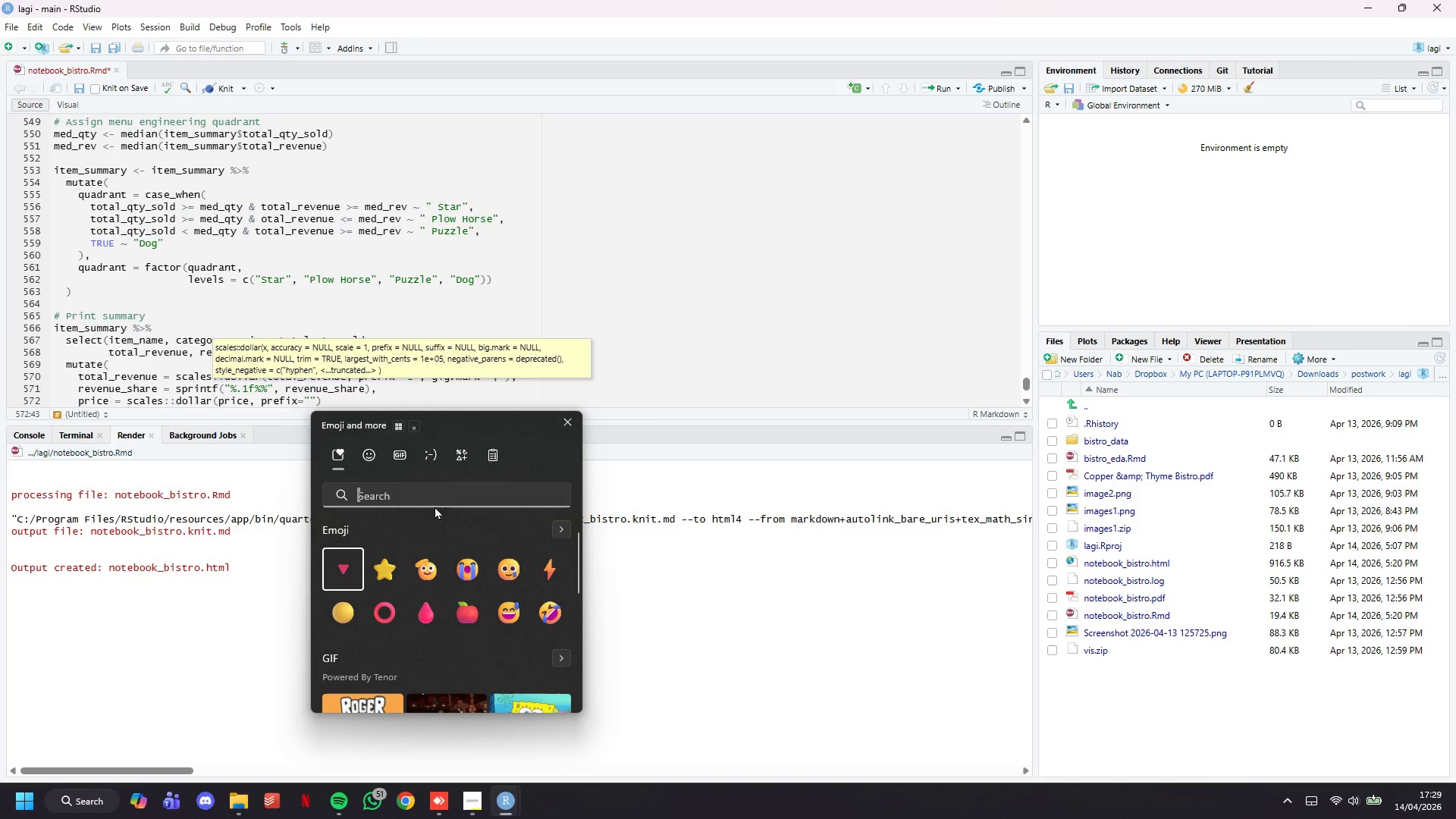 
left_click([460, 454])
 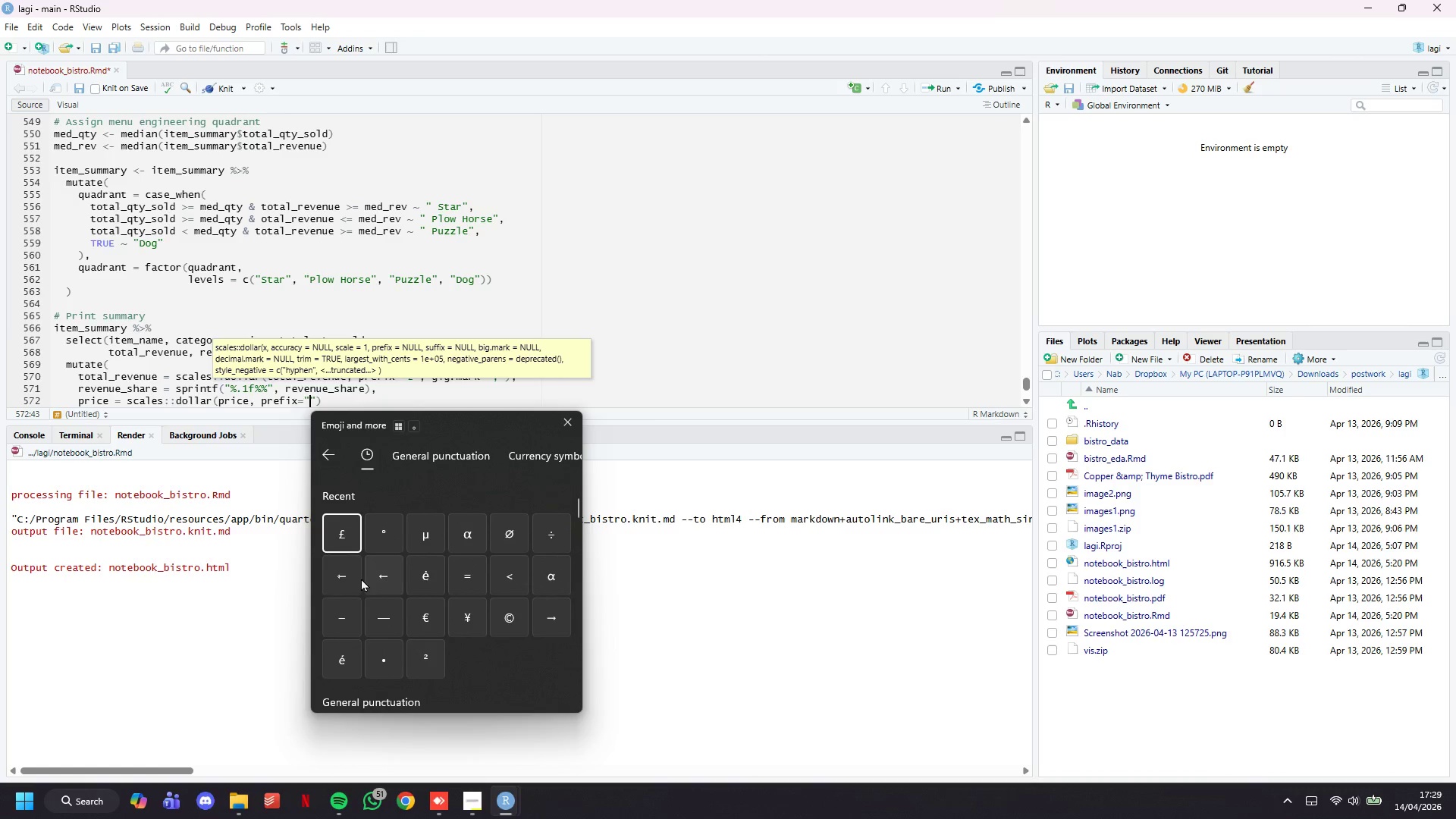 
left_click([342, 536])
 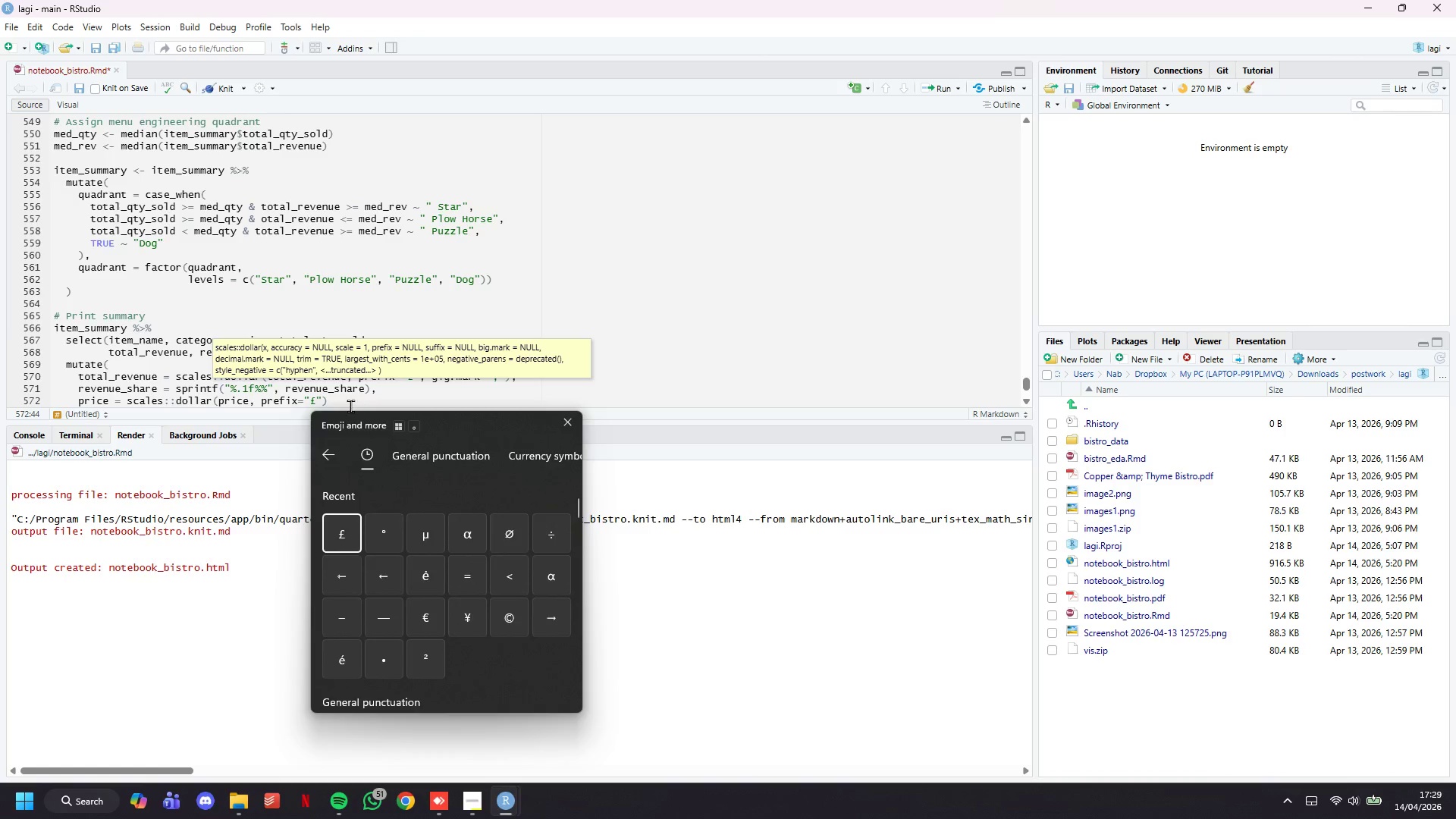 
double_click([357, 402])
 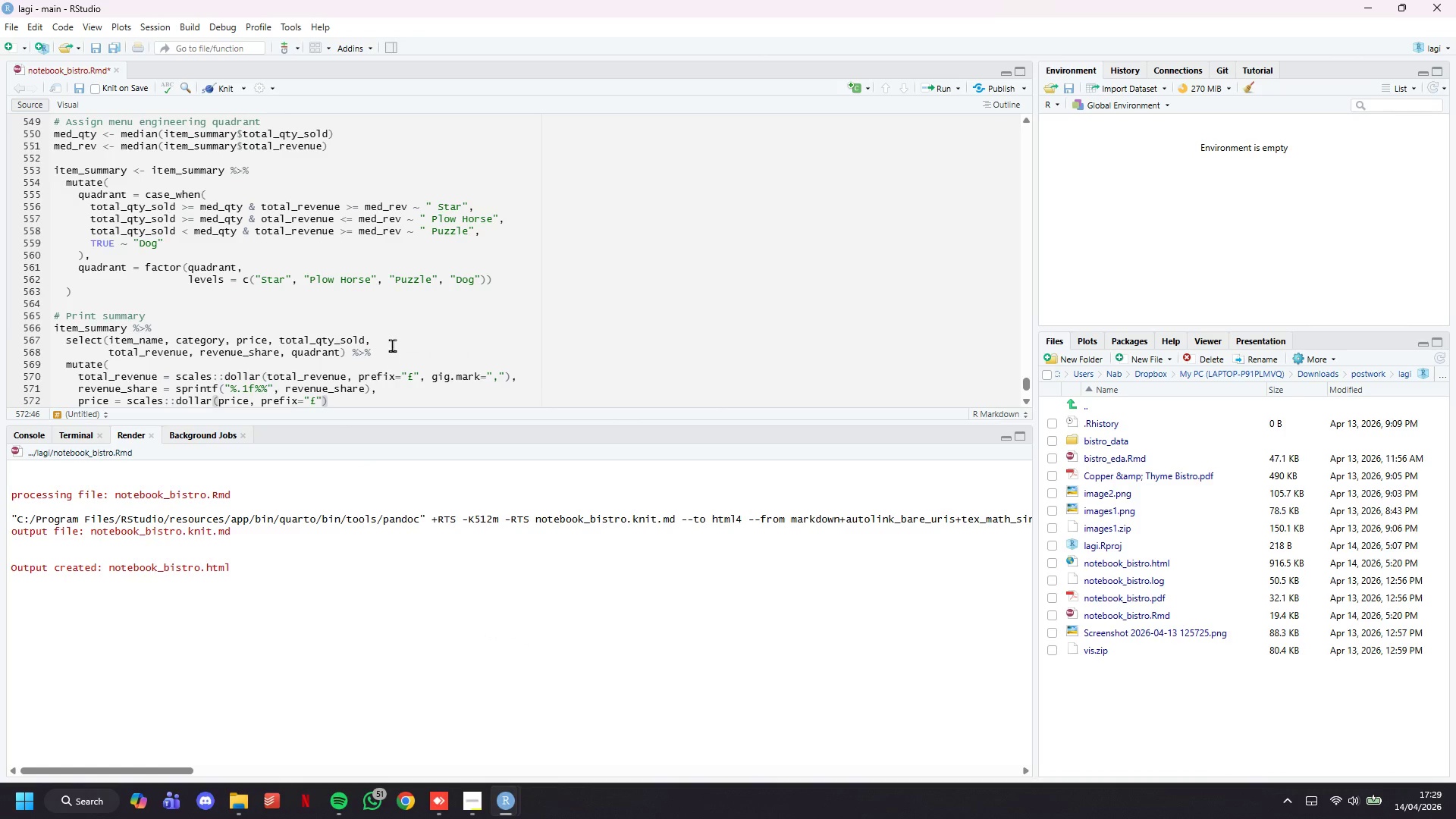 
scroll: coordinate [392, 345], scroll_direction: down, amount: 2.0
 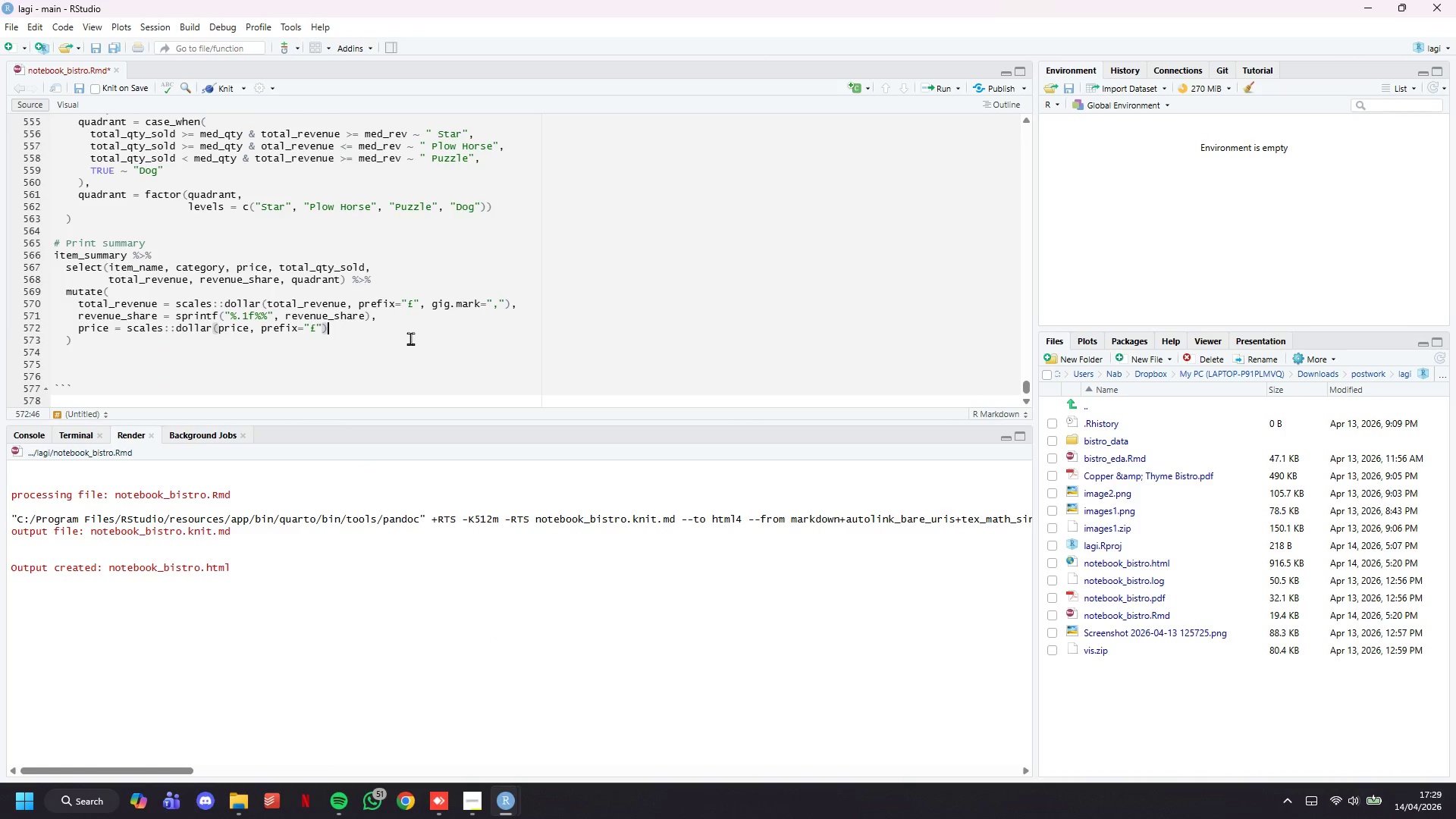 
key(ArrowDown)
 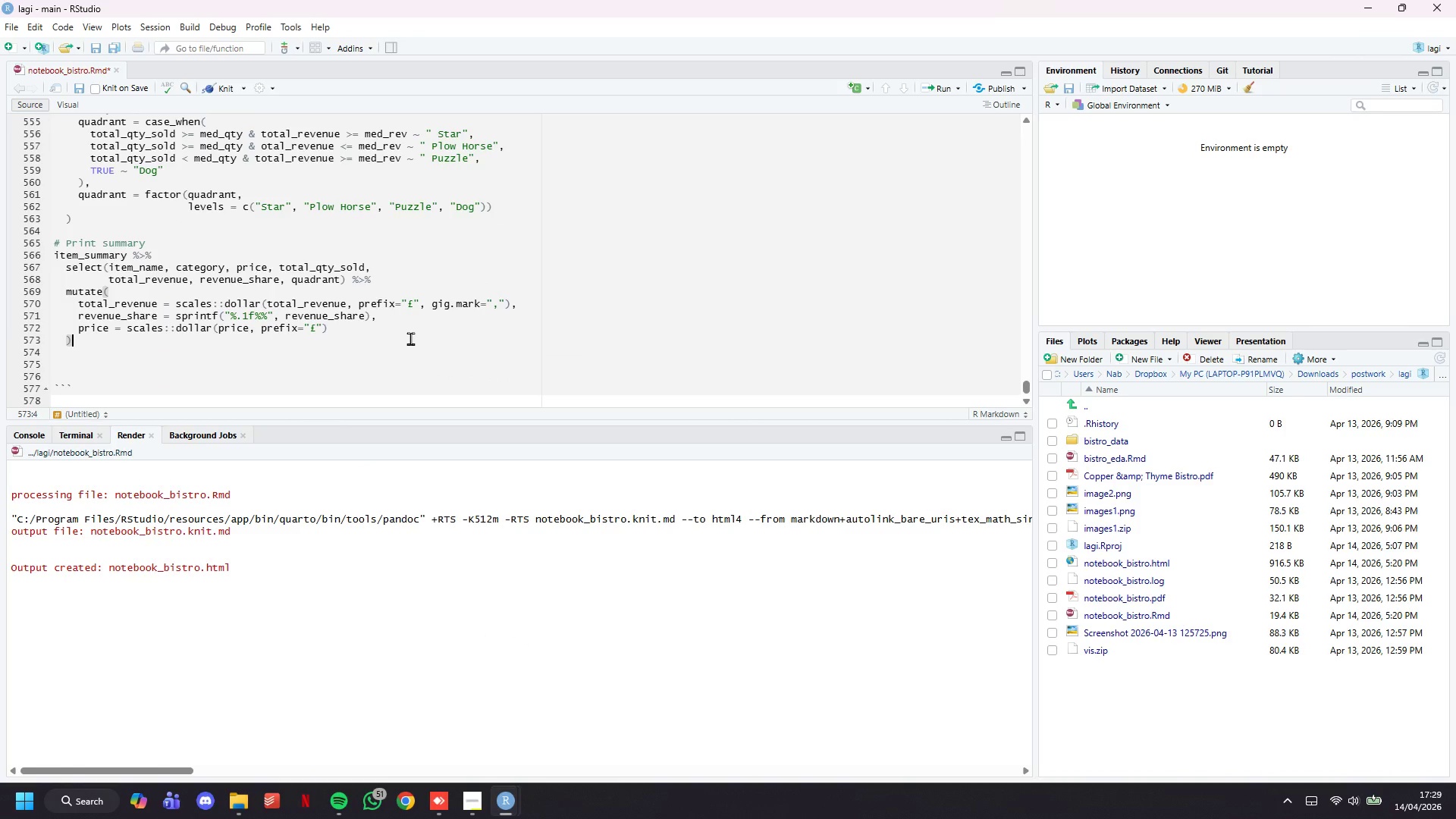 
key(Space)
 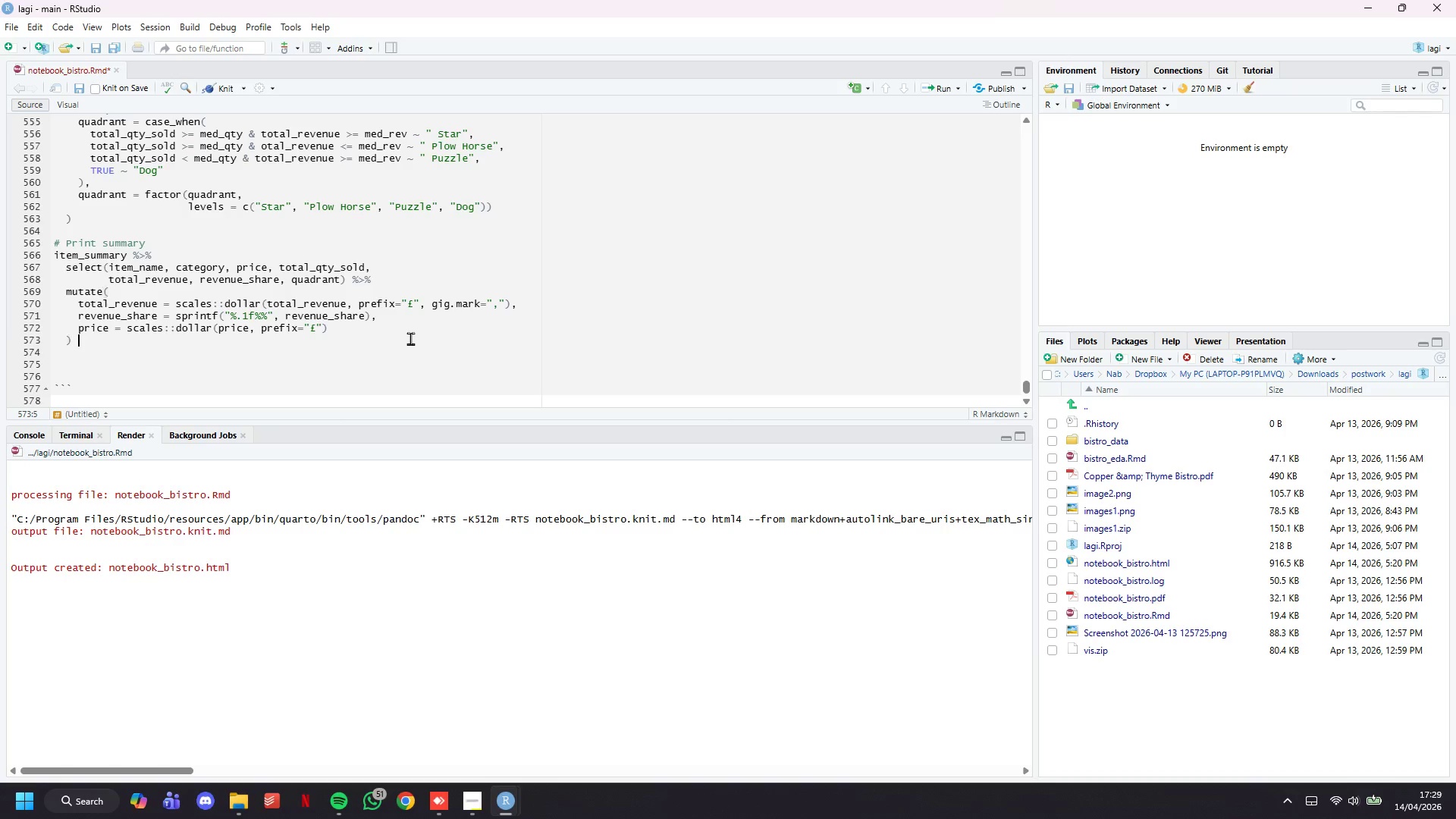 
key(Shift+5)
 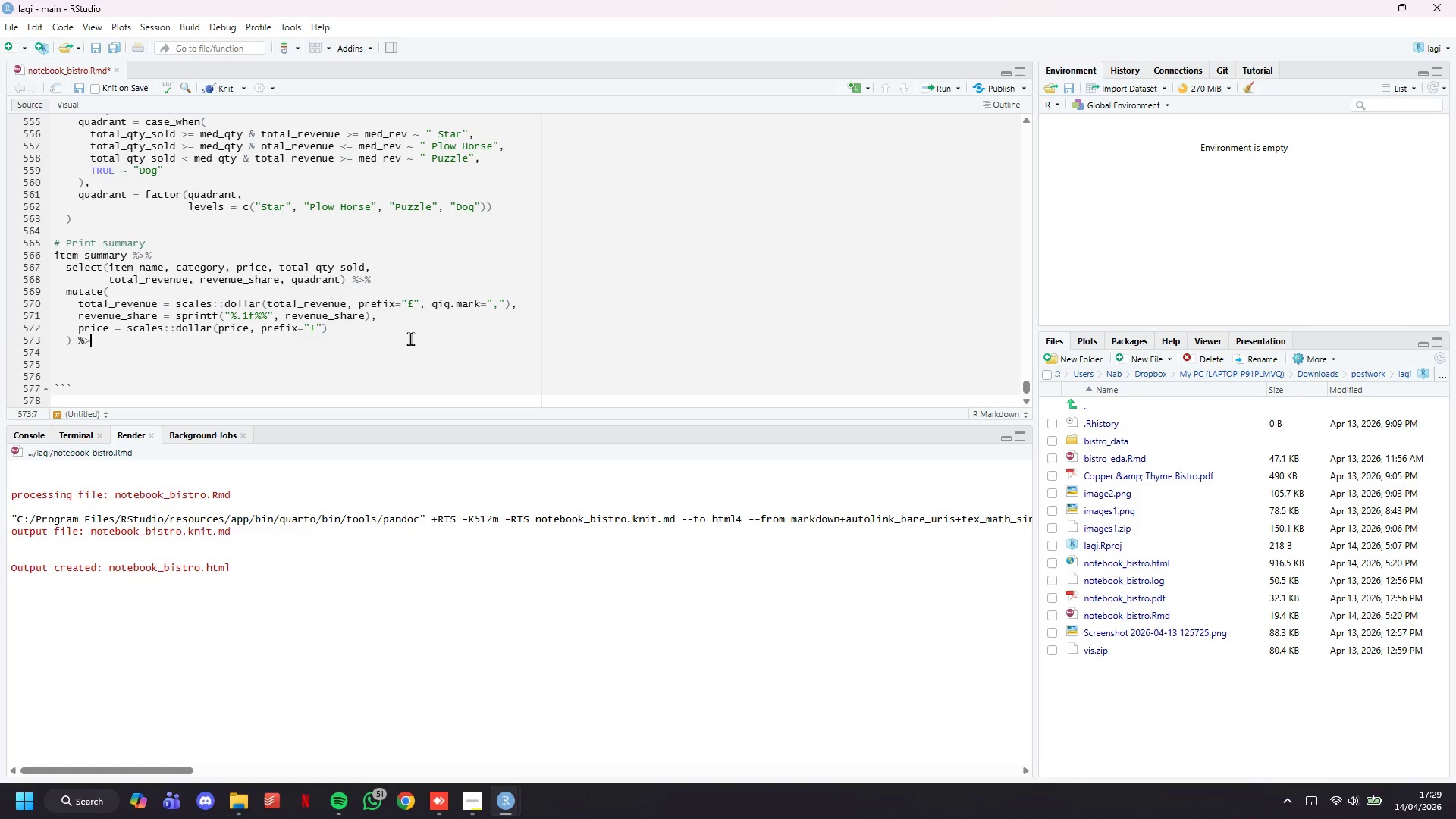 
key(Shift+Period)
 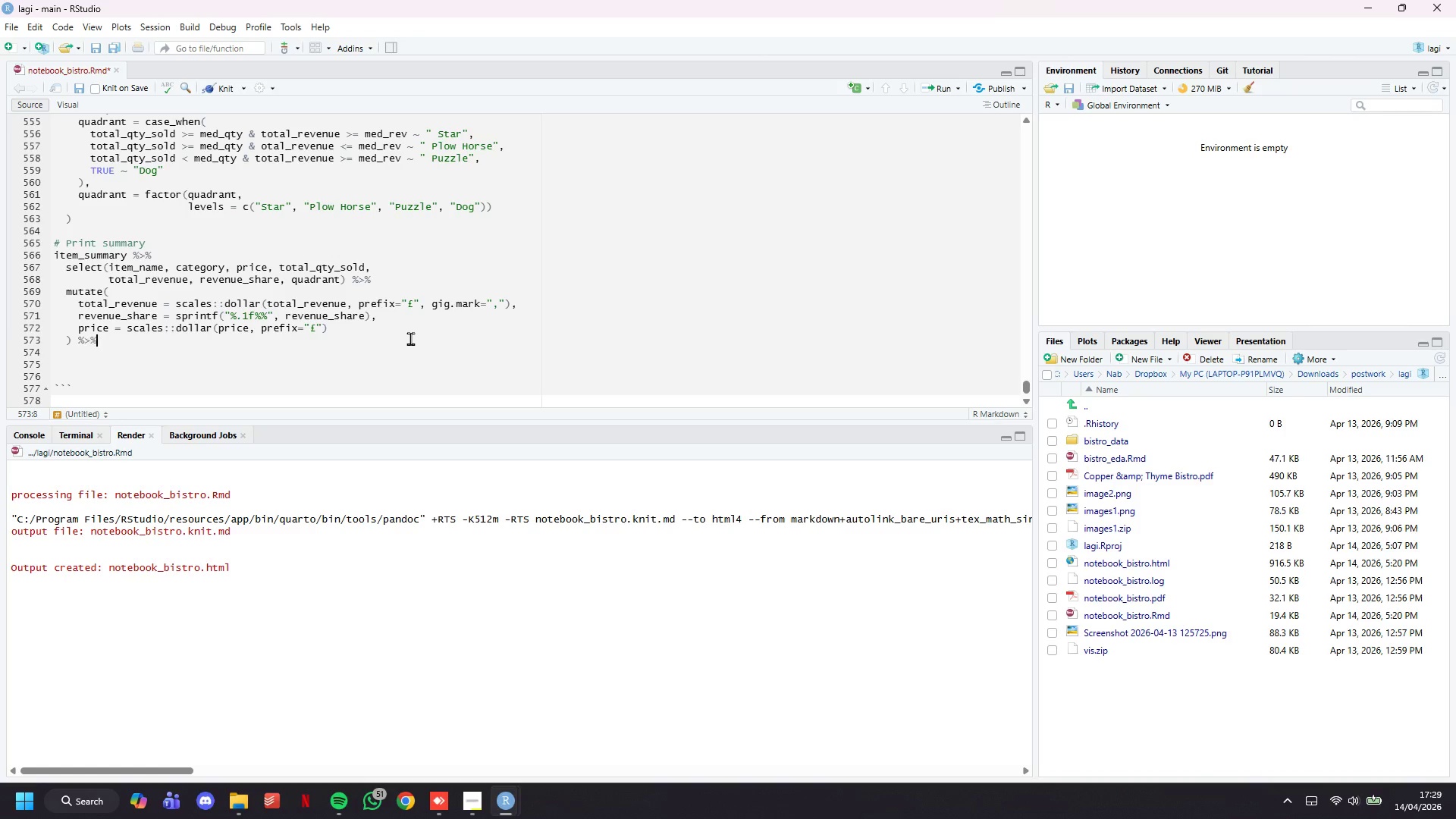 
key(Shift+5)
 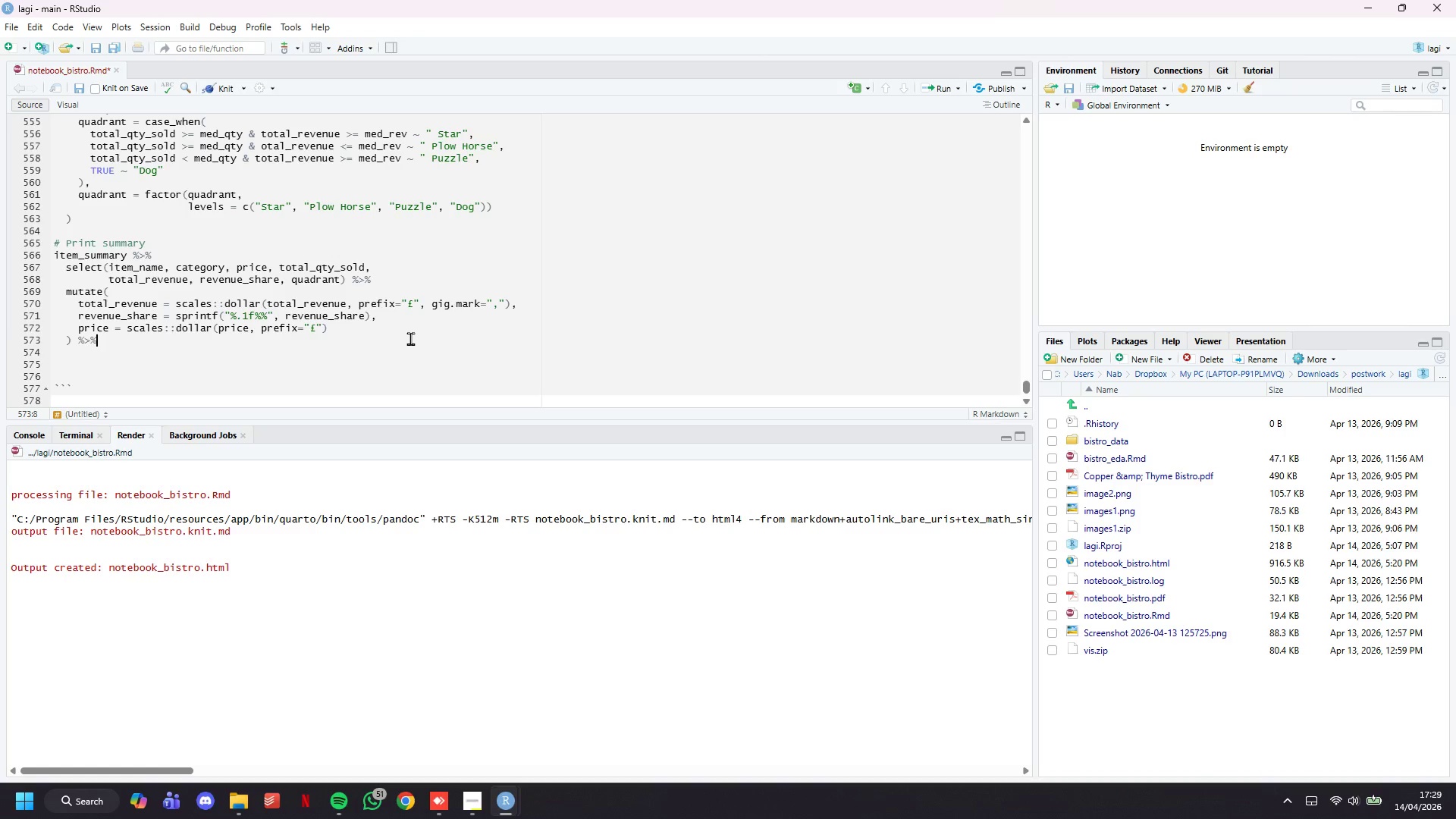 
key(Enter)
 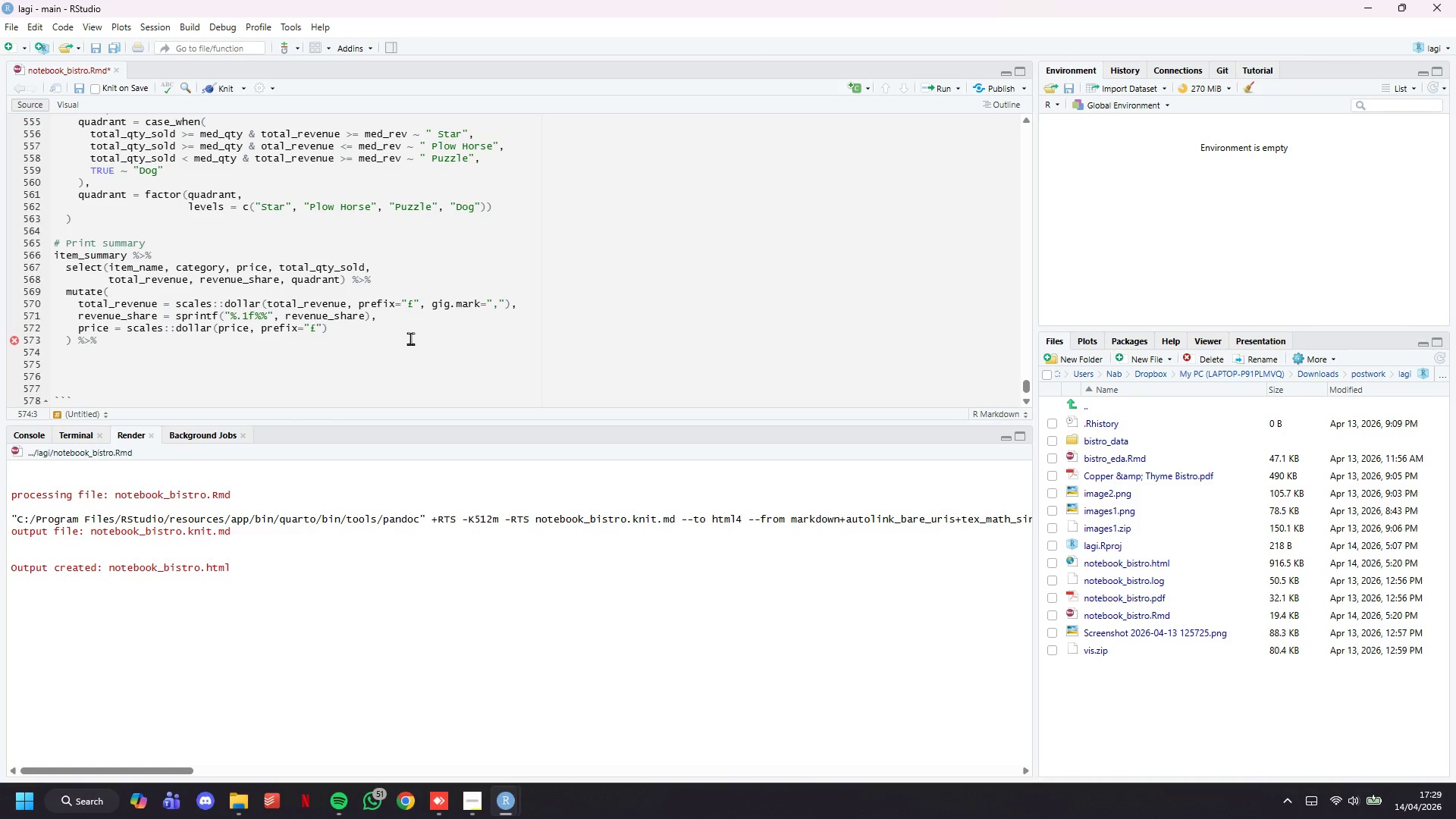 
type(rename("Item)
 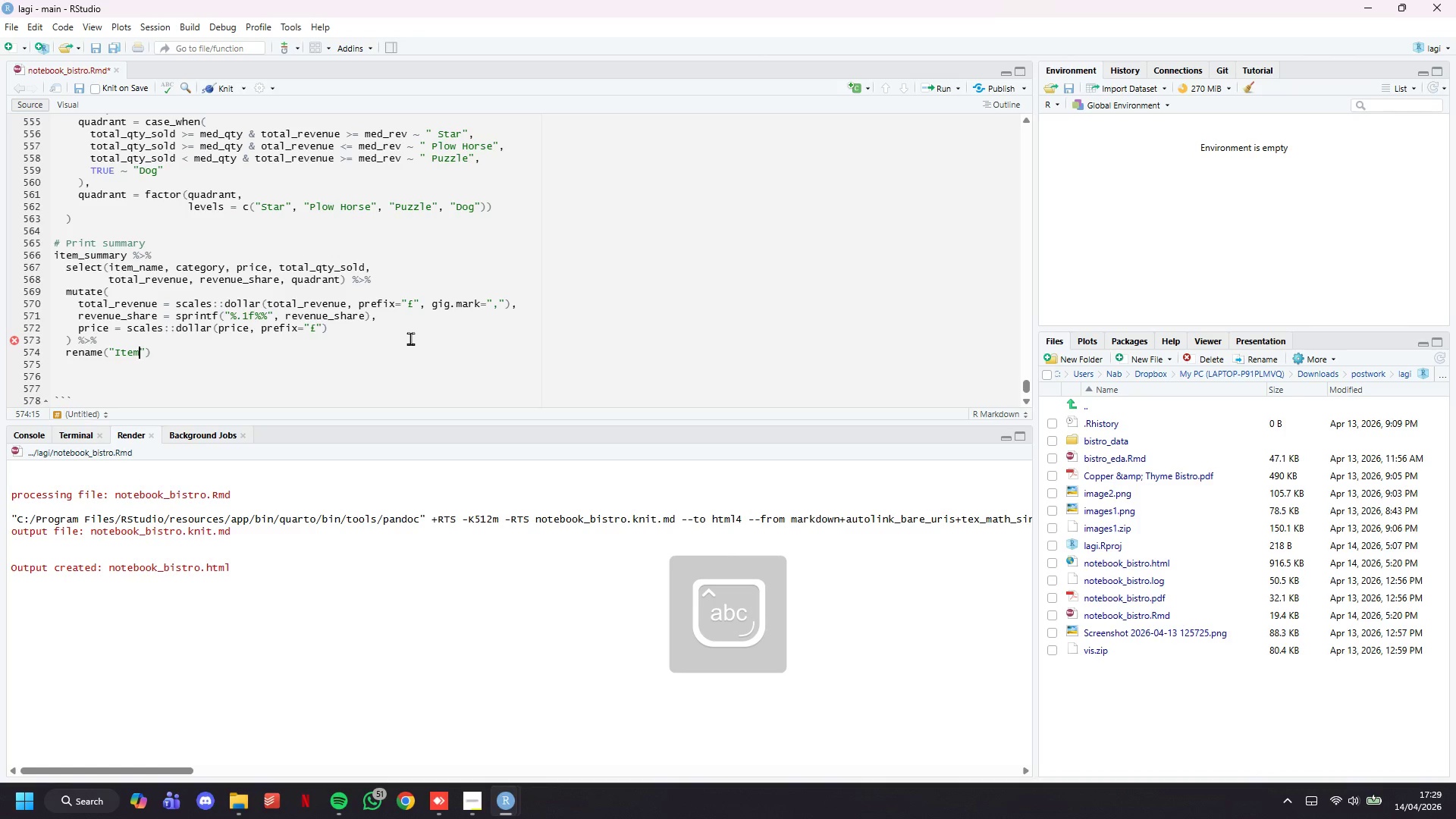 
 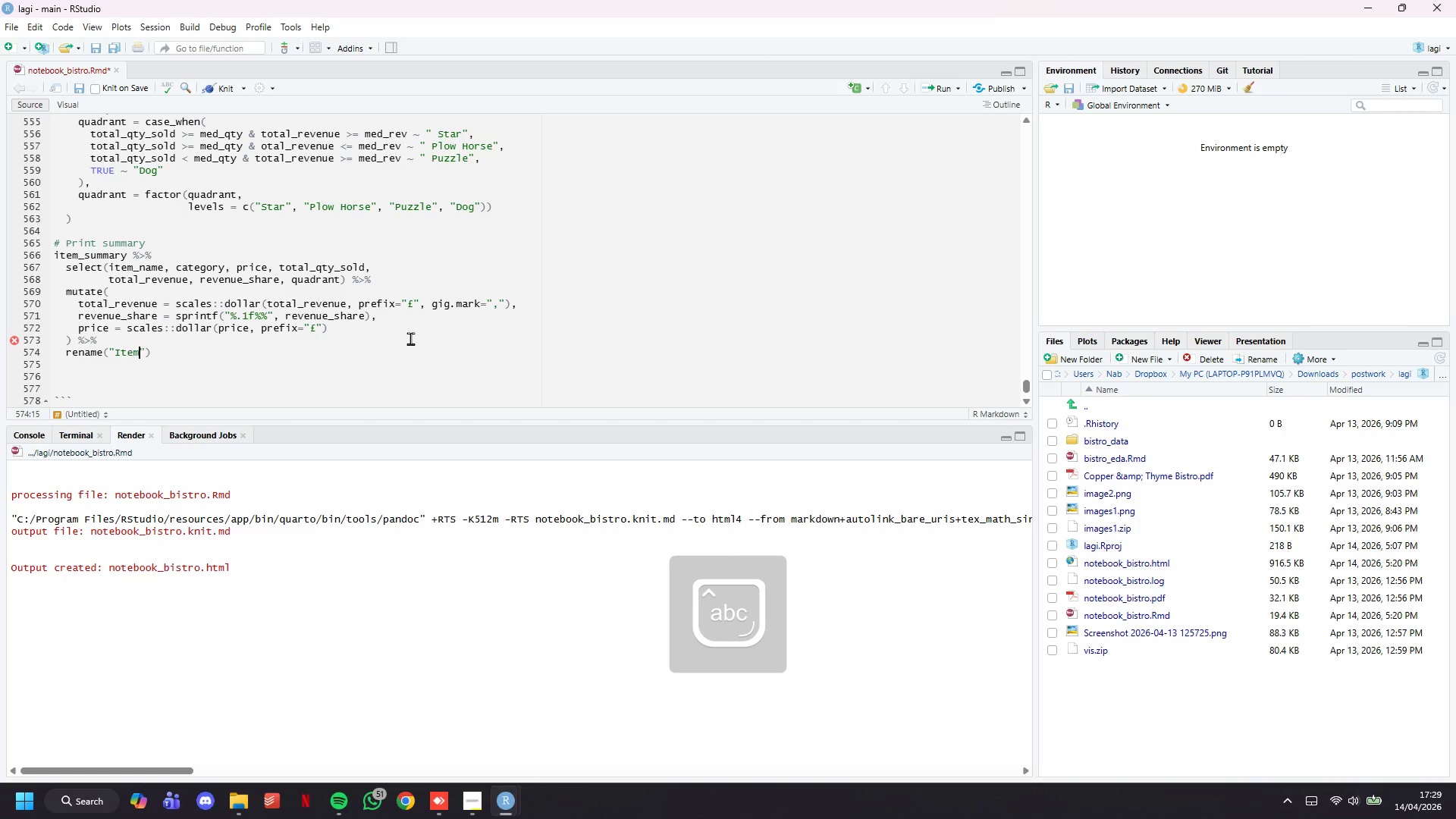 
key(ArrowRight)
 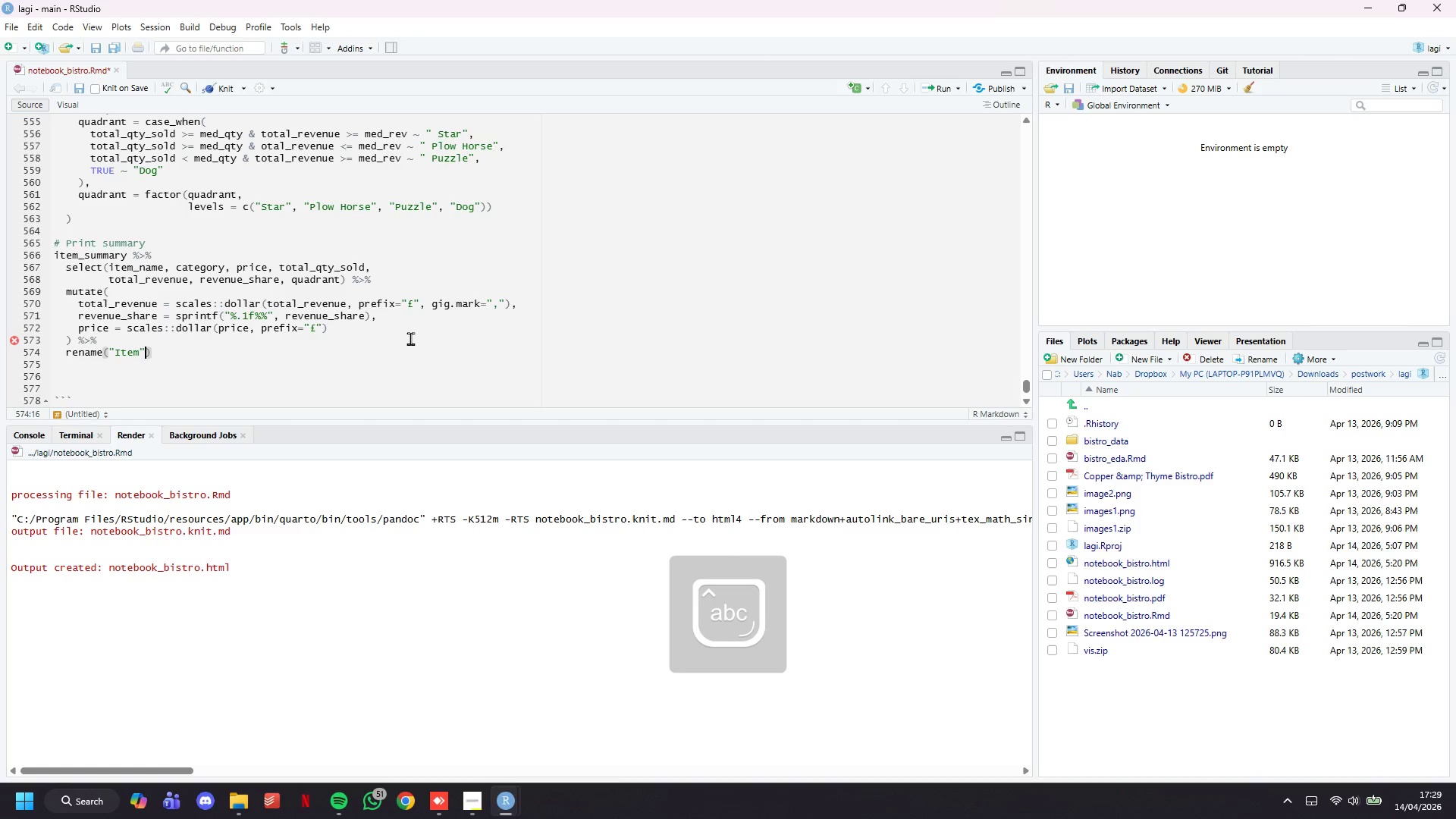 
type( = item_name, "Category)
 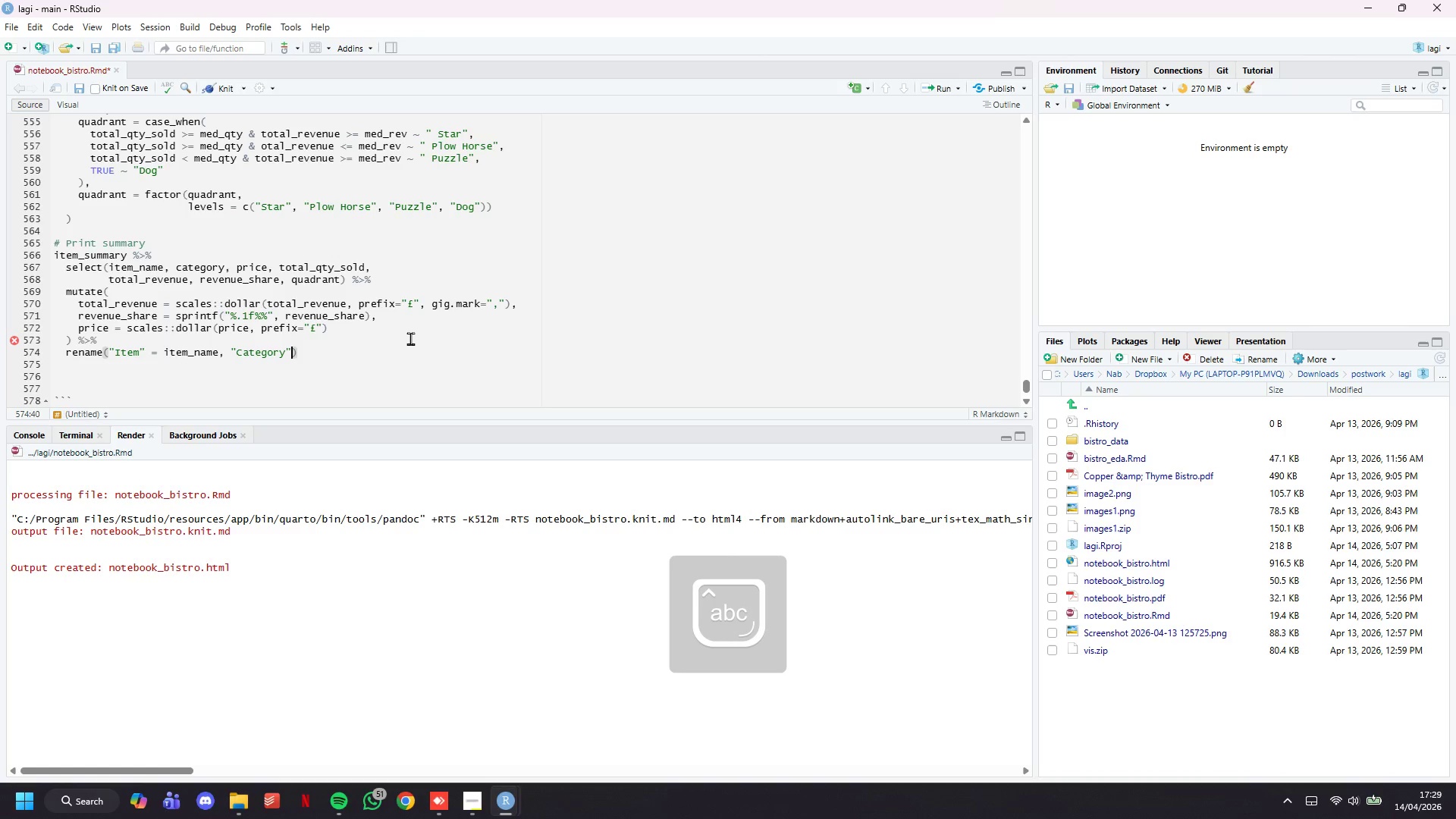 
 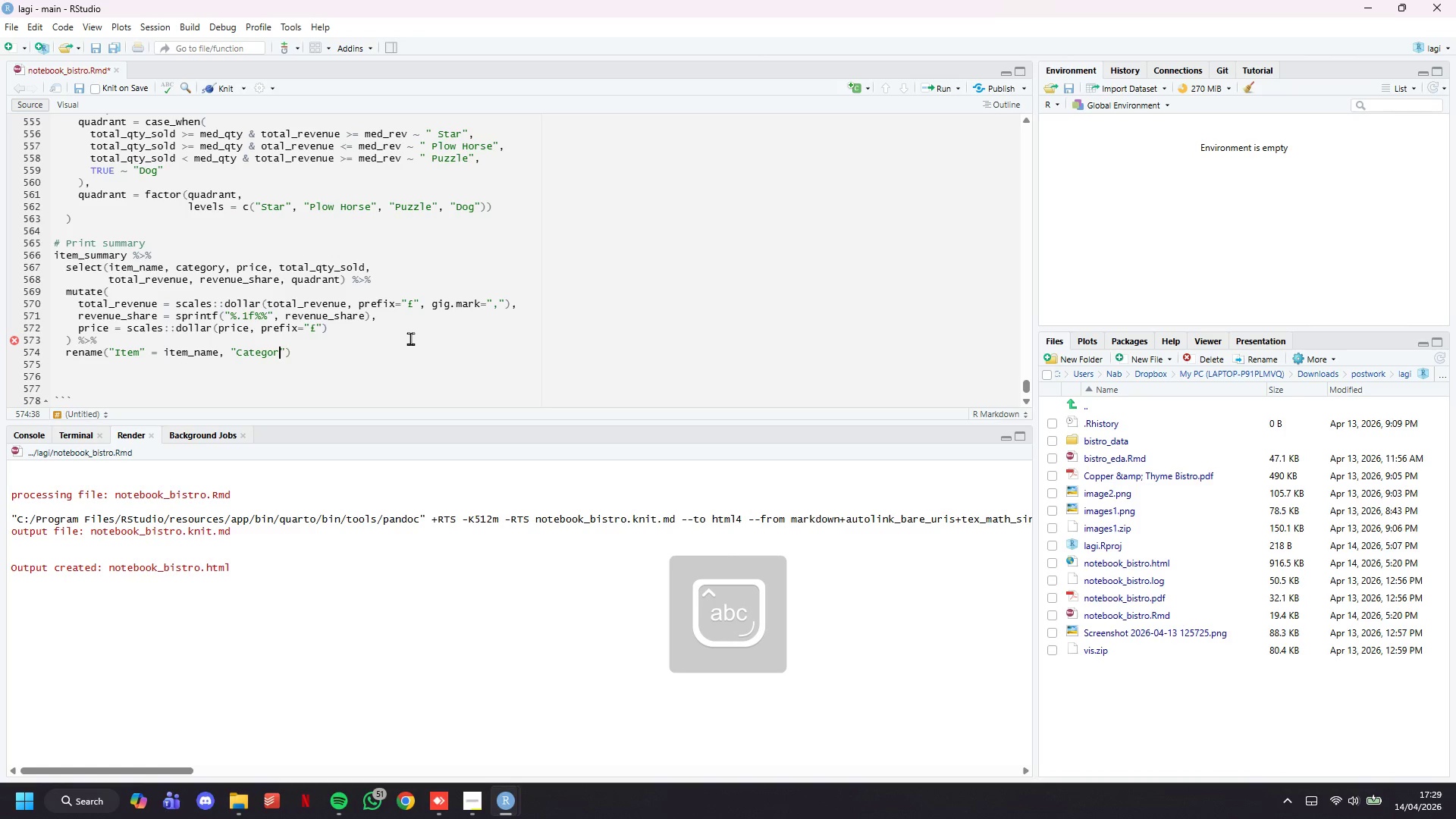 
key(ArrowRight)
 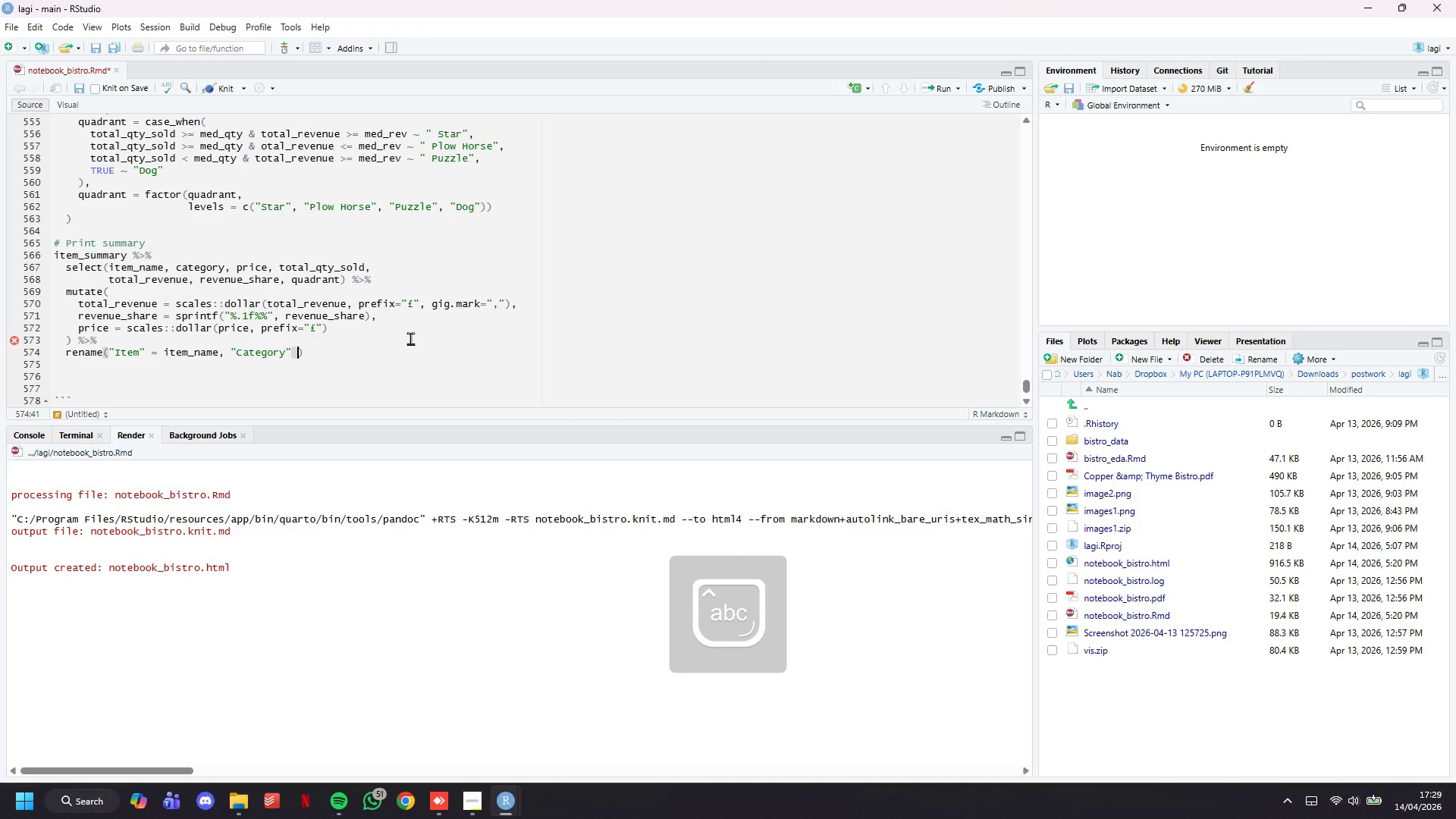 
type( = category, "Price)
 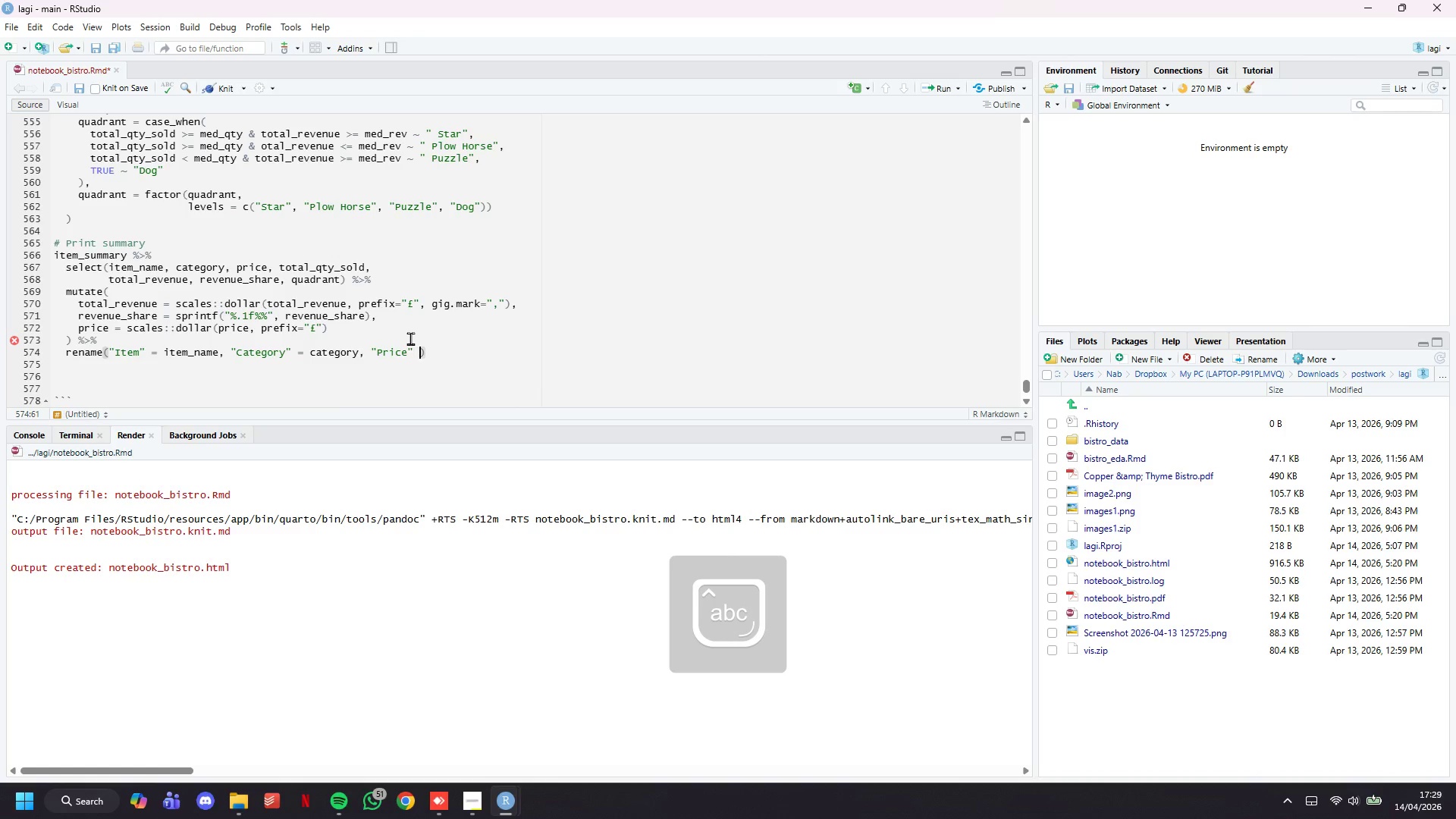 
 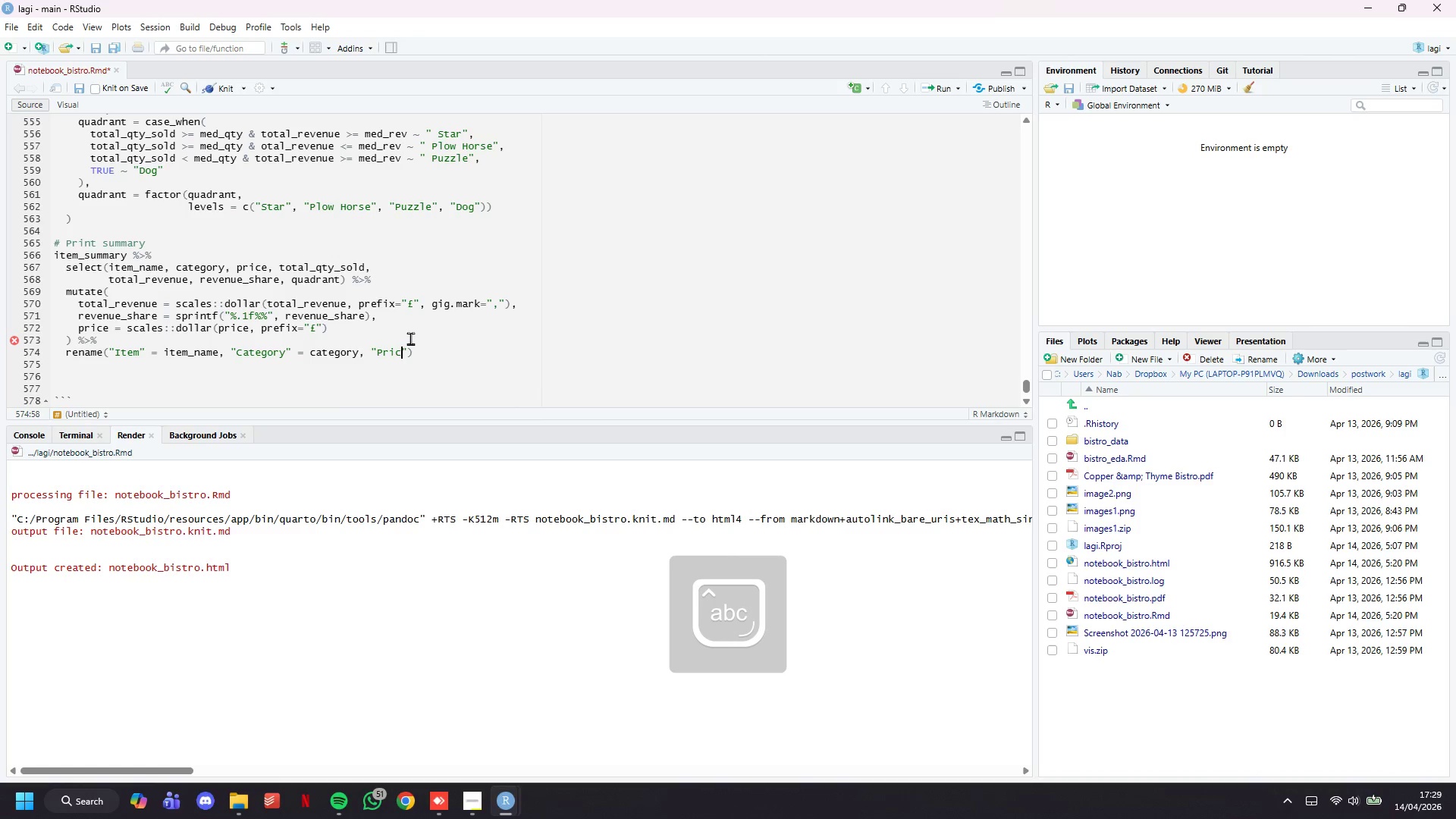 
key(ArrowRight)
 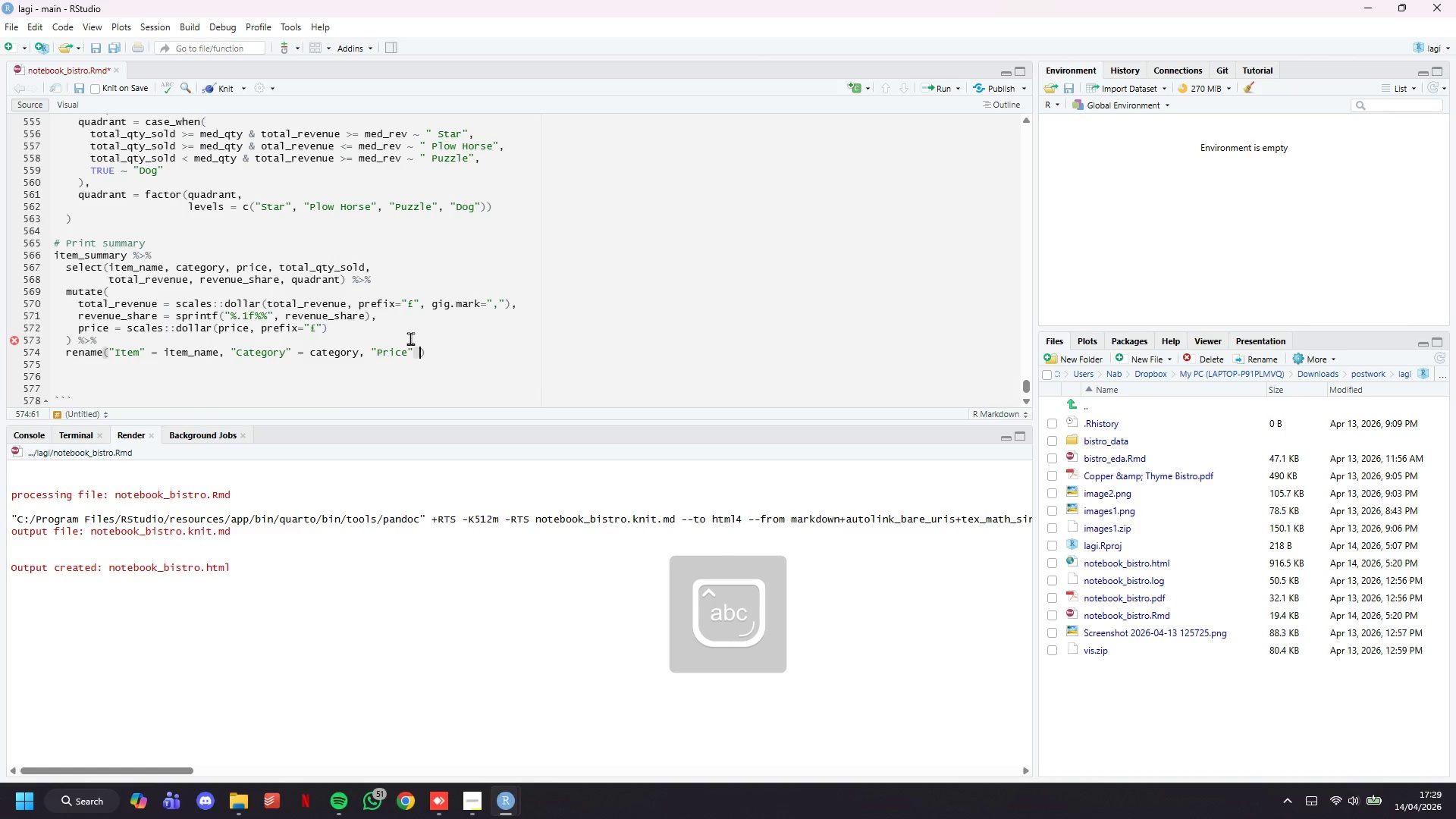 
type( = price,)
 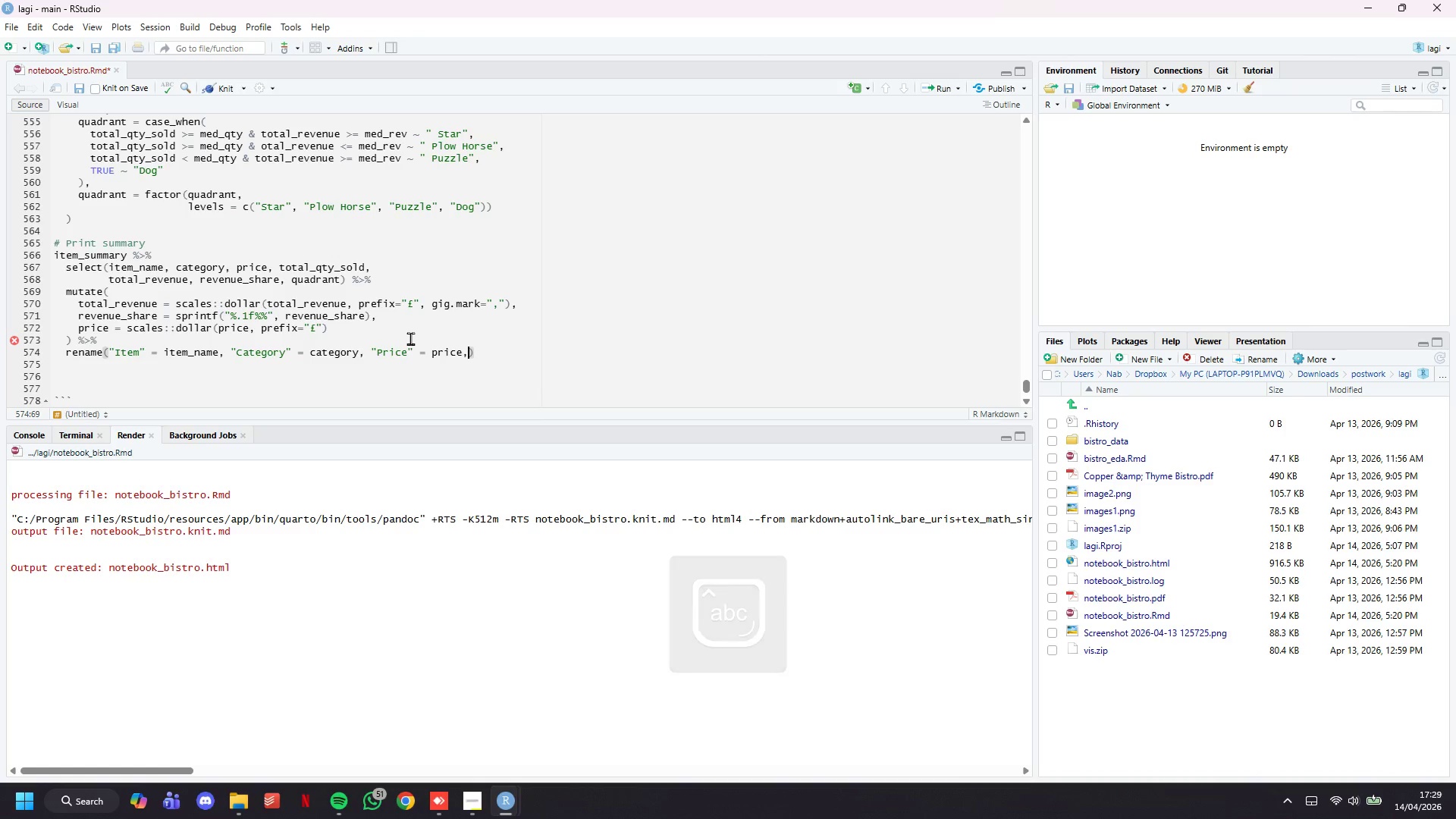 
key(Enter)
 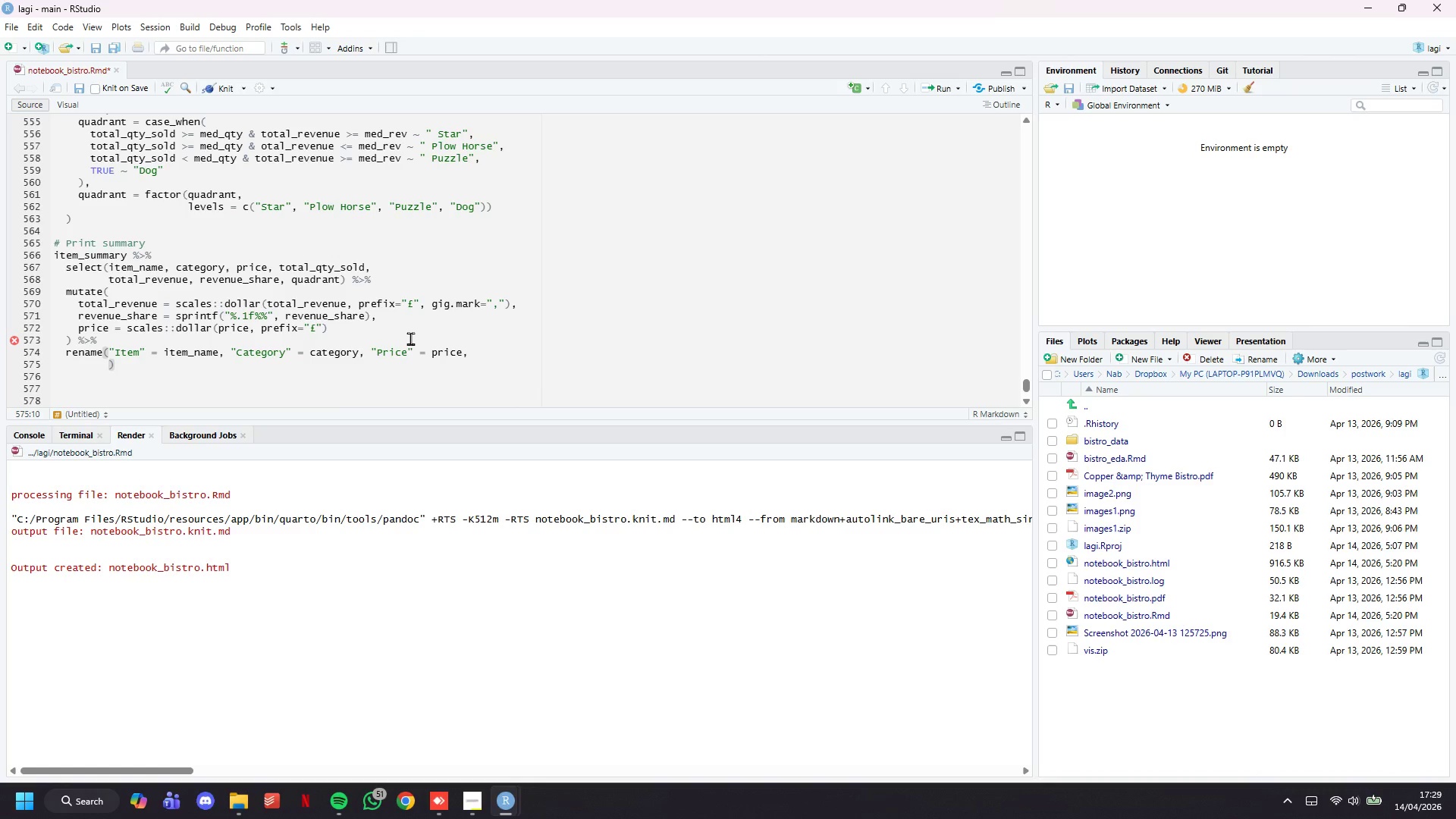 
type("A)
key(Backspace)
type(Qty Sold)
 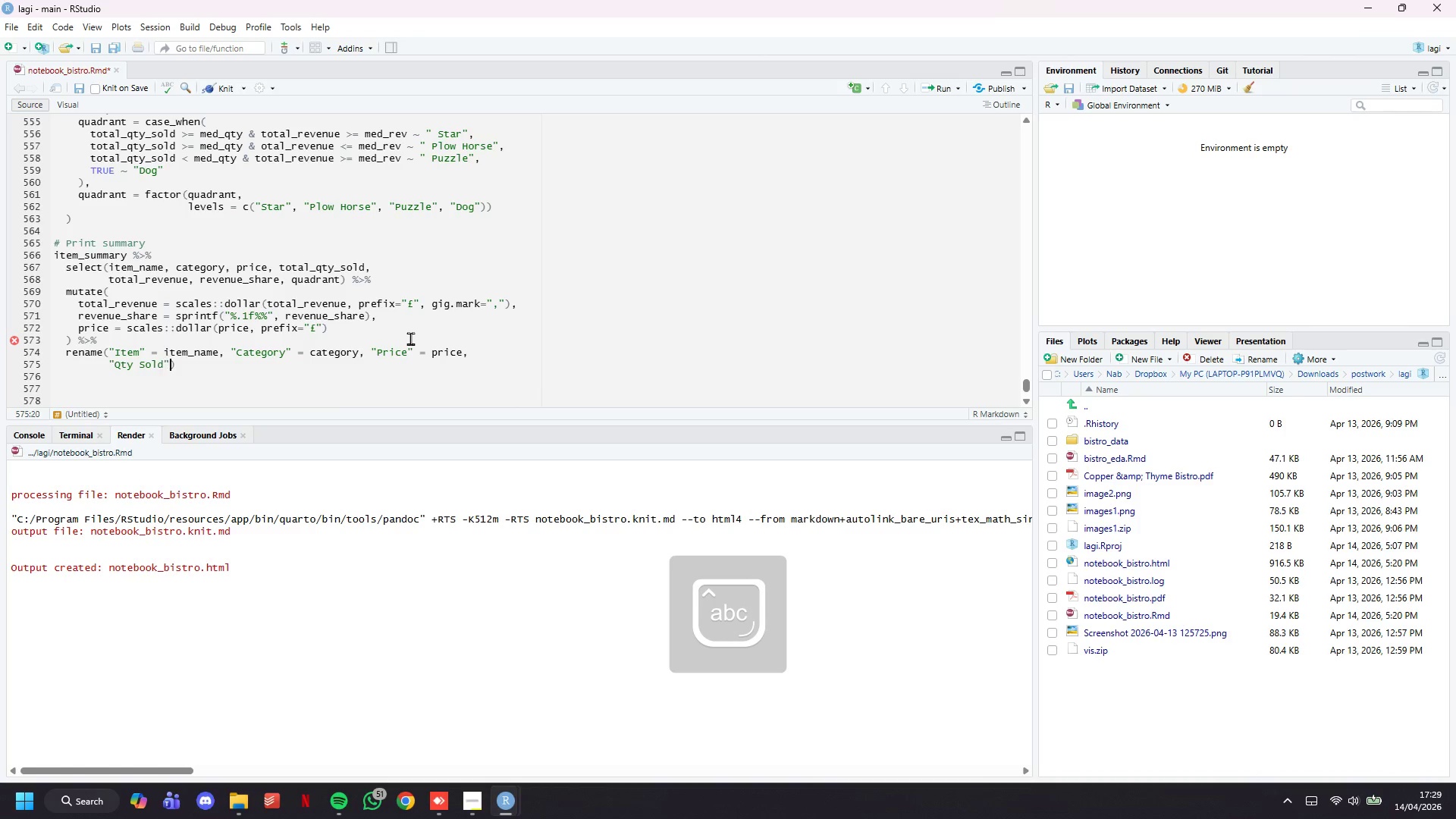 
key(ArrowRight)
 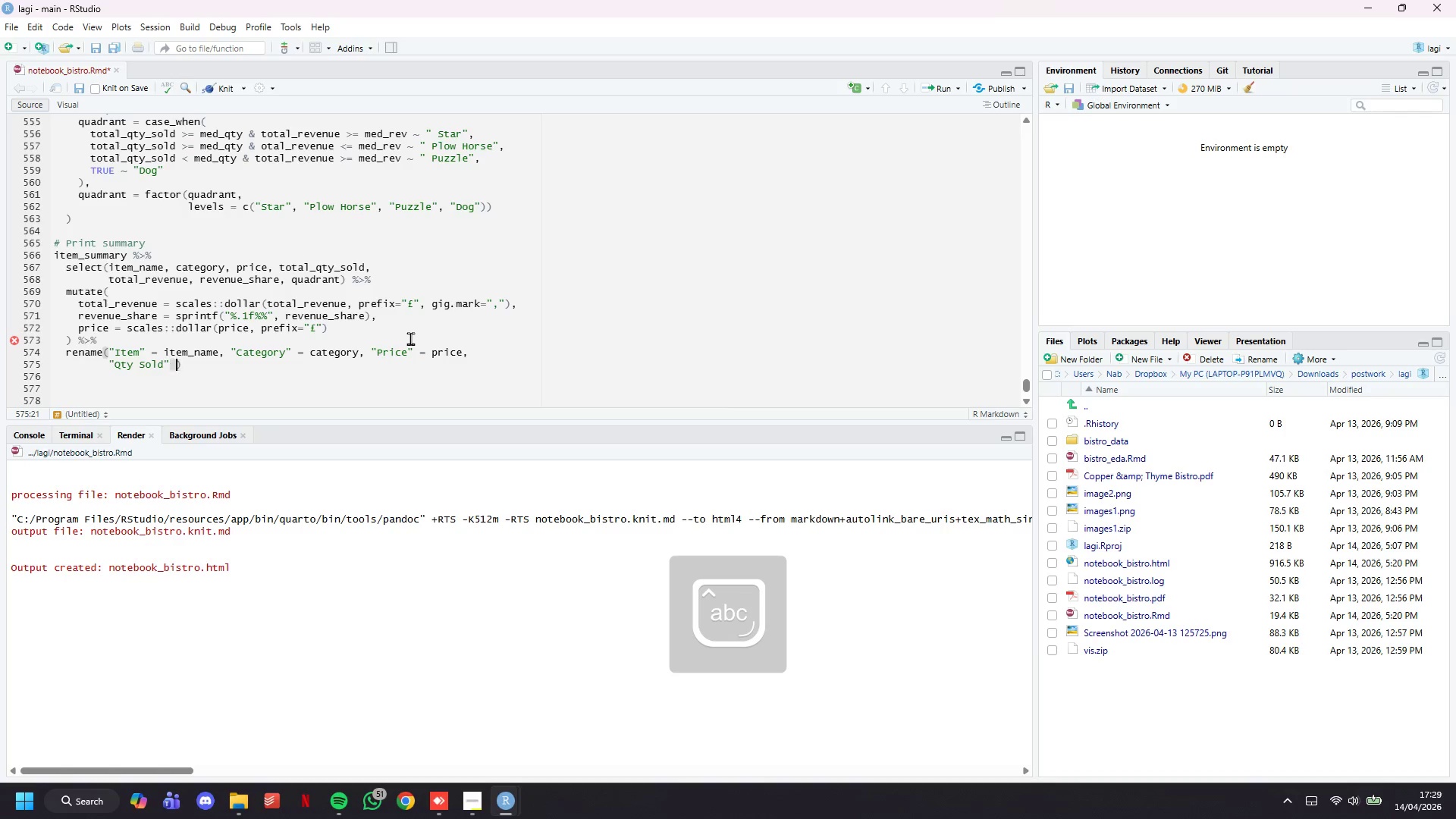 
type( = total_qty)
key(Tab)
type(, "Revenue)
 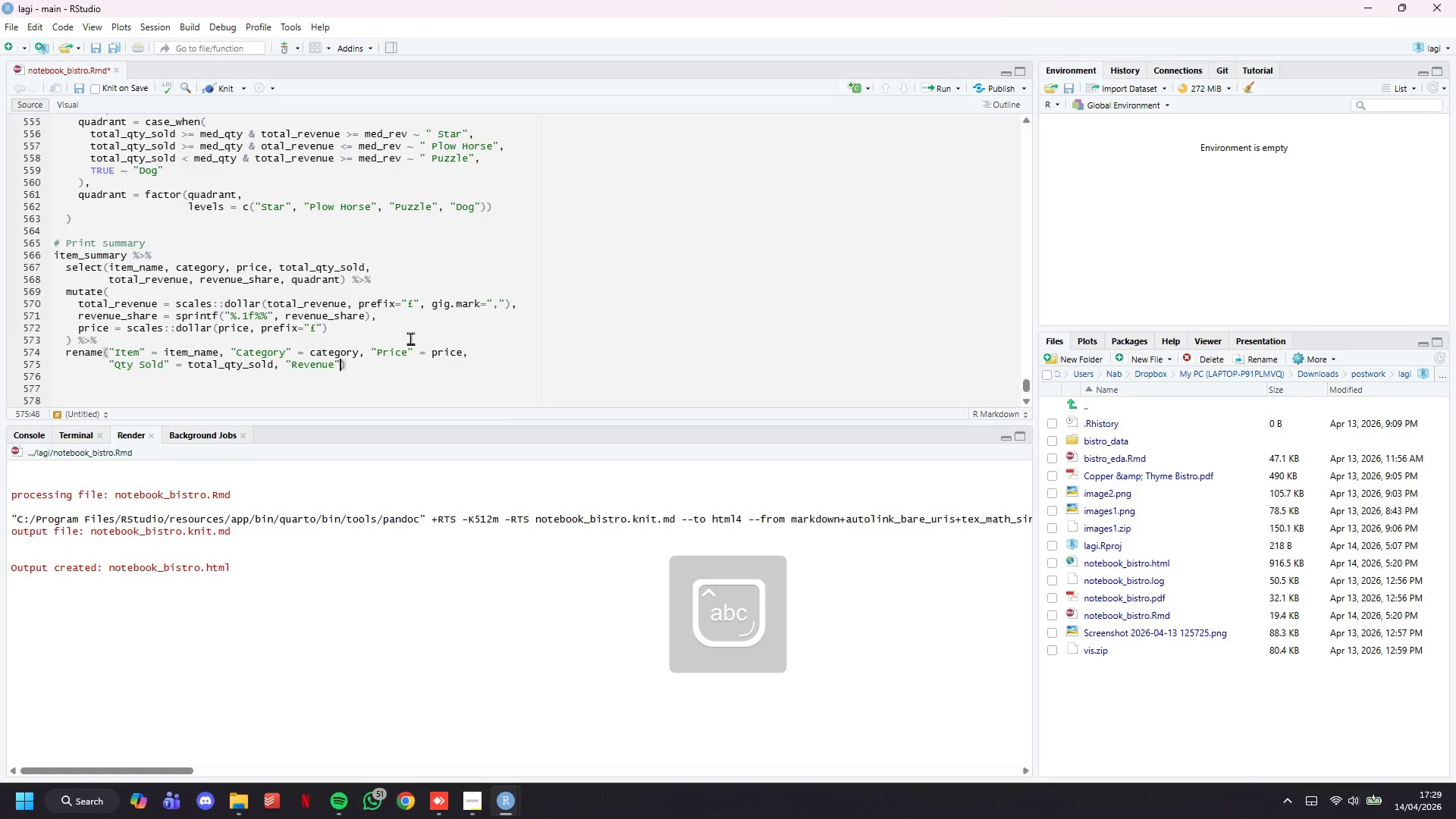 
 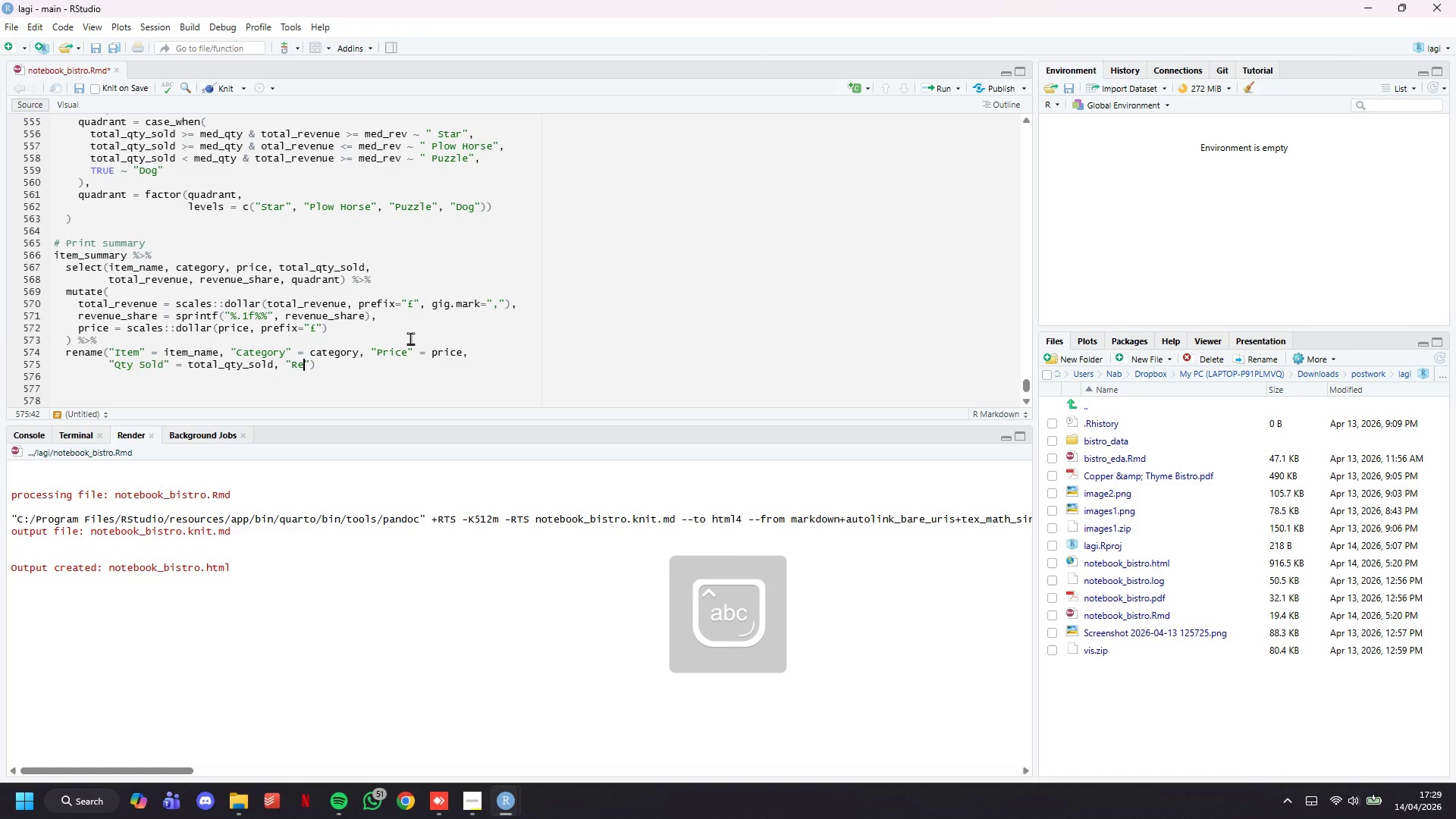 
key(ArrowRight)
 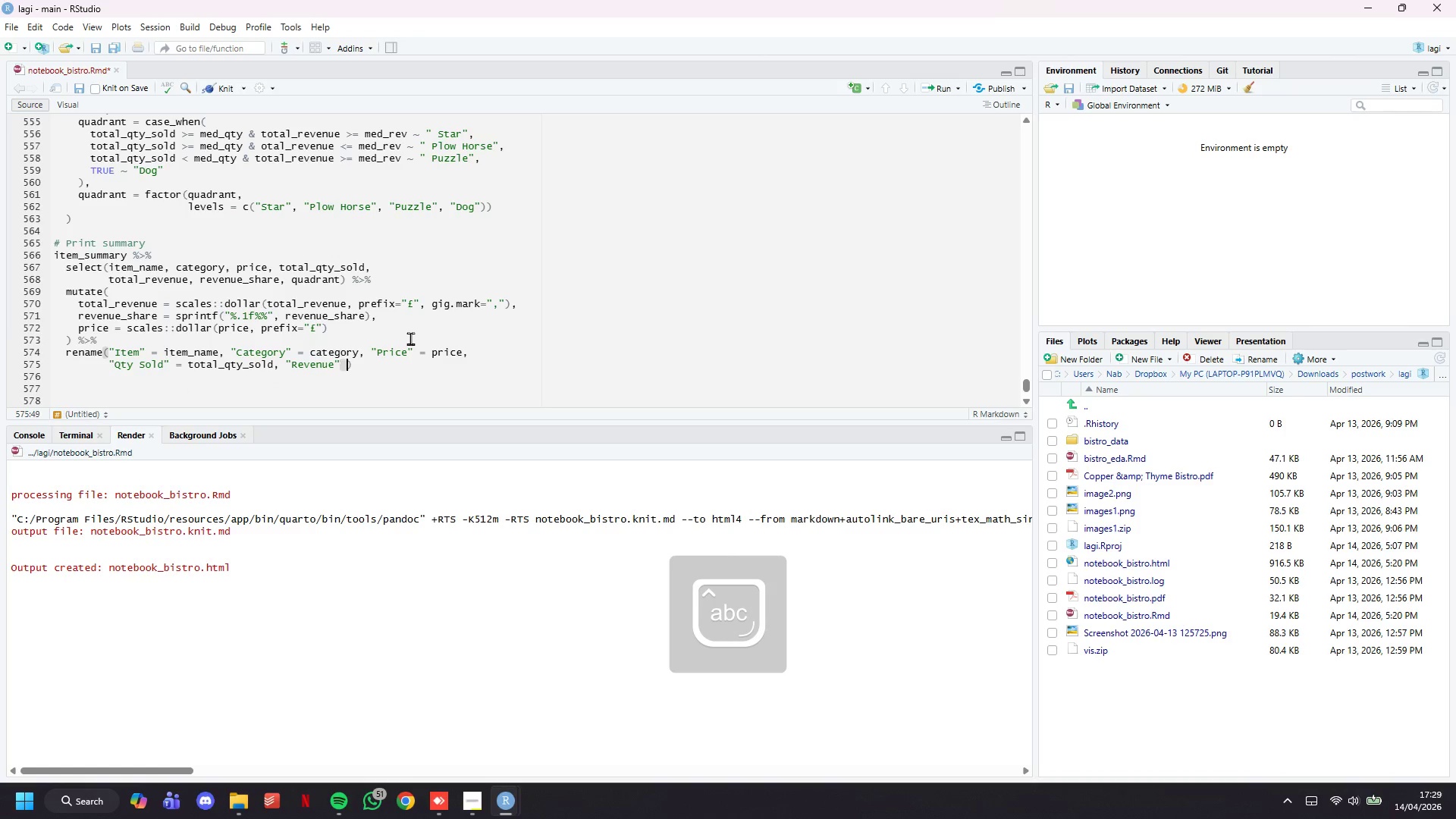 
type( = total_revenue, )
 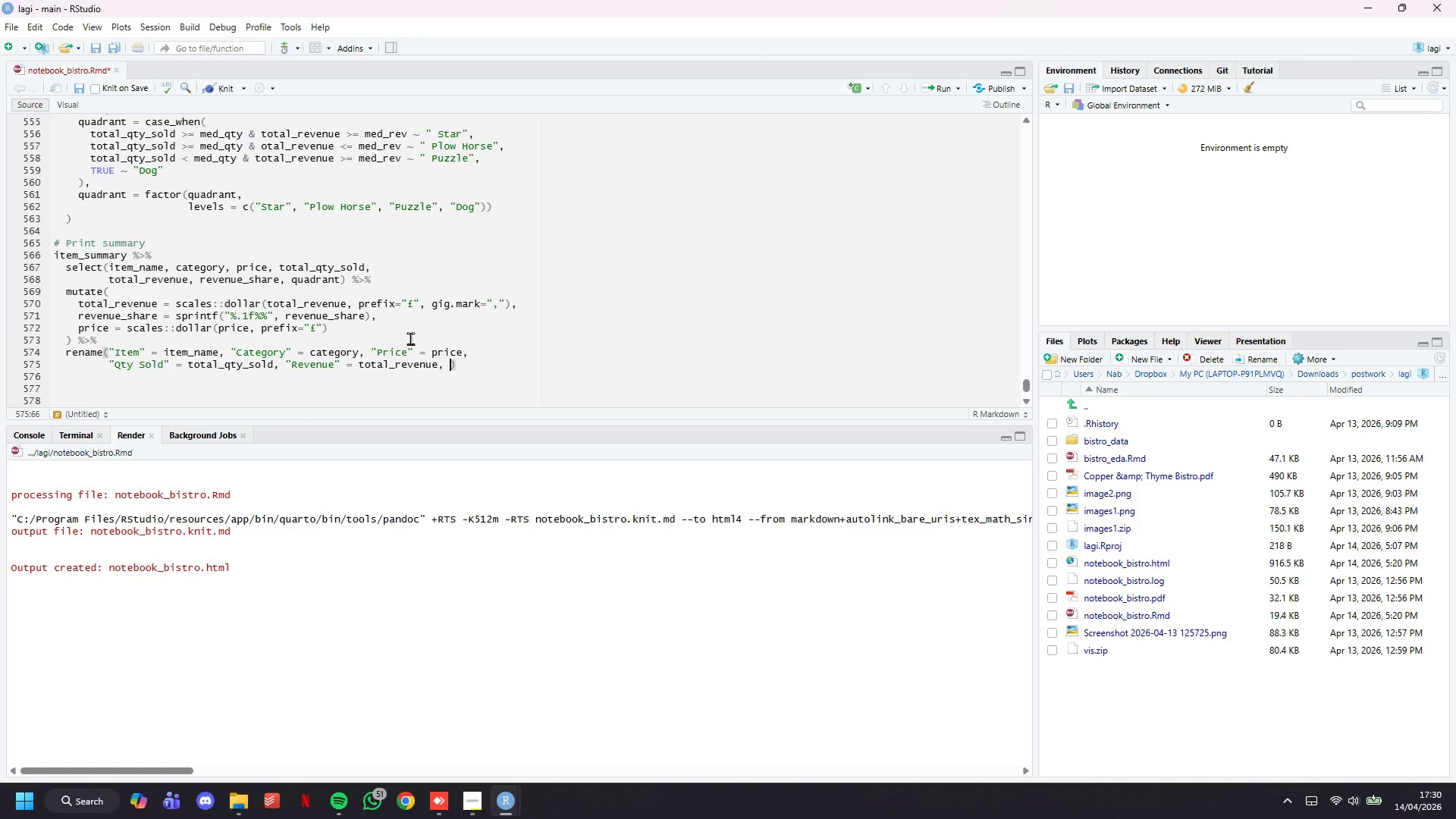 
key(Enter)
 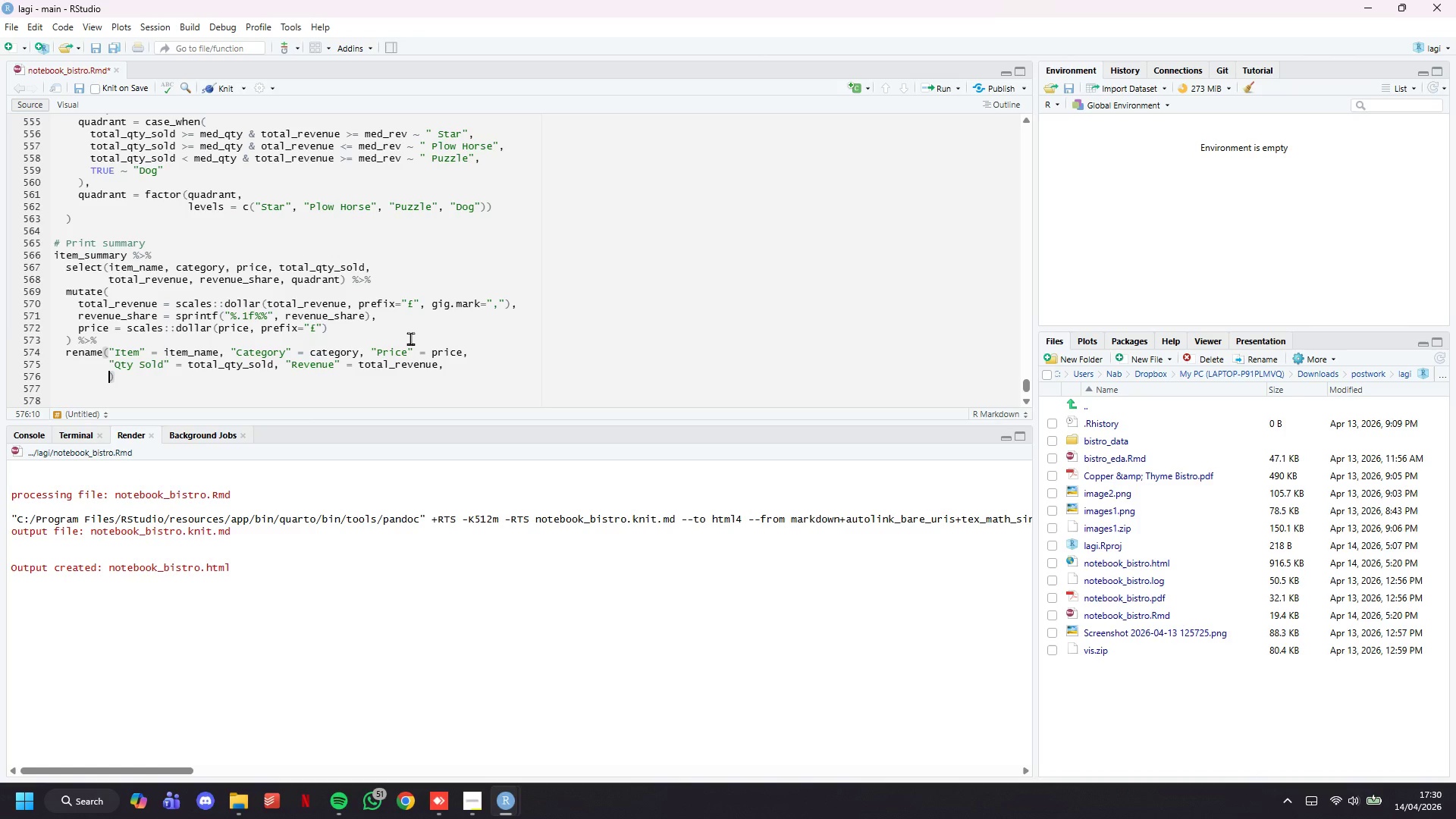 
type("Rev Share)
 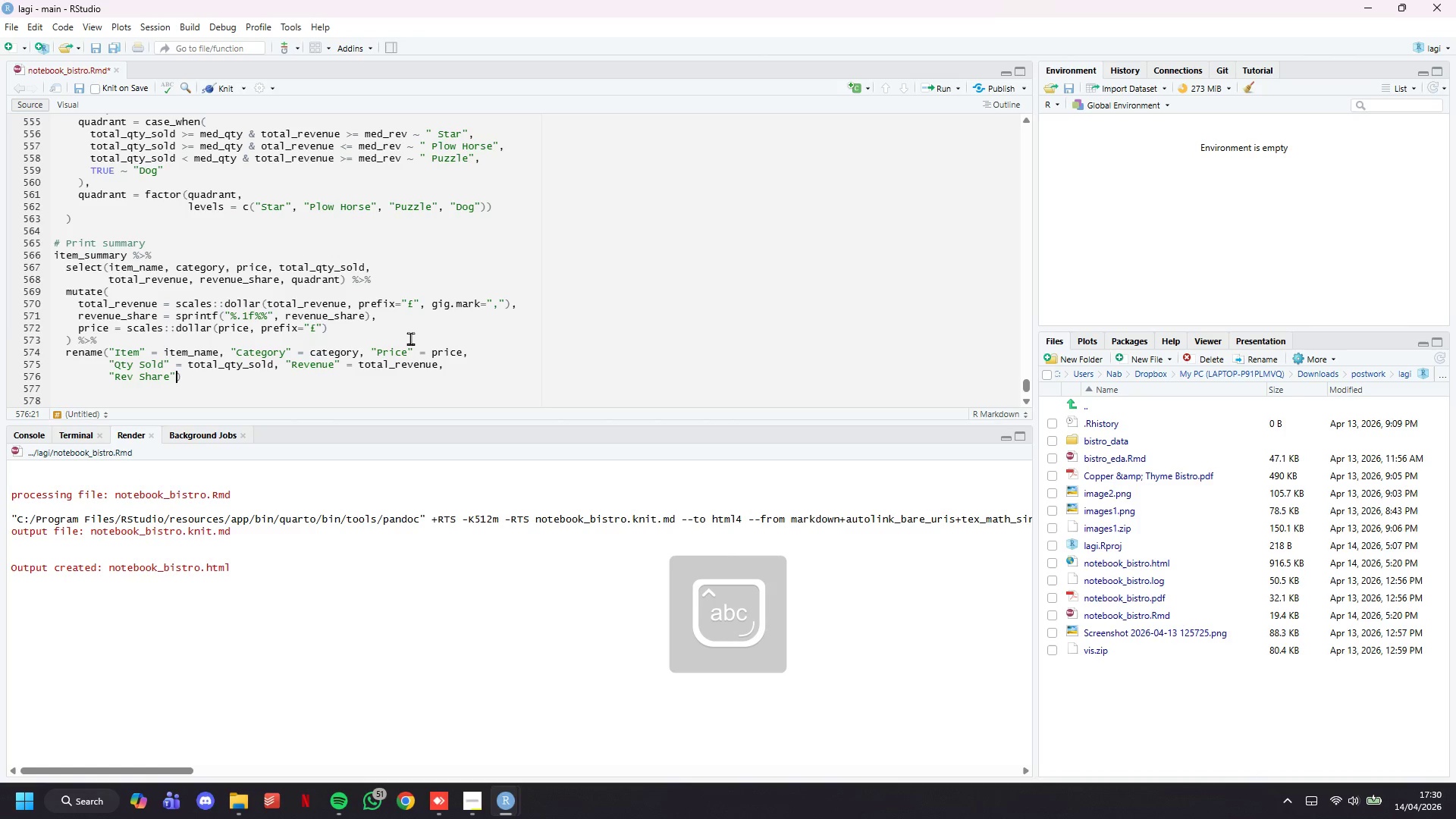 
key(ArrowRight)
 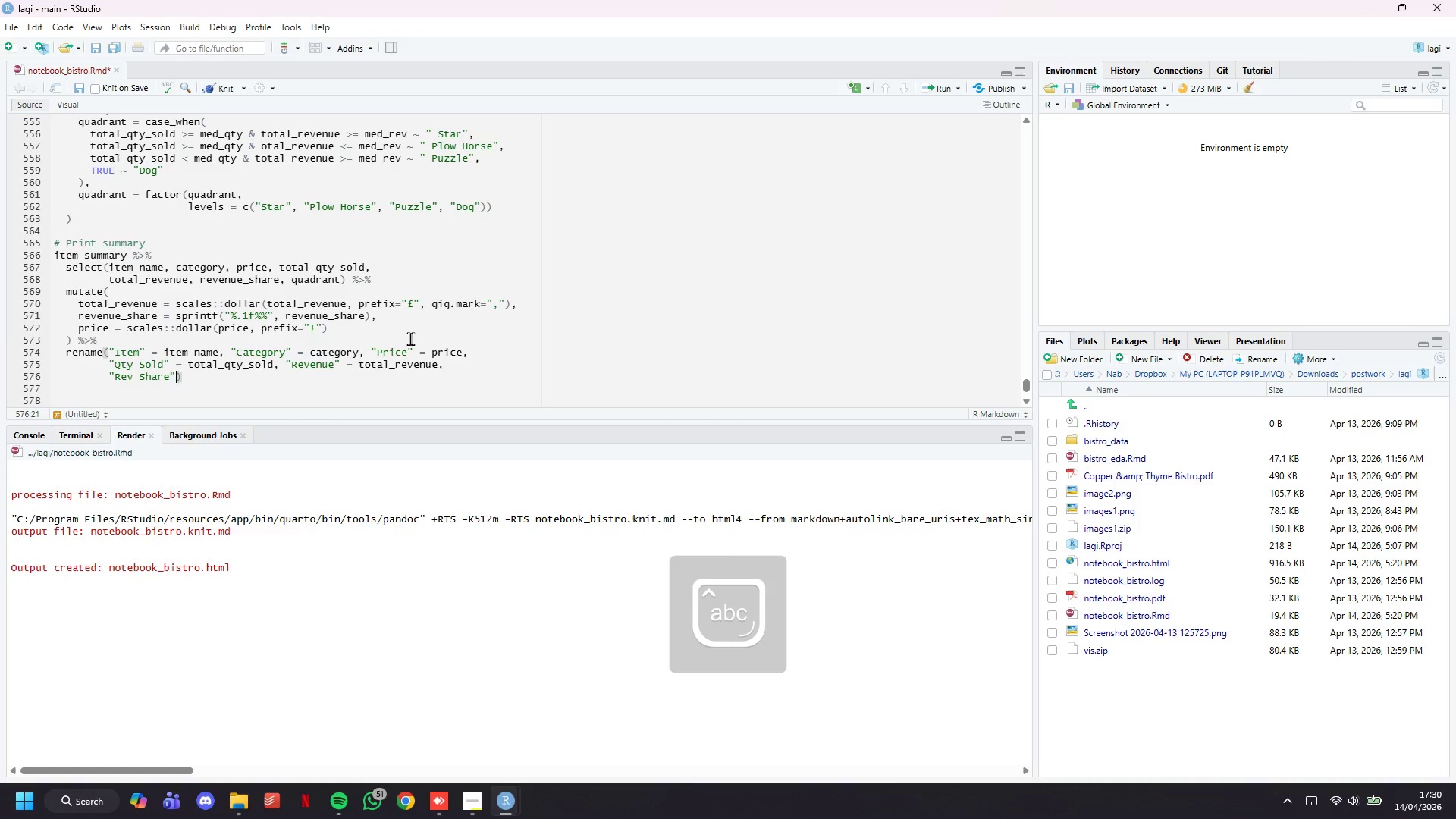 
type( = reveneu_share, 'qUADRANT)
 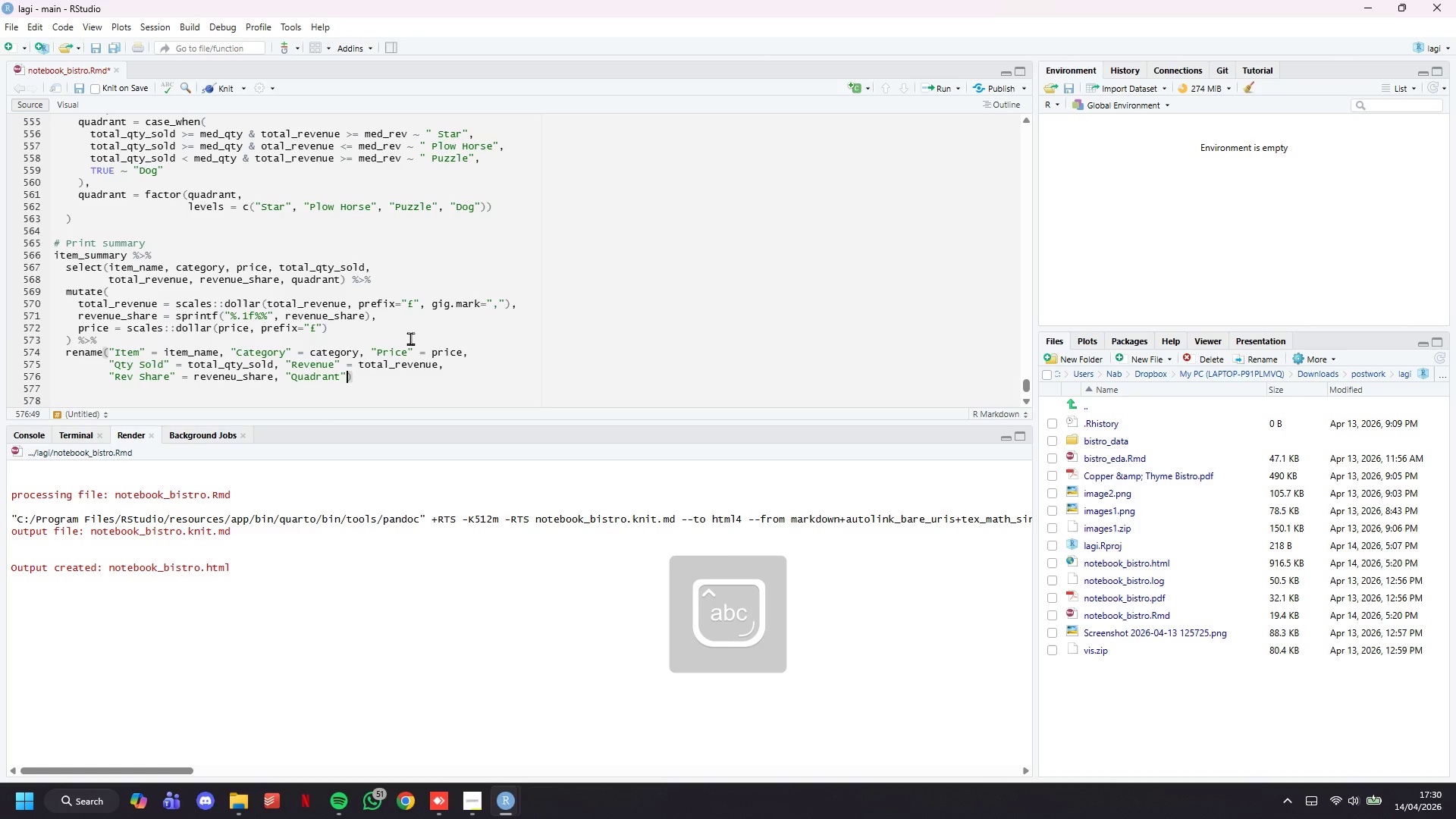 
 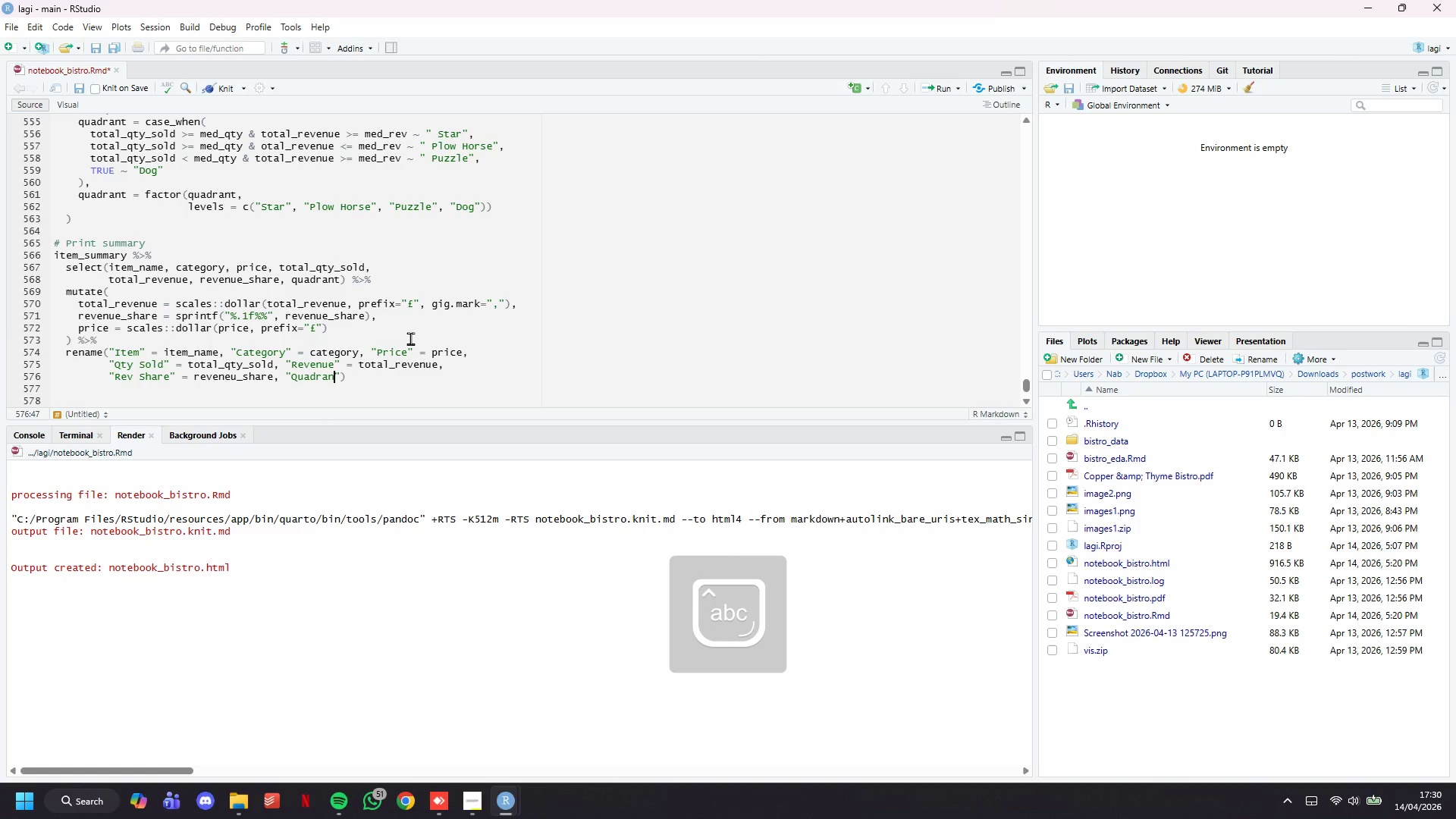 
key(Shift+ArrowRight)
 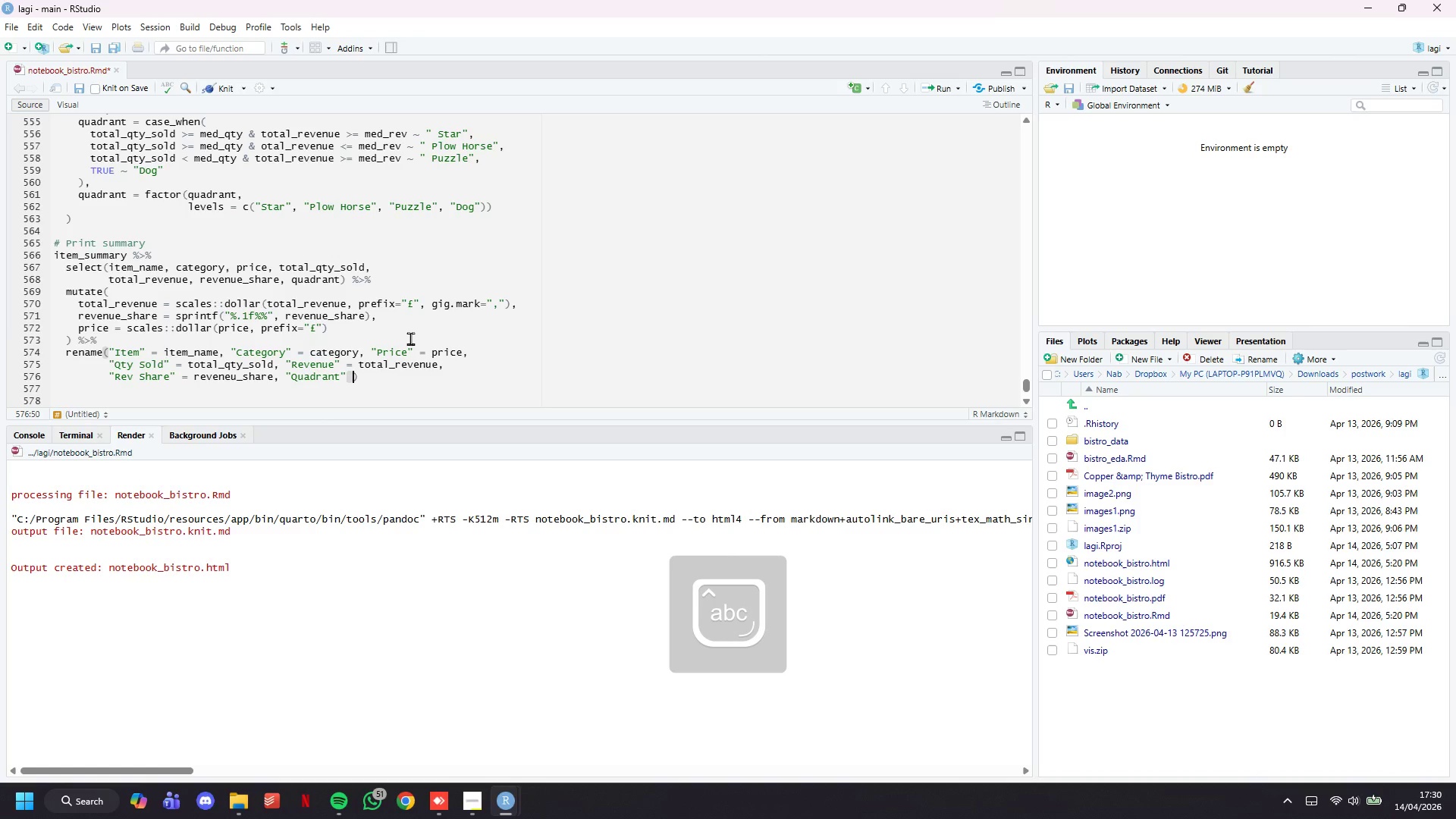 
type( + QUADRANT)
 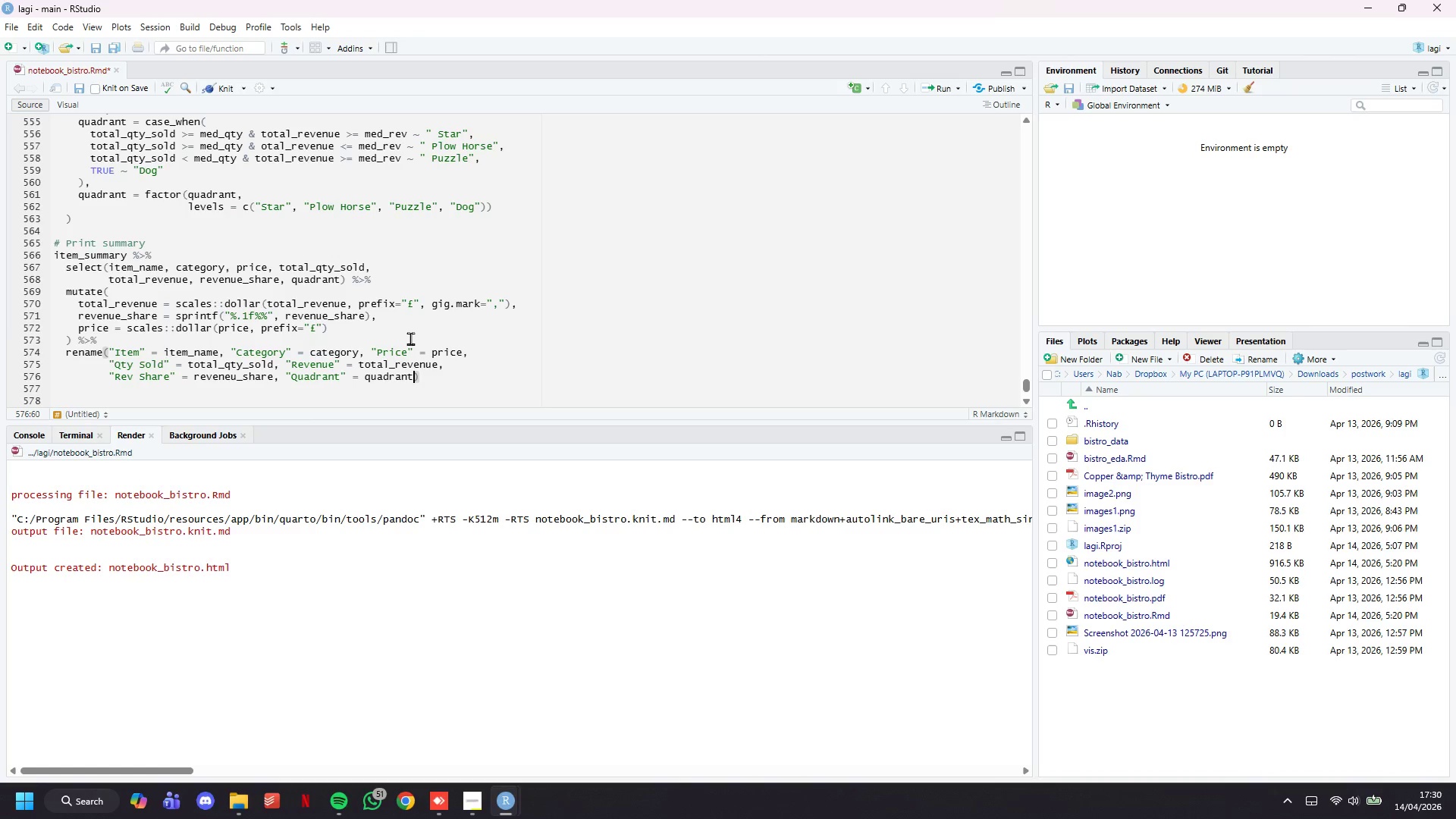 
key(ArrowRight)
 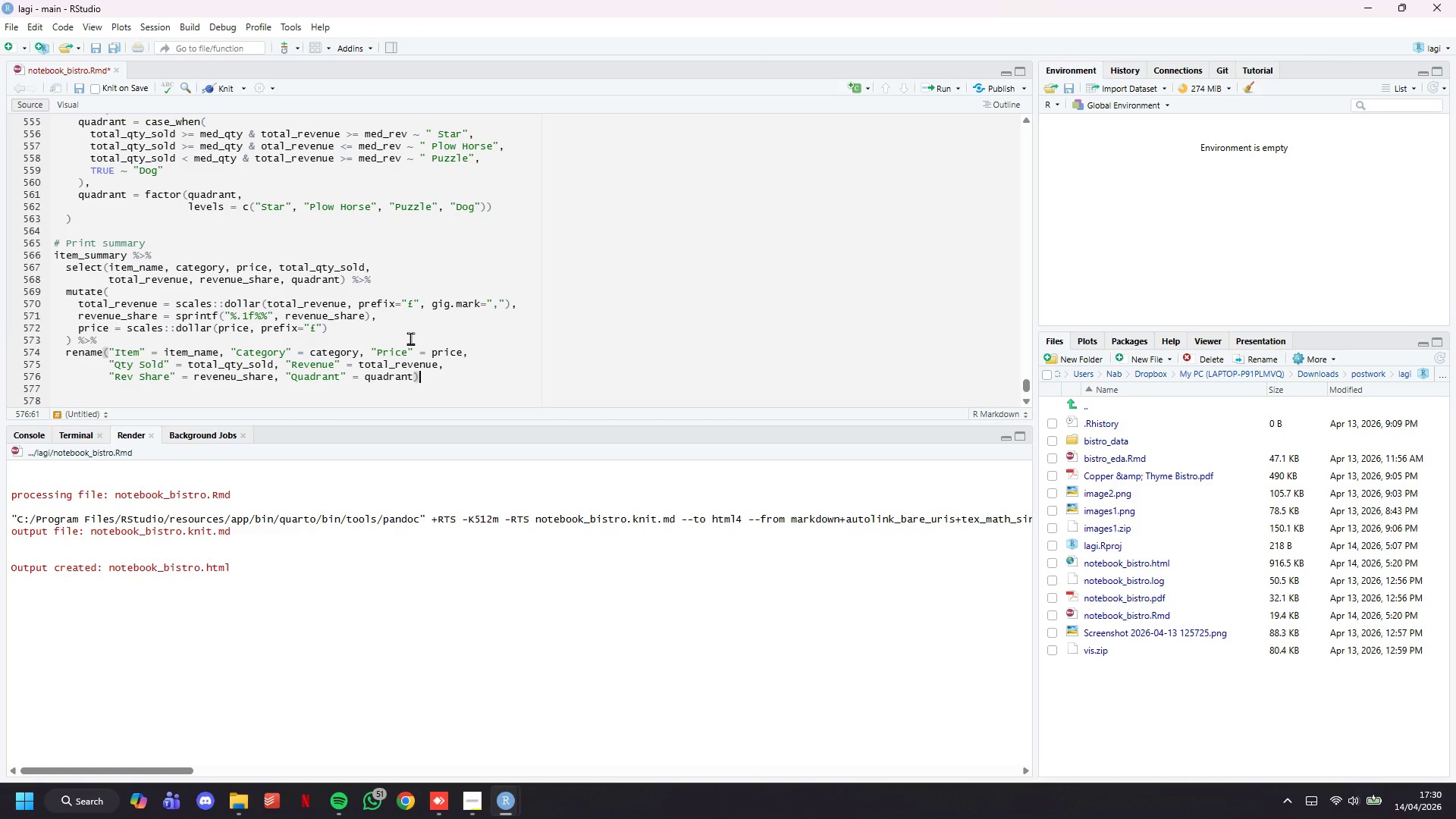 
key(Space)
 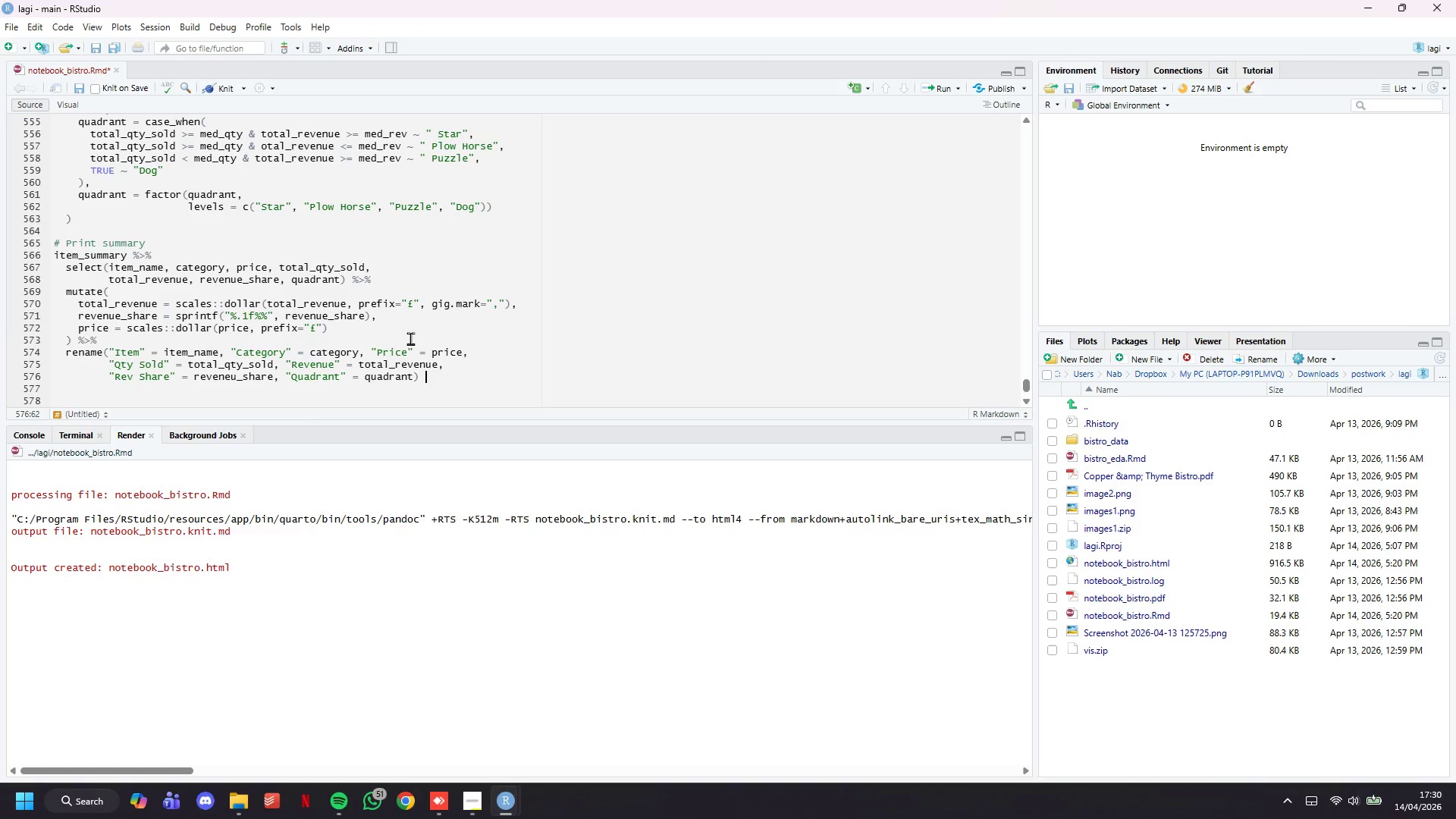 
key(Shift+5)
 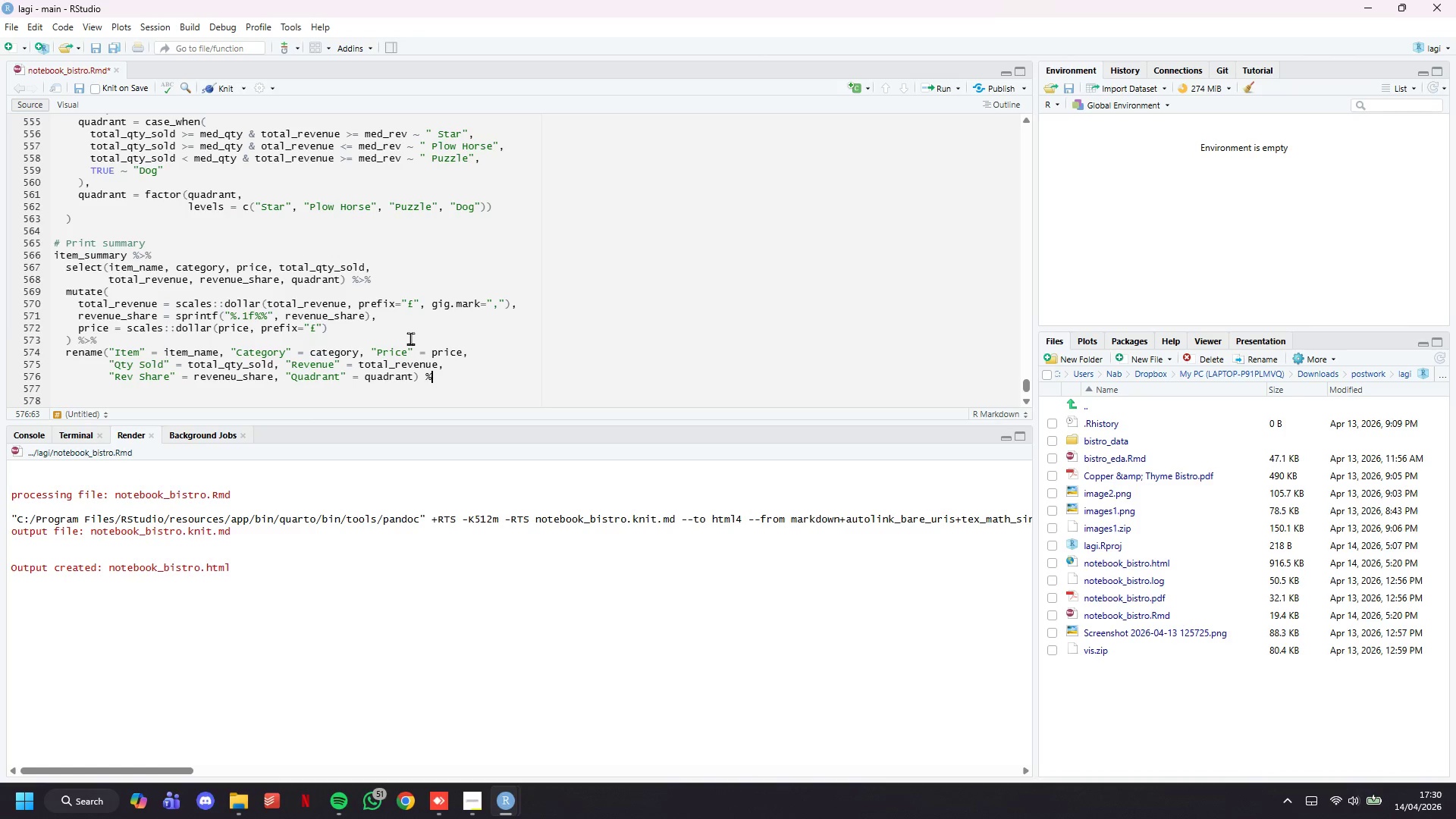 
key(Shift+Period)
 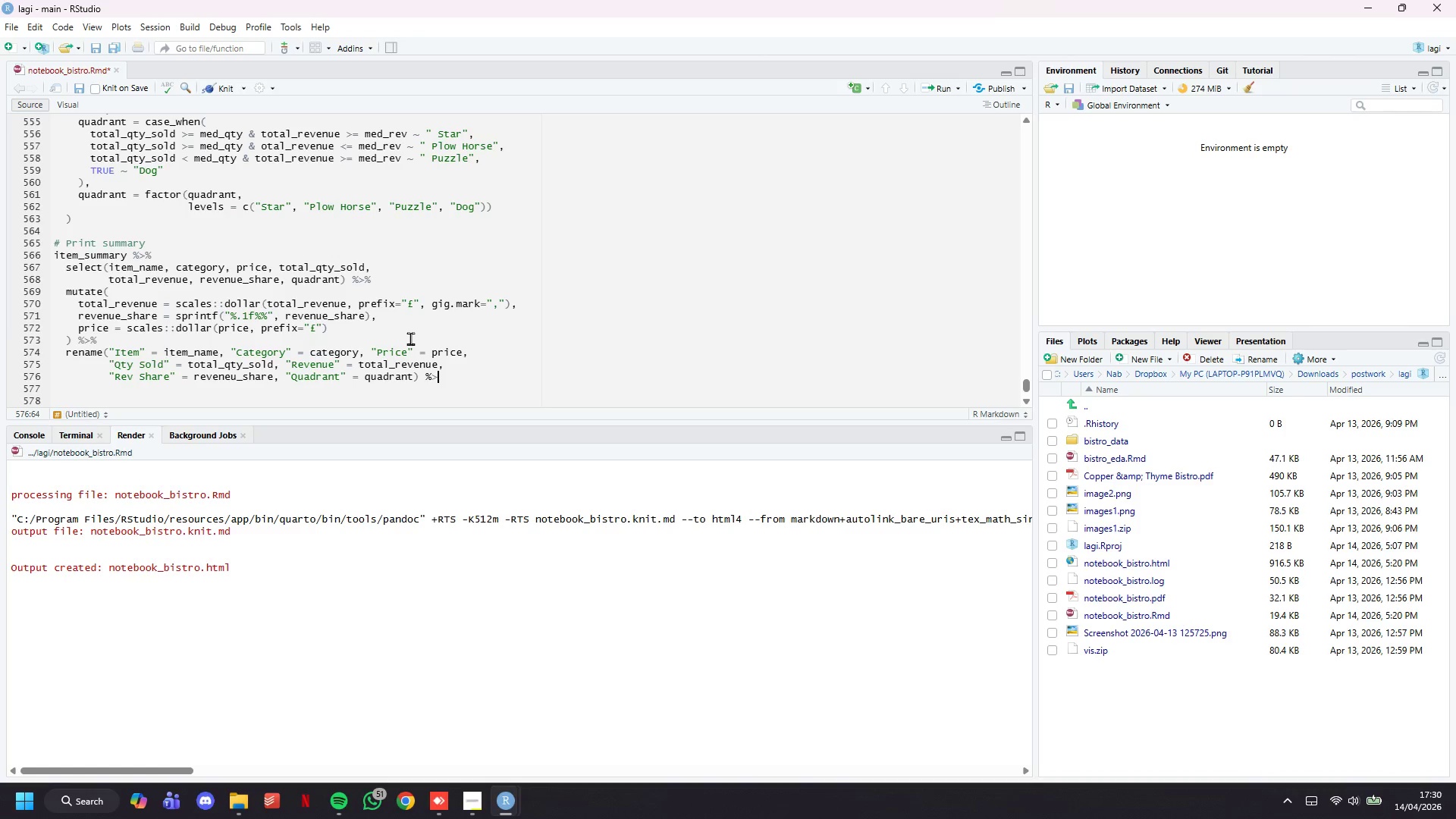 
key(Shift+5)
 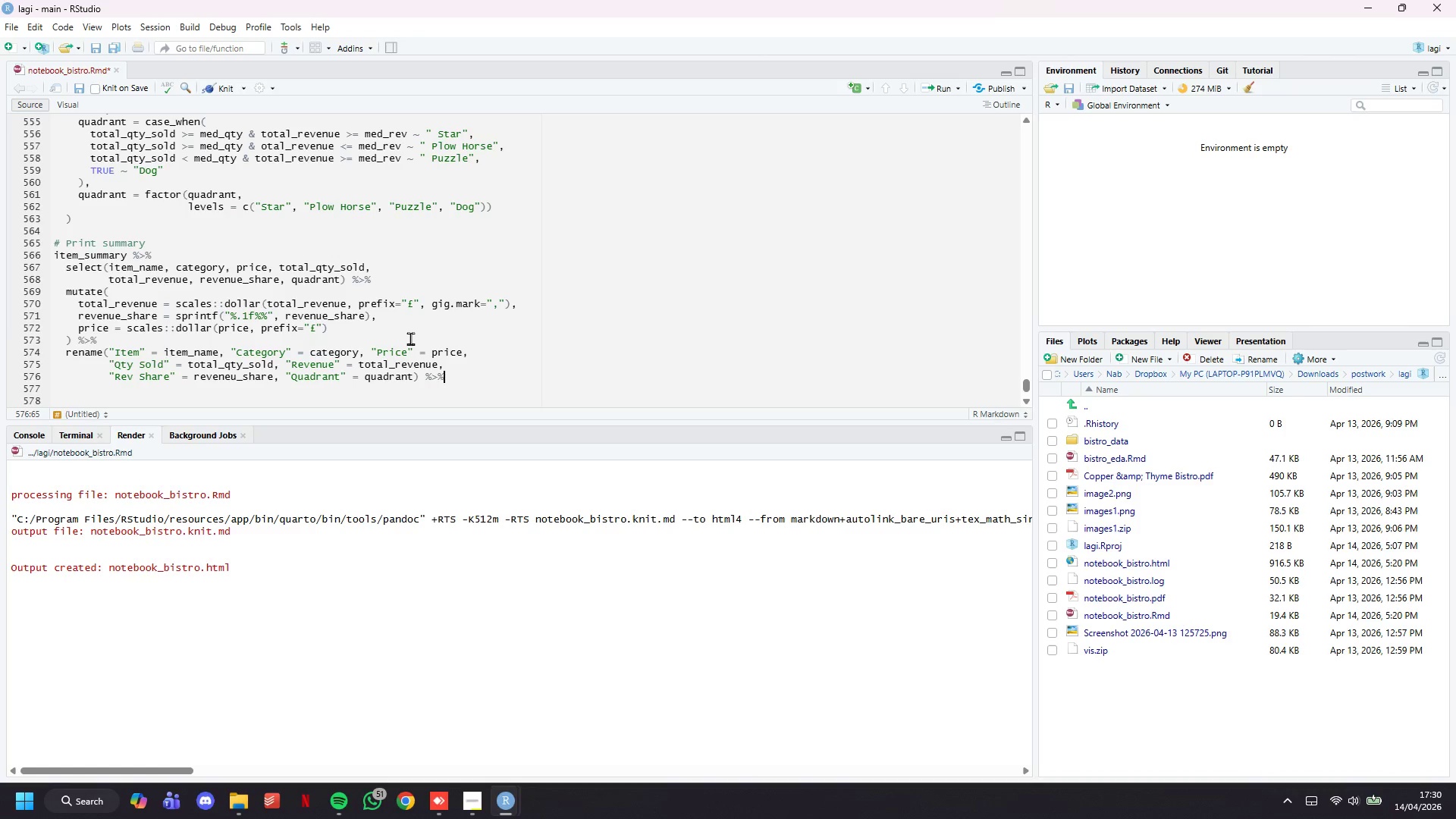 
key(Enter)
 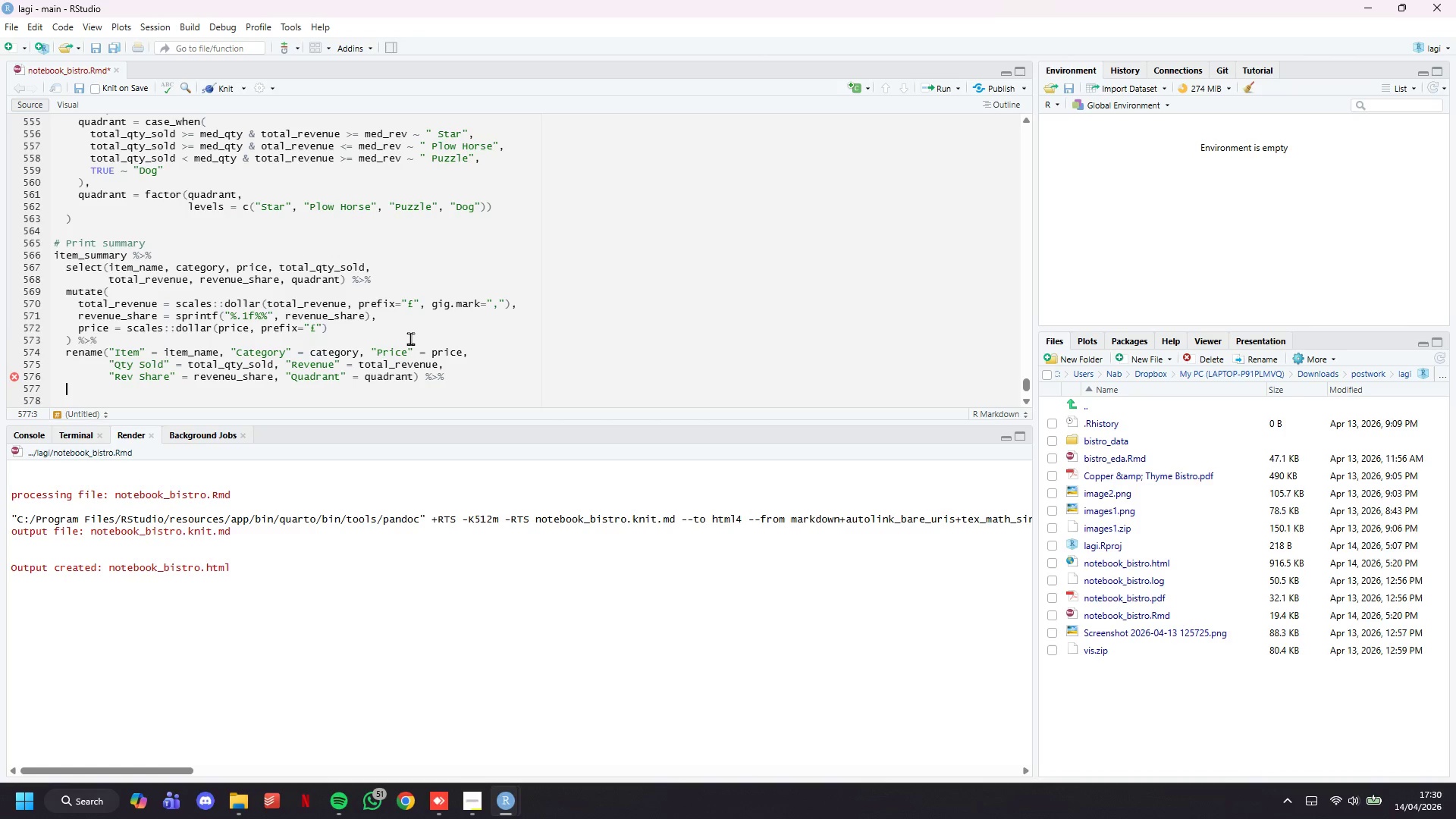 
type(kable(booktasb)
key(Backspace)
key(Backspace)
type(bs = TRUE, align = c("l)
 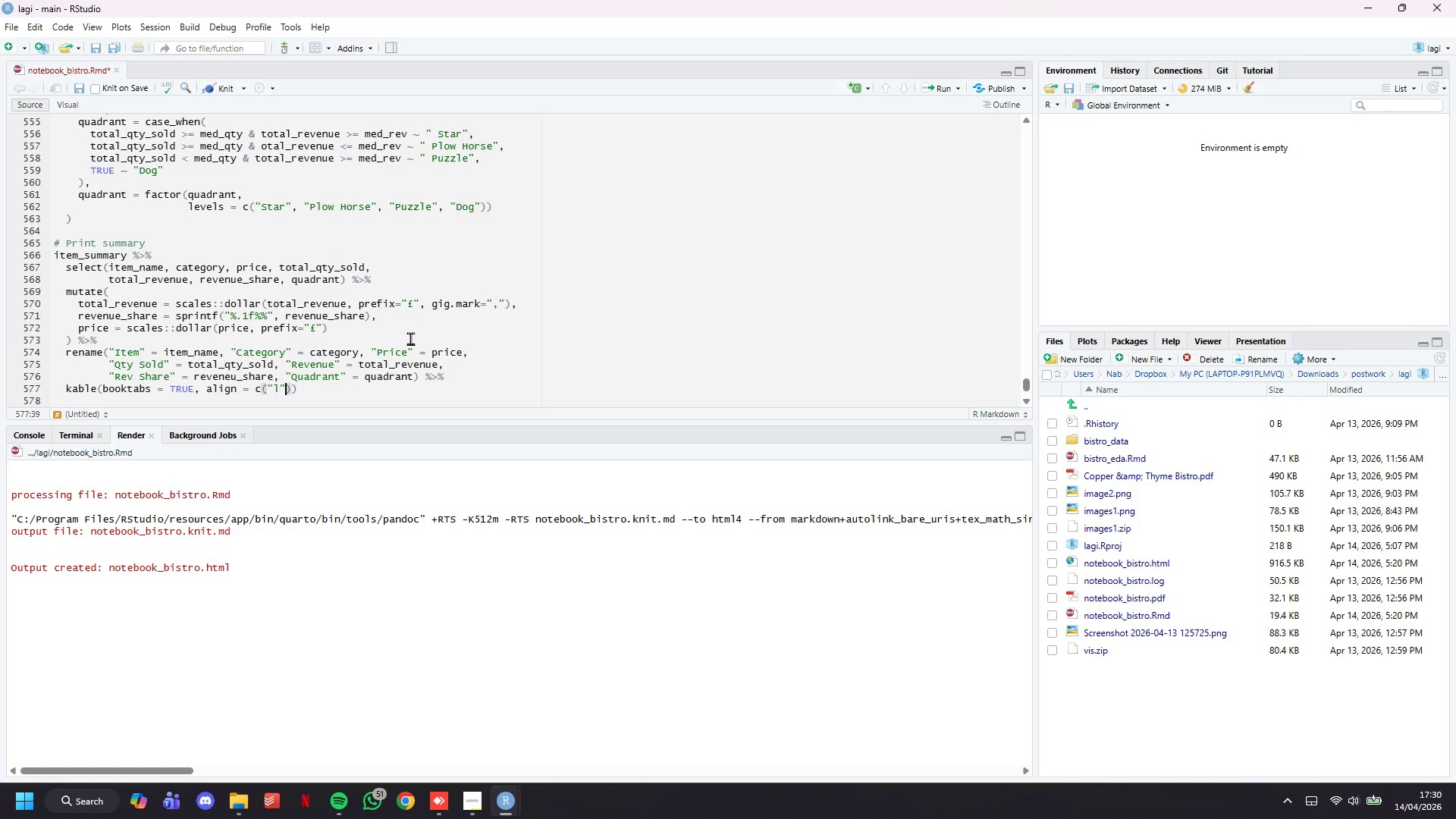 
 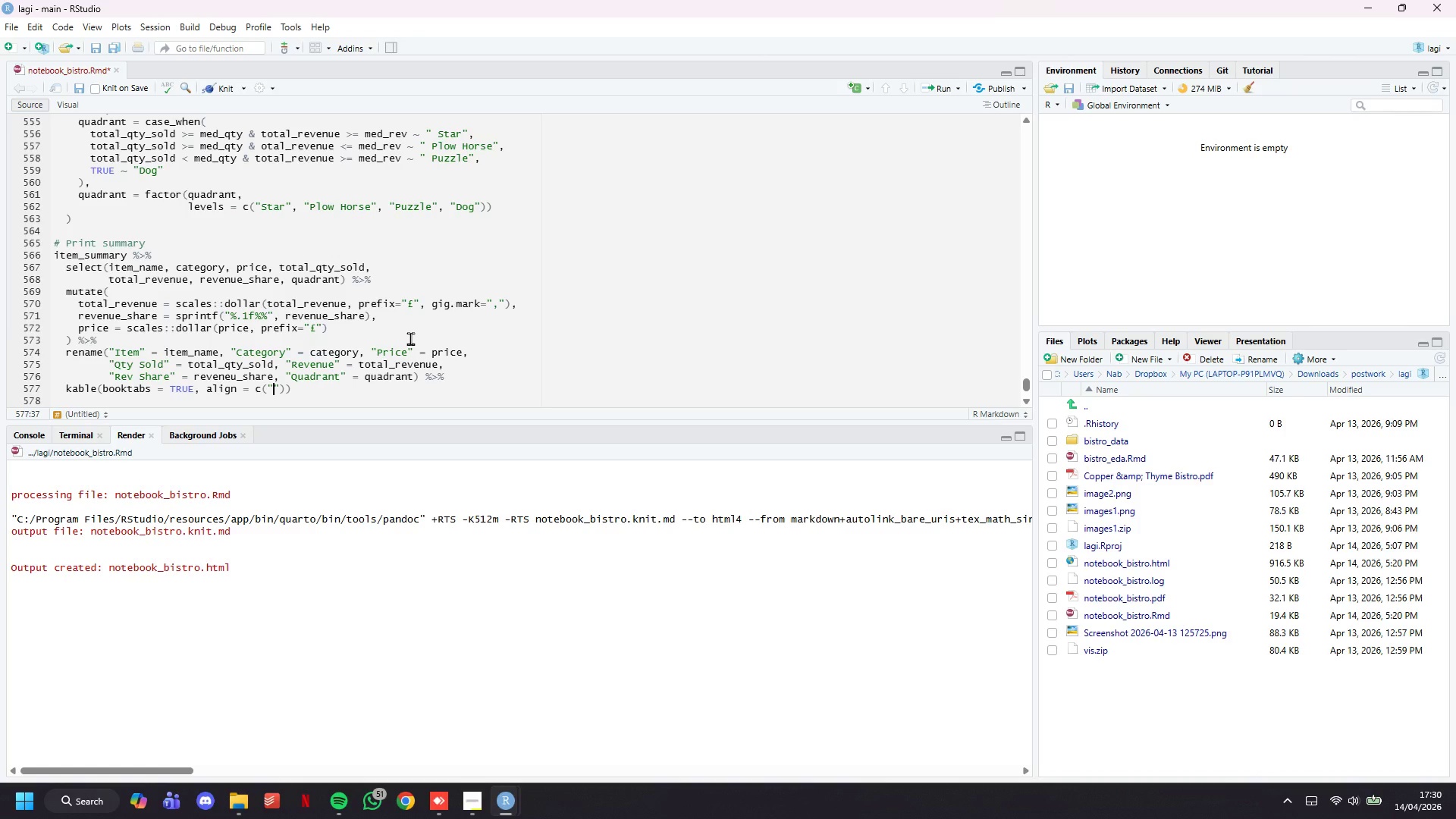 
key(ArrowRight)
 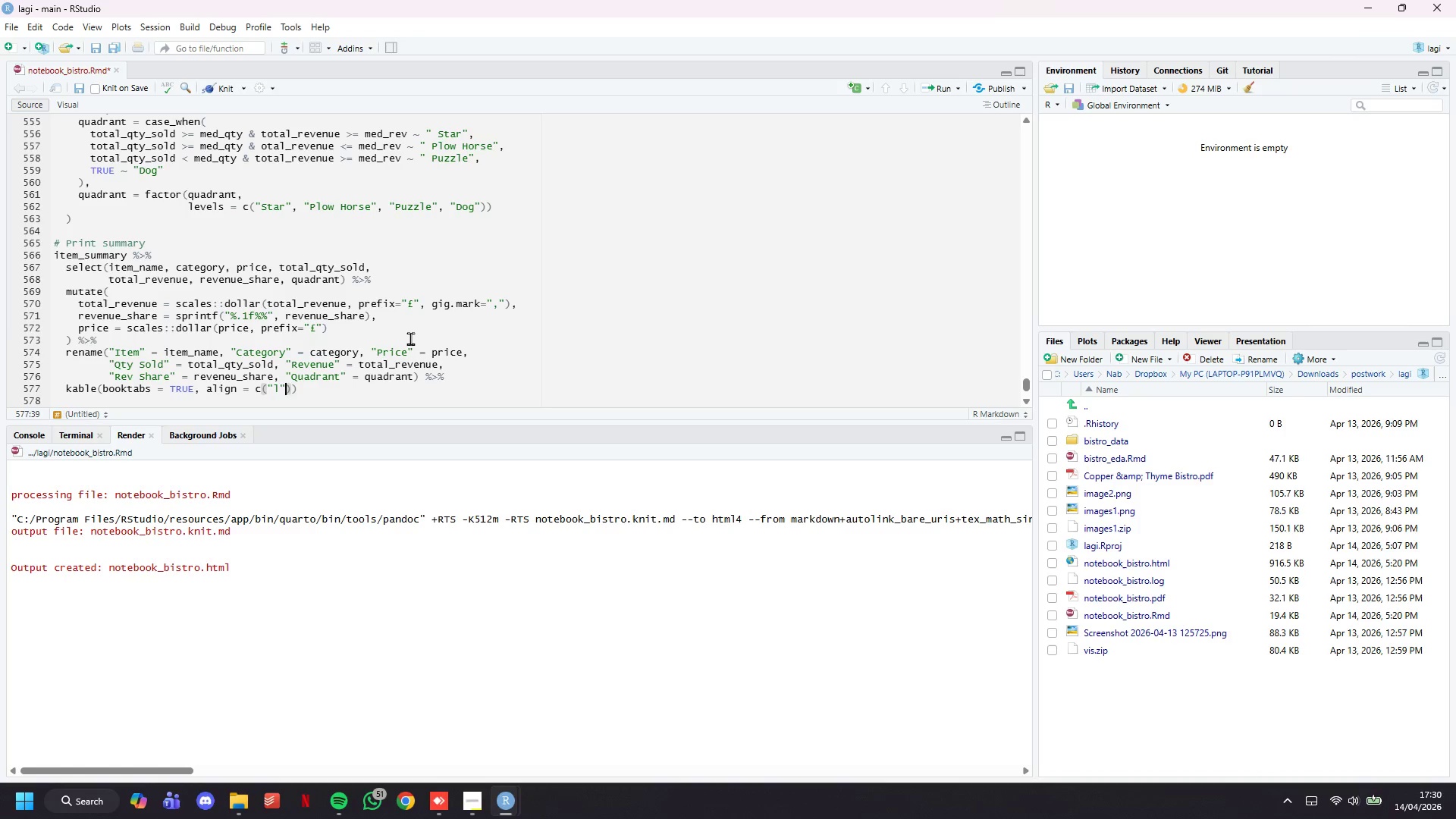 
key(Comma)
 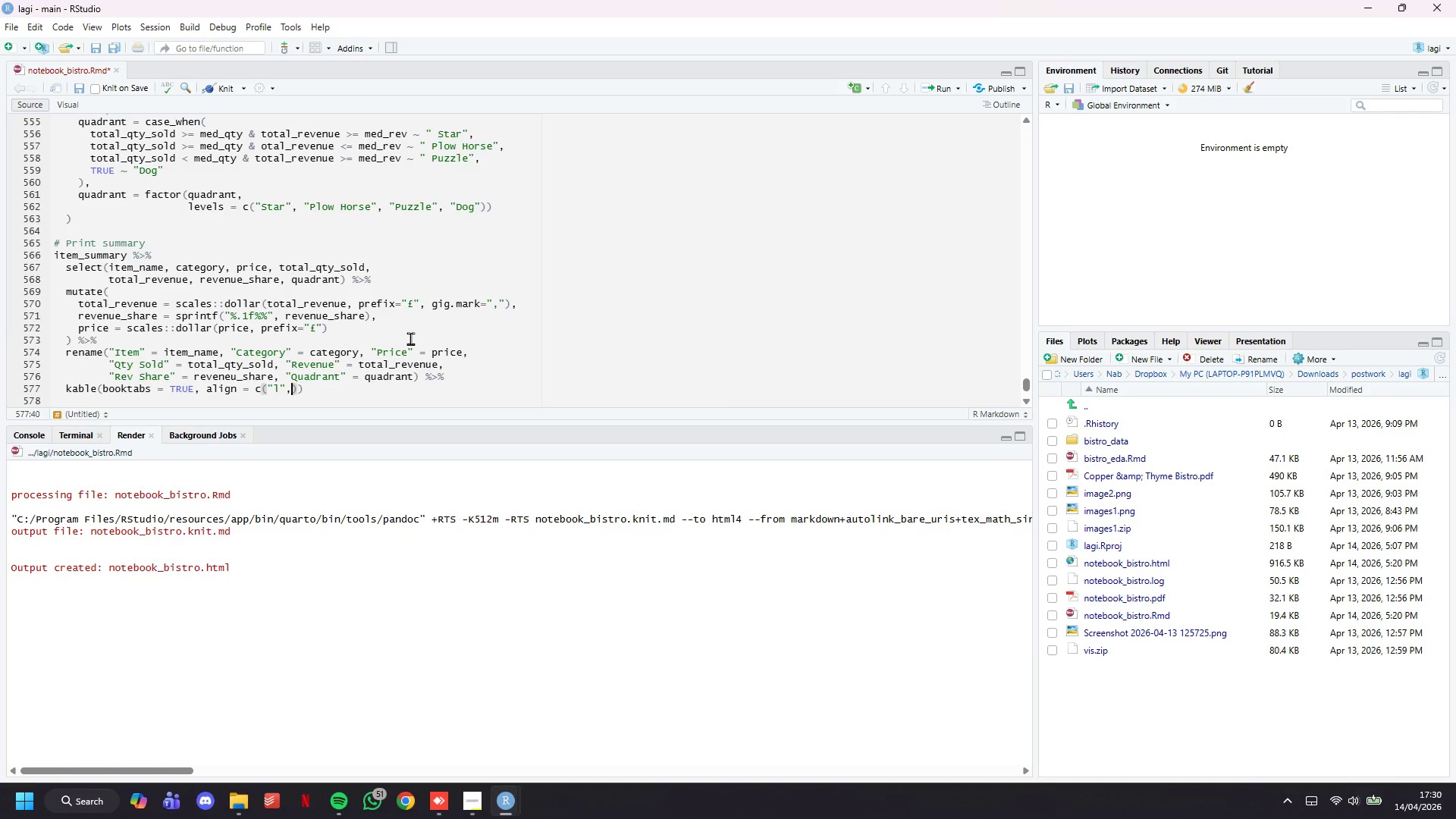 
key(Space)
 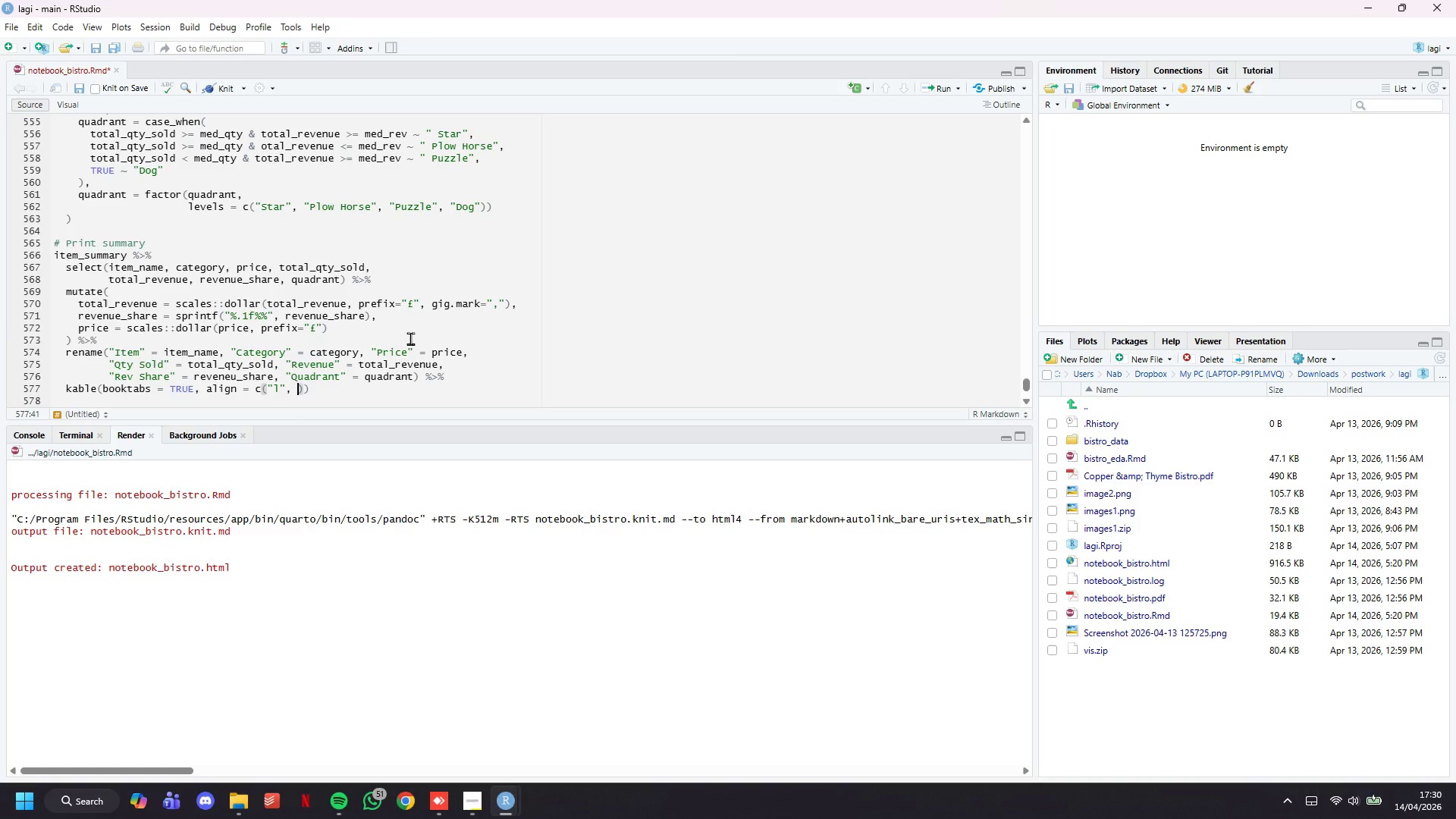 
key(Shift+ShiftLeft)
 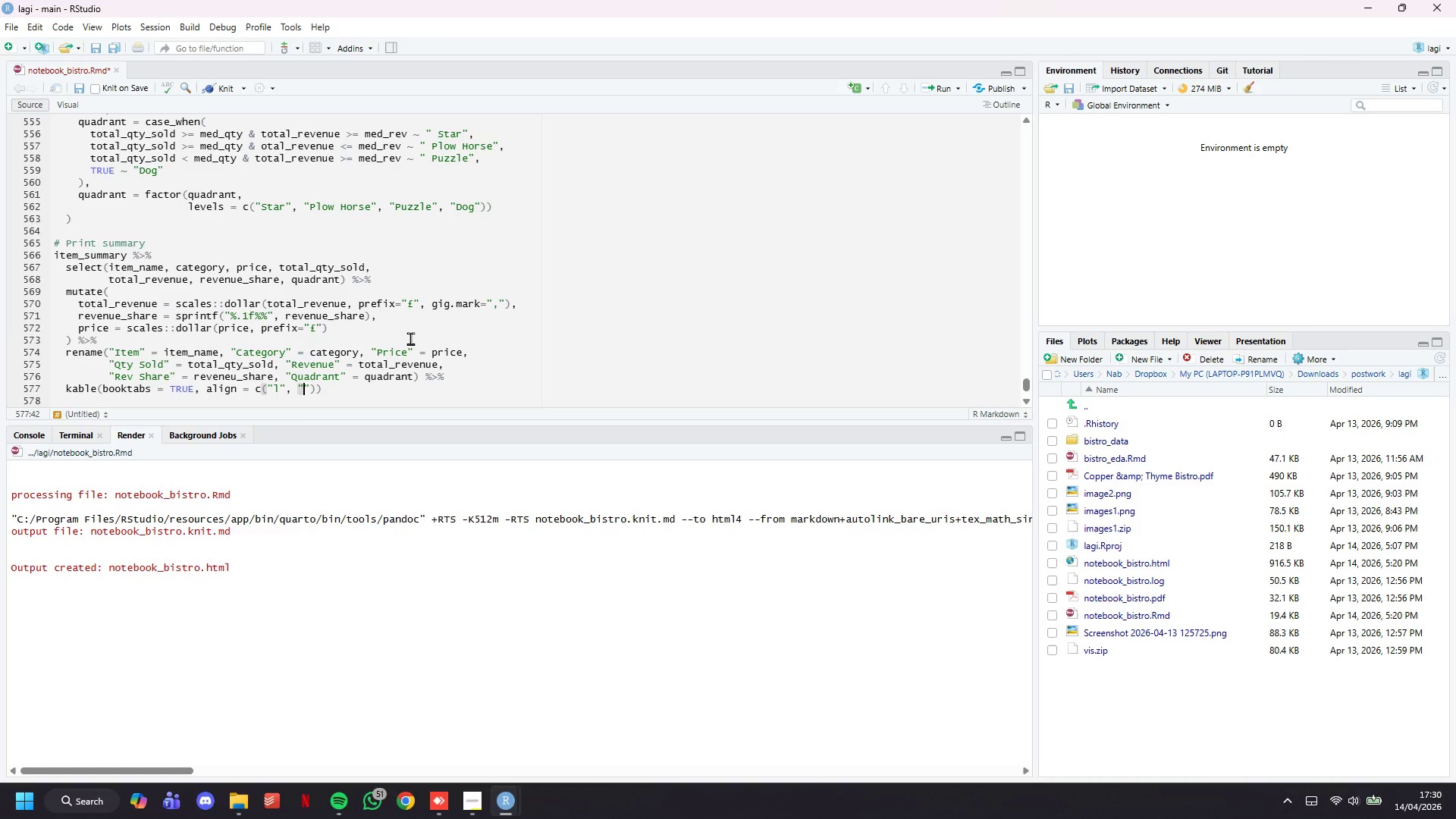 
key(Shift+Quote)
 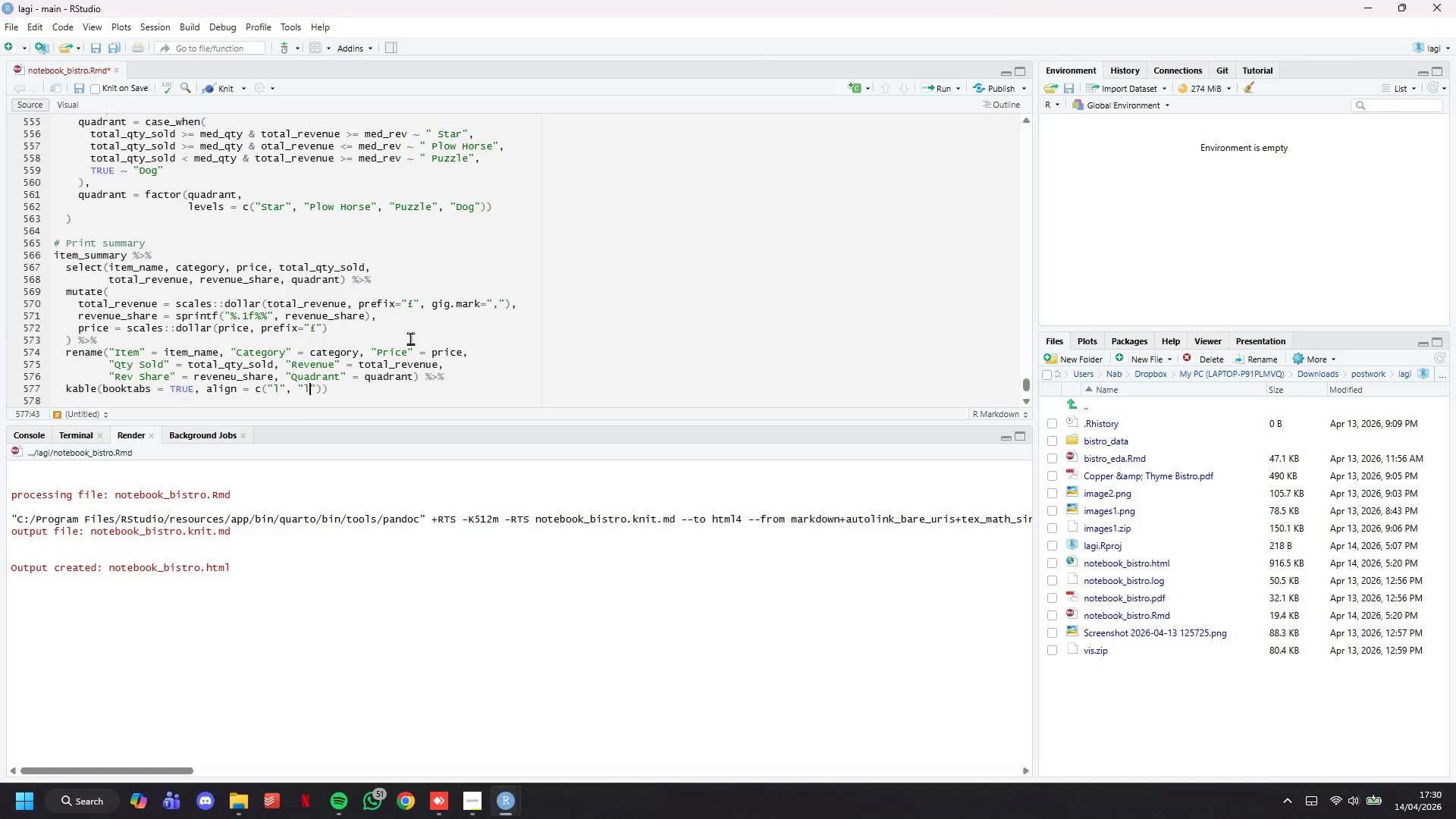 
key(L)
 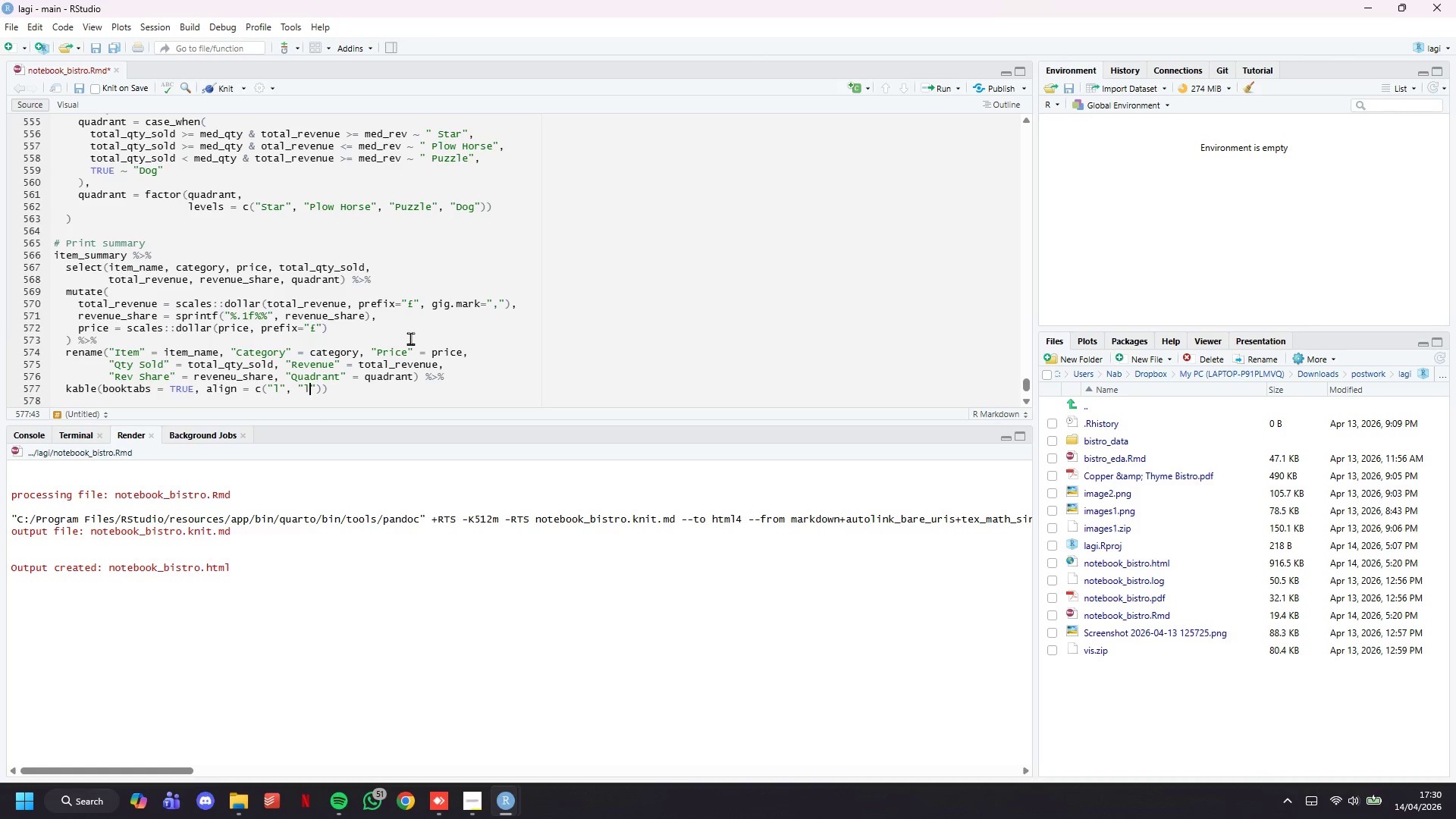 
key(ArrowRight)
 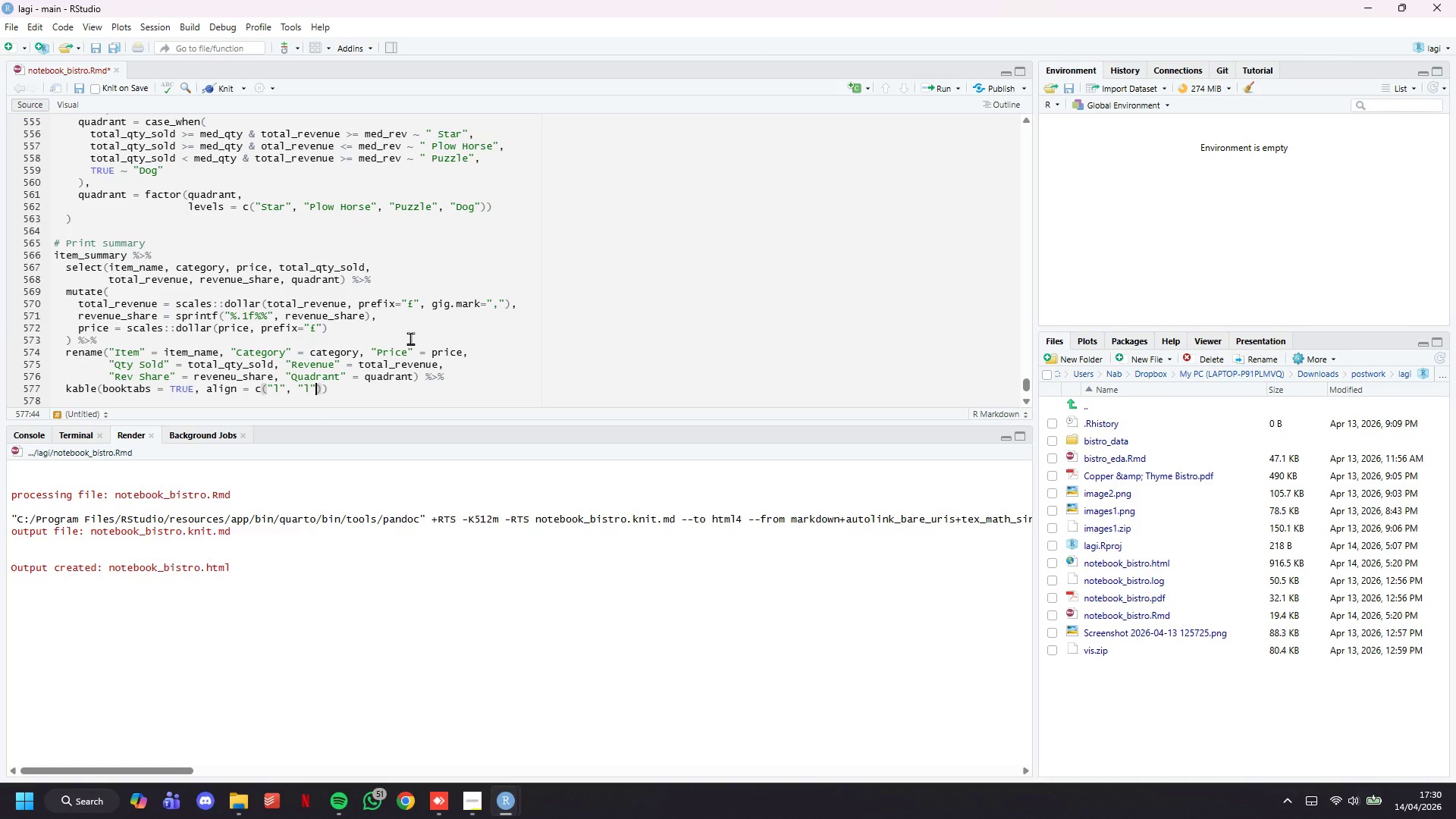 
key(Comma)
 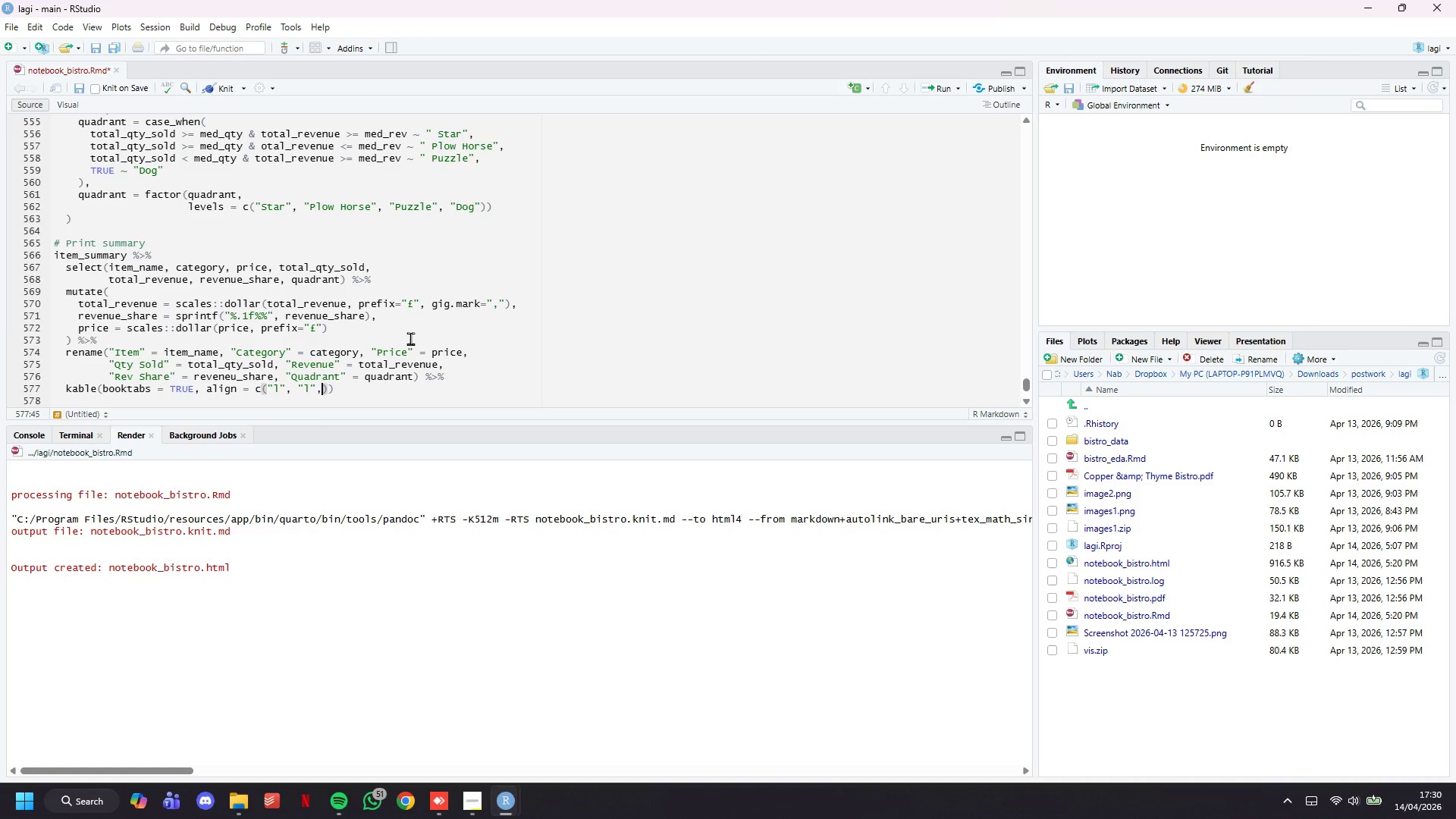 
key(Space)
 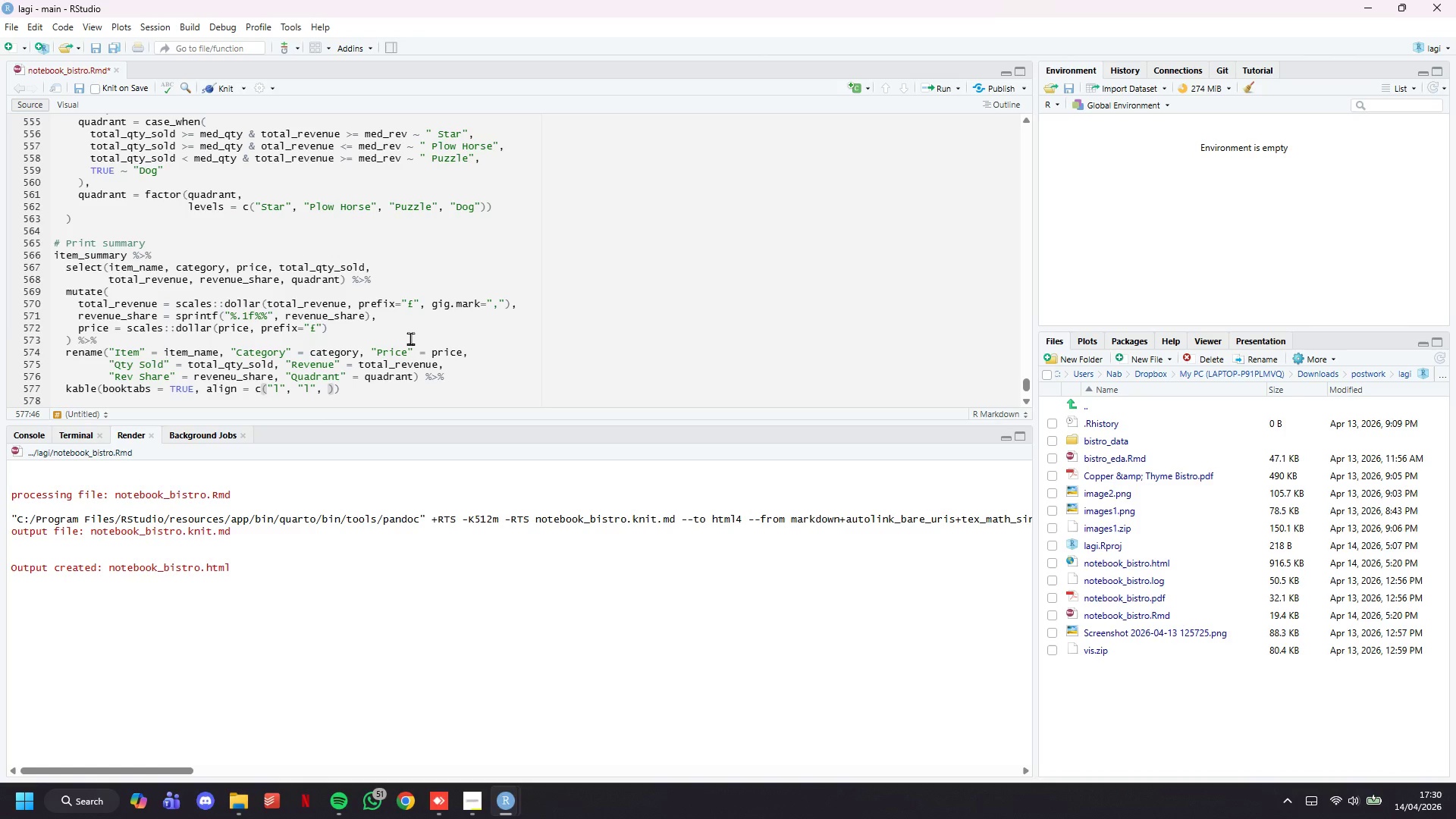 
key(Shift+ShiftLeft)
 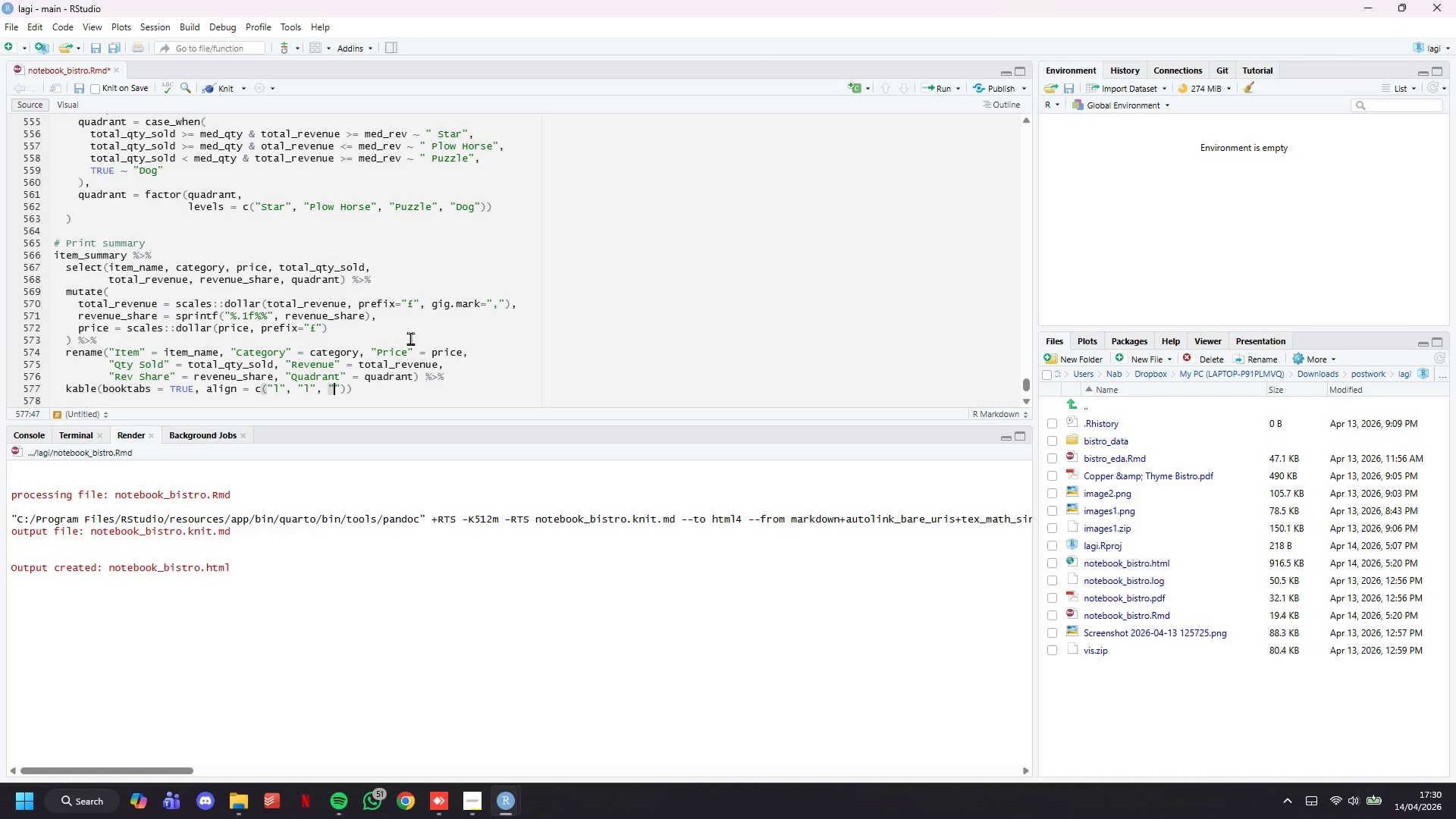 
key(Shift+Quote)
 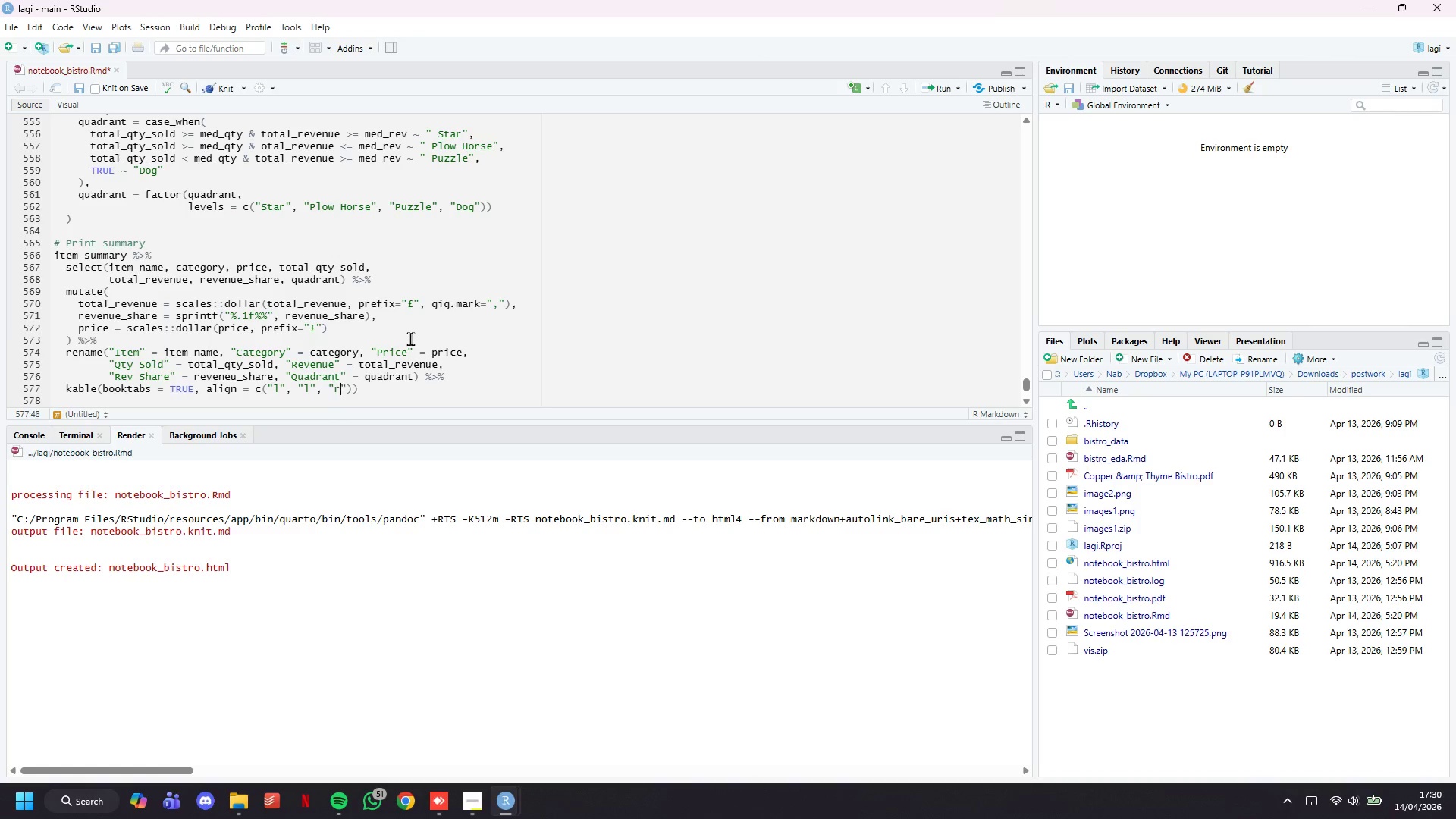 
key(R)
 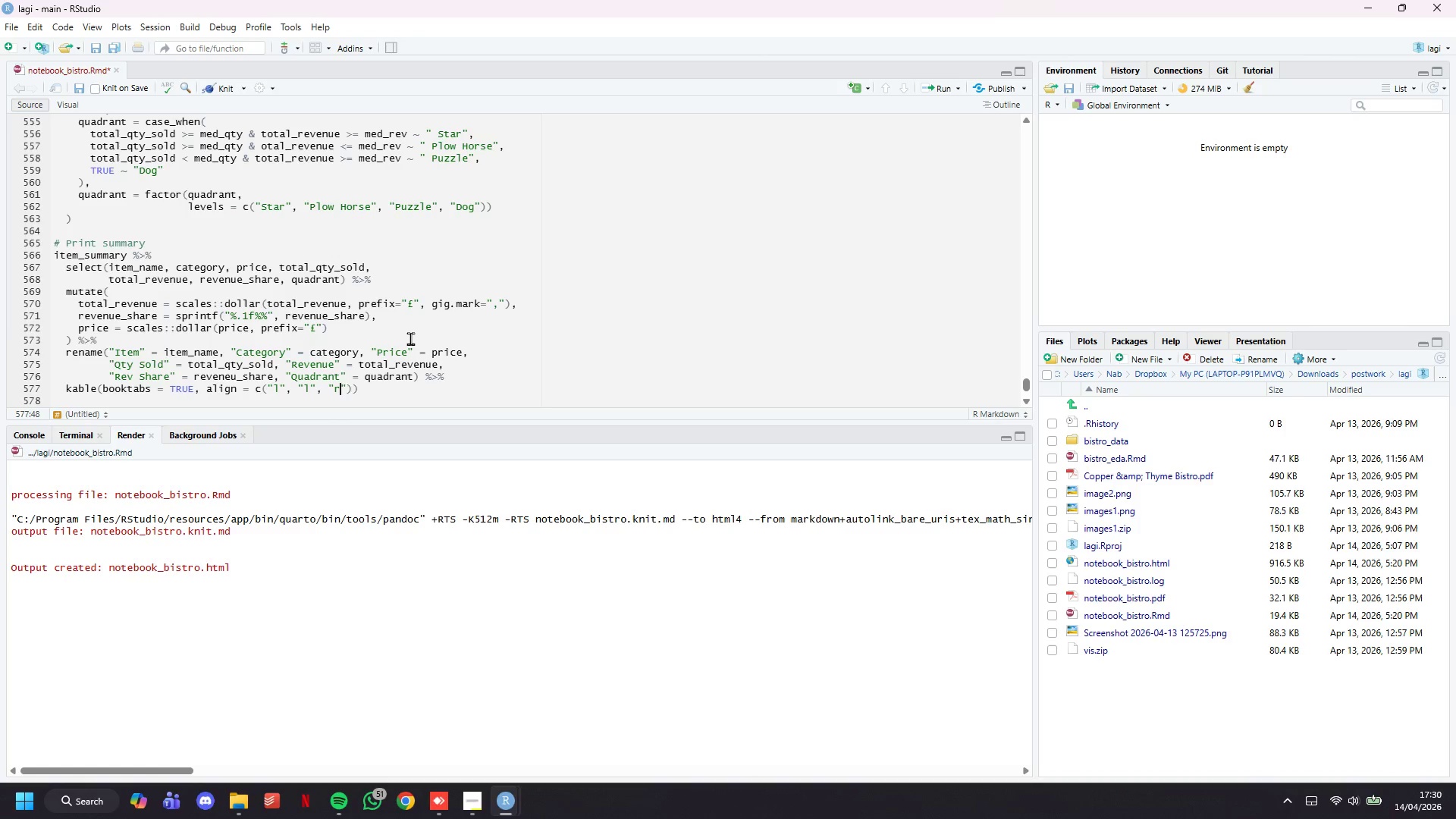 
key(ArrowRight)
 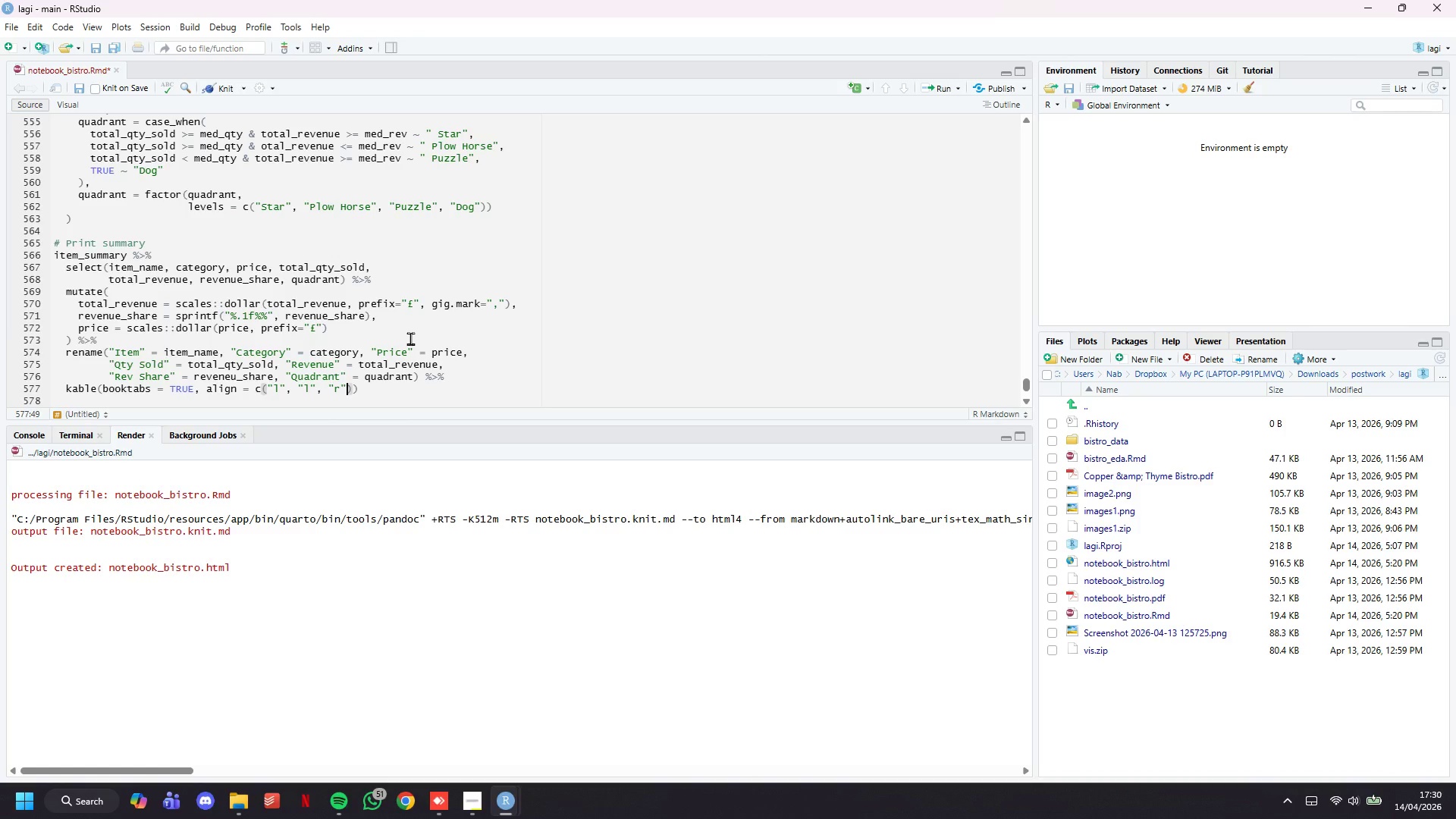 
key(Comma)
 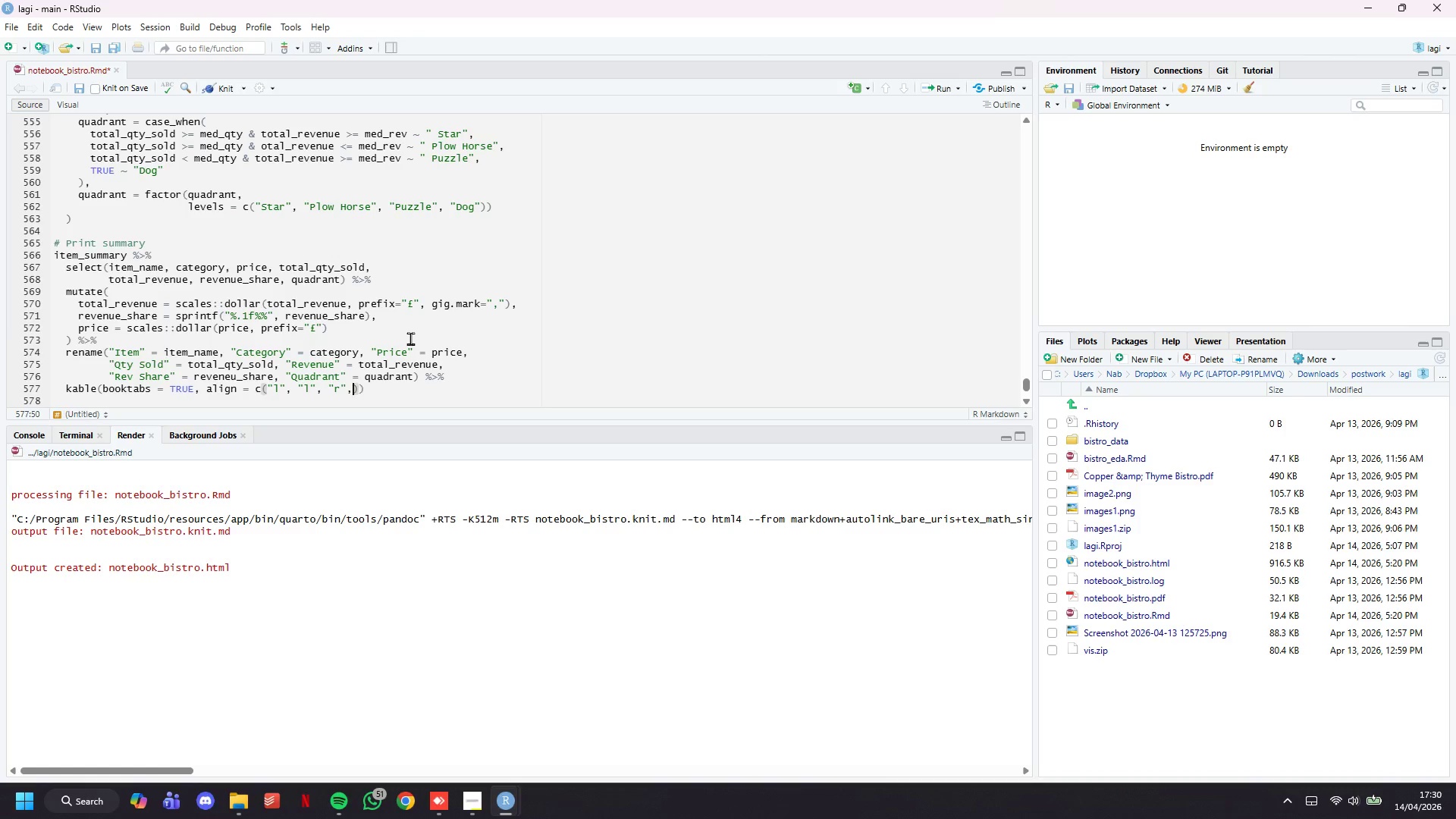 
key(Space)
 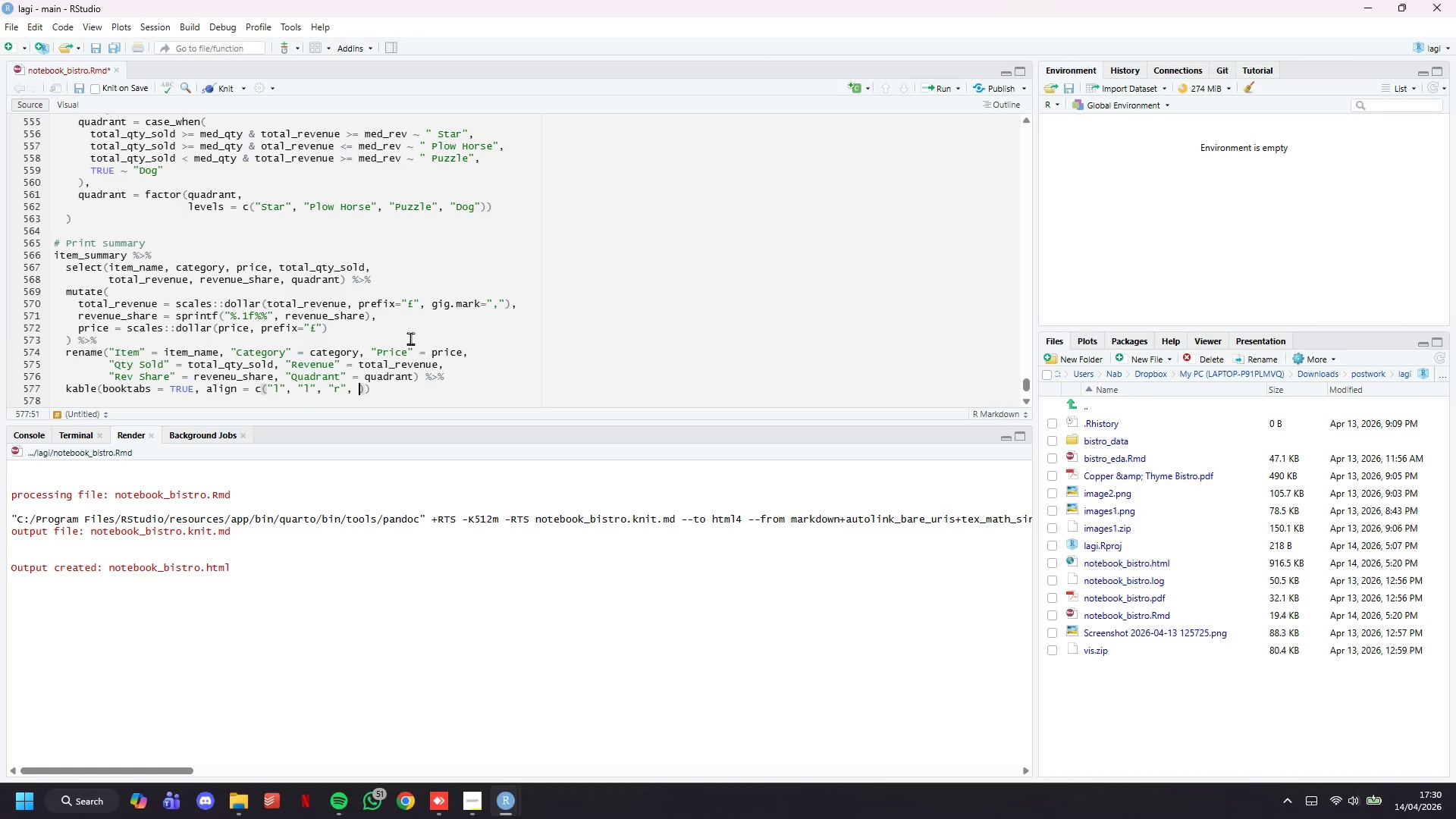 
key(Shift+Quote)
 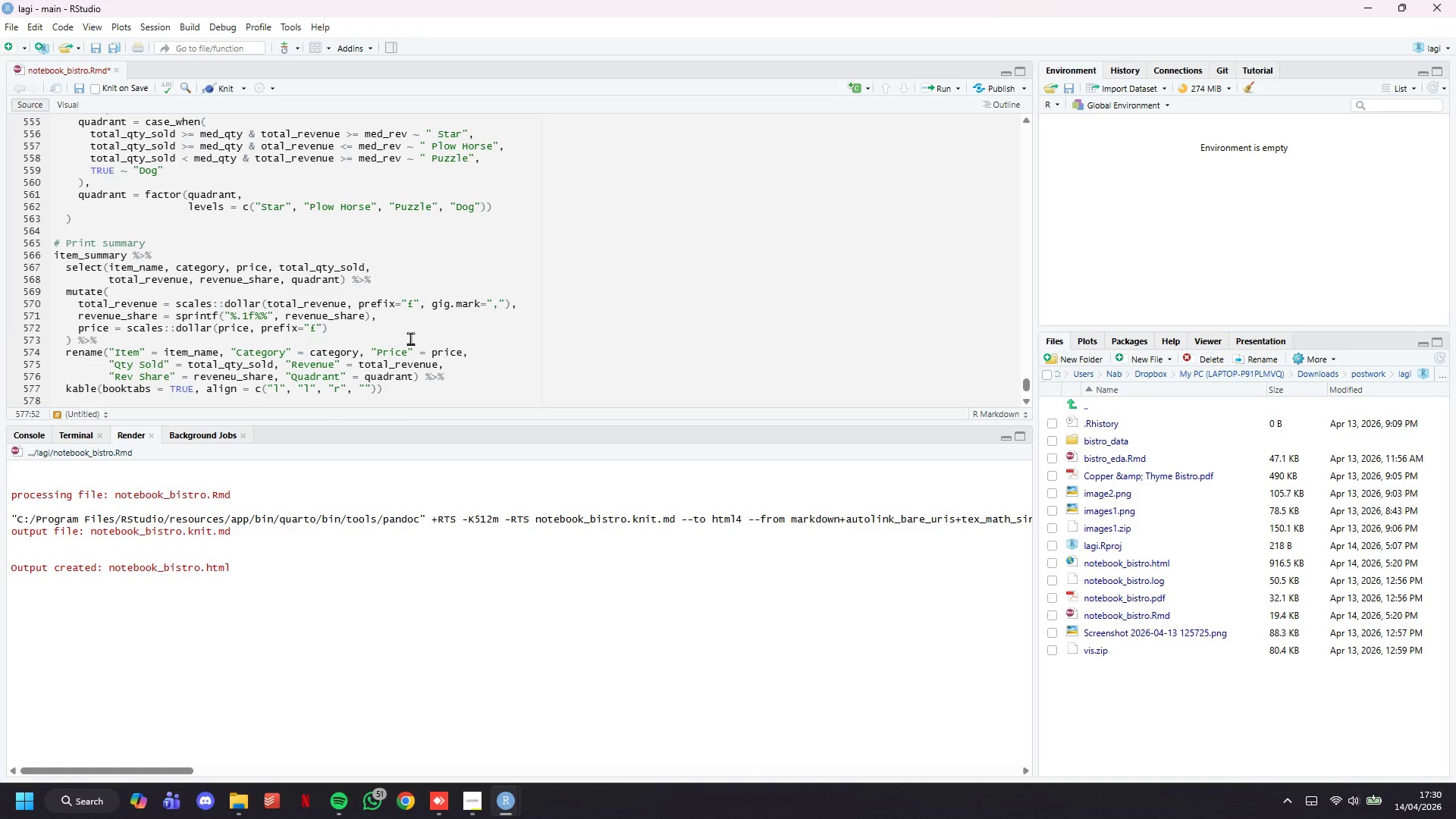 
key(R)
 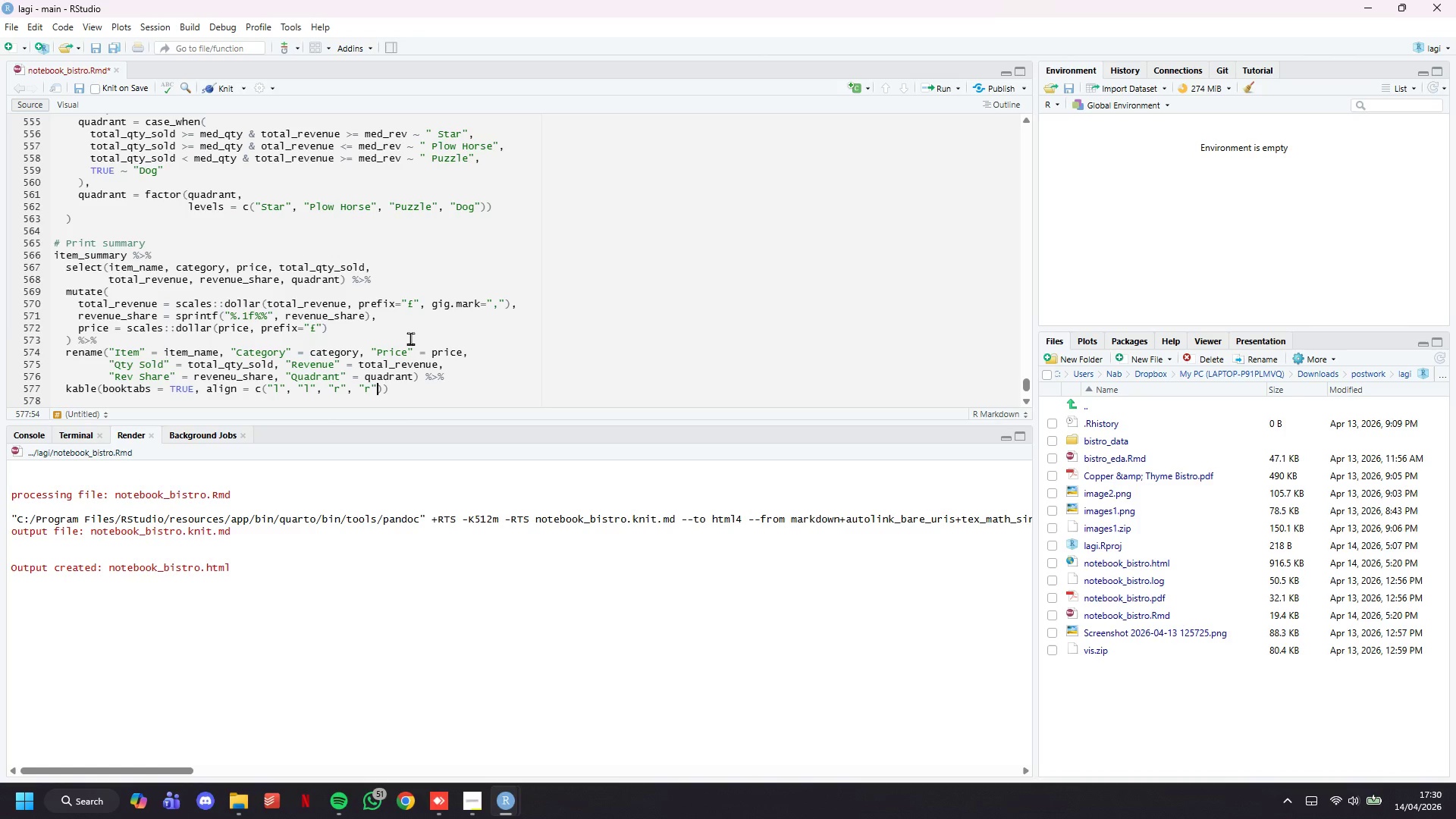 
key(ArrowRight)
 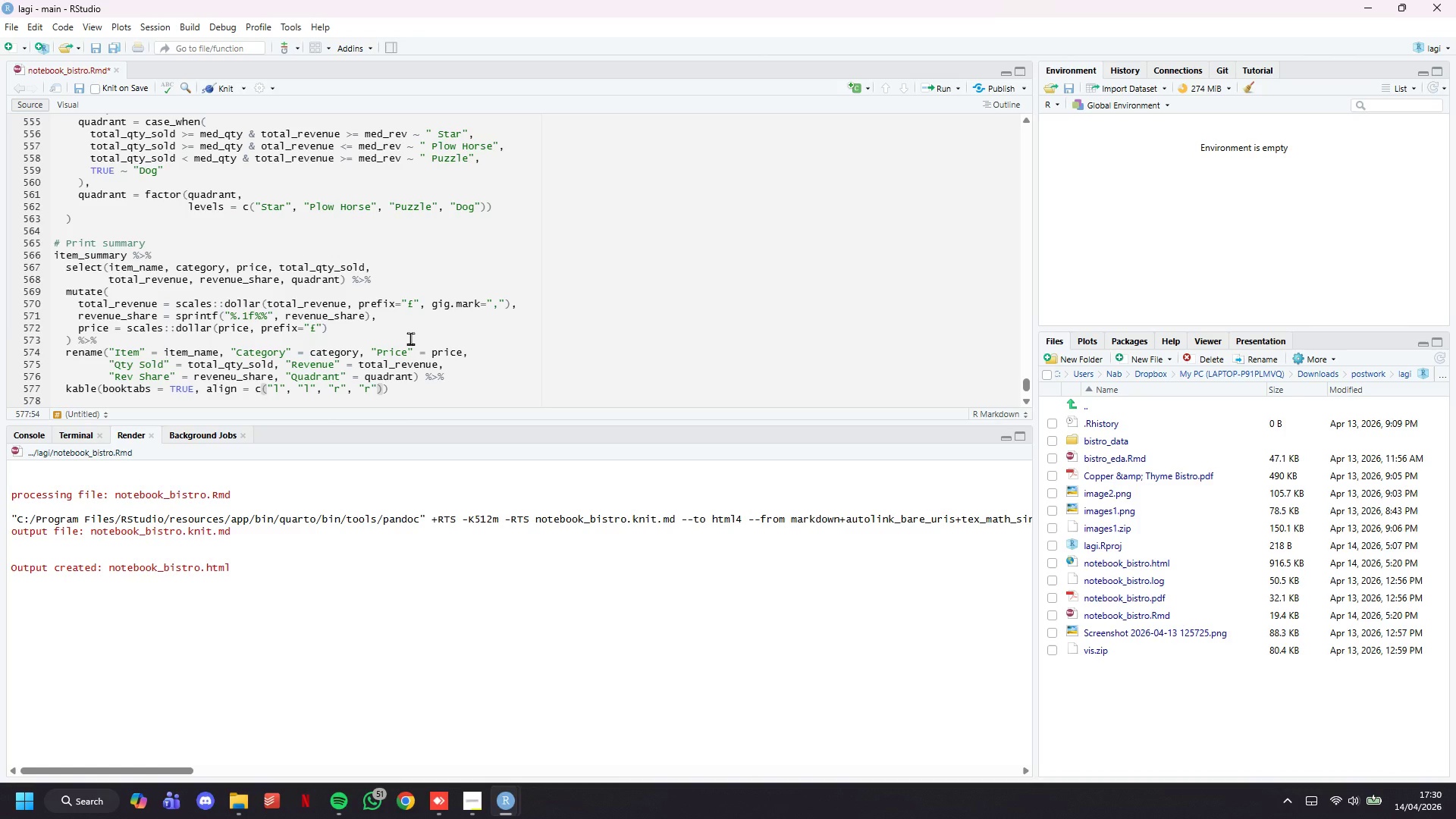 
key(Comma)
 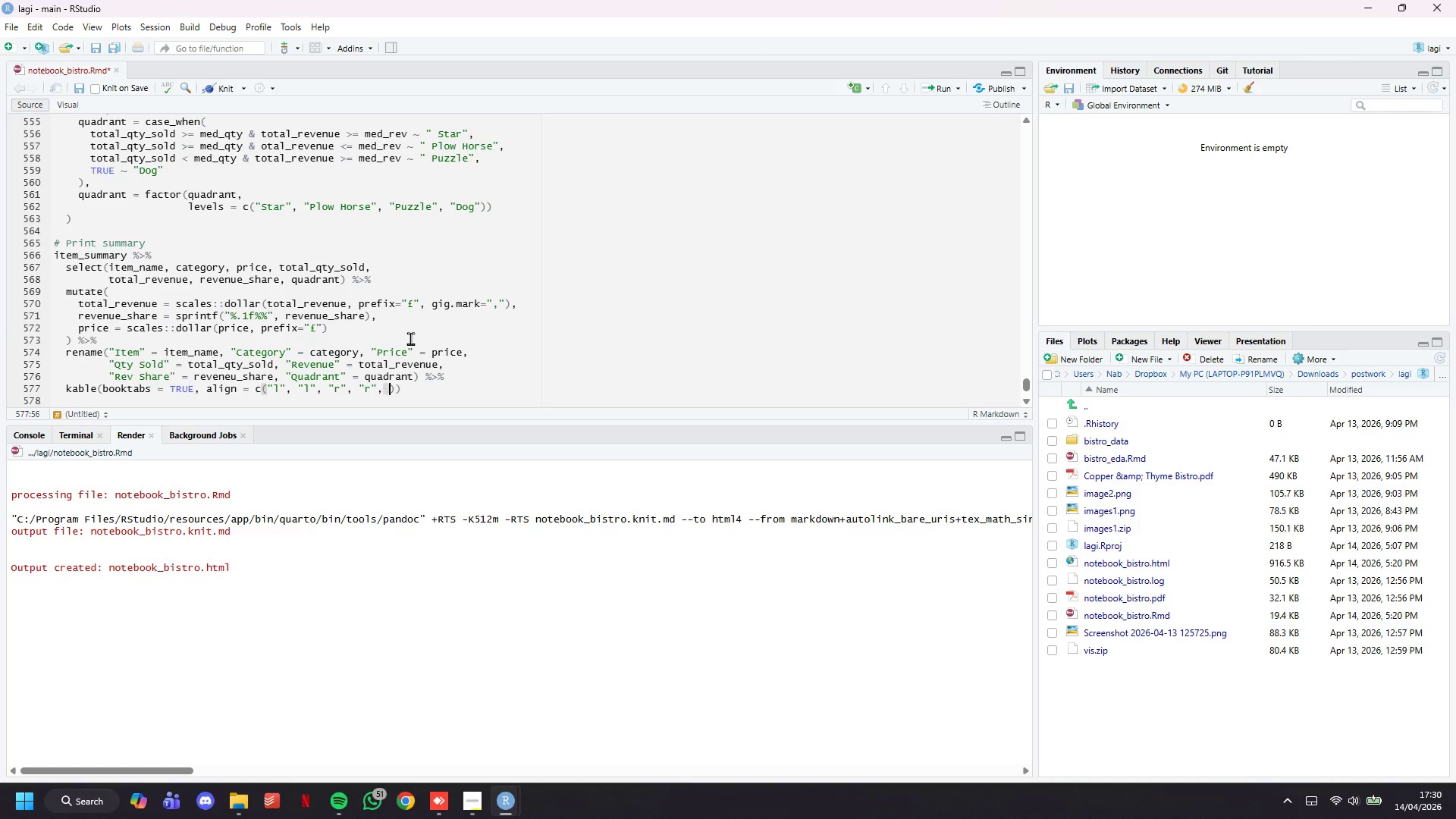 
key(Space)
 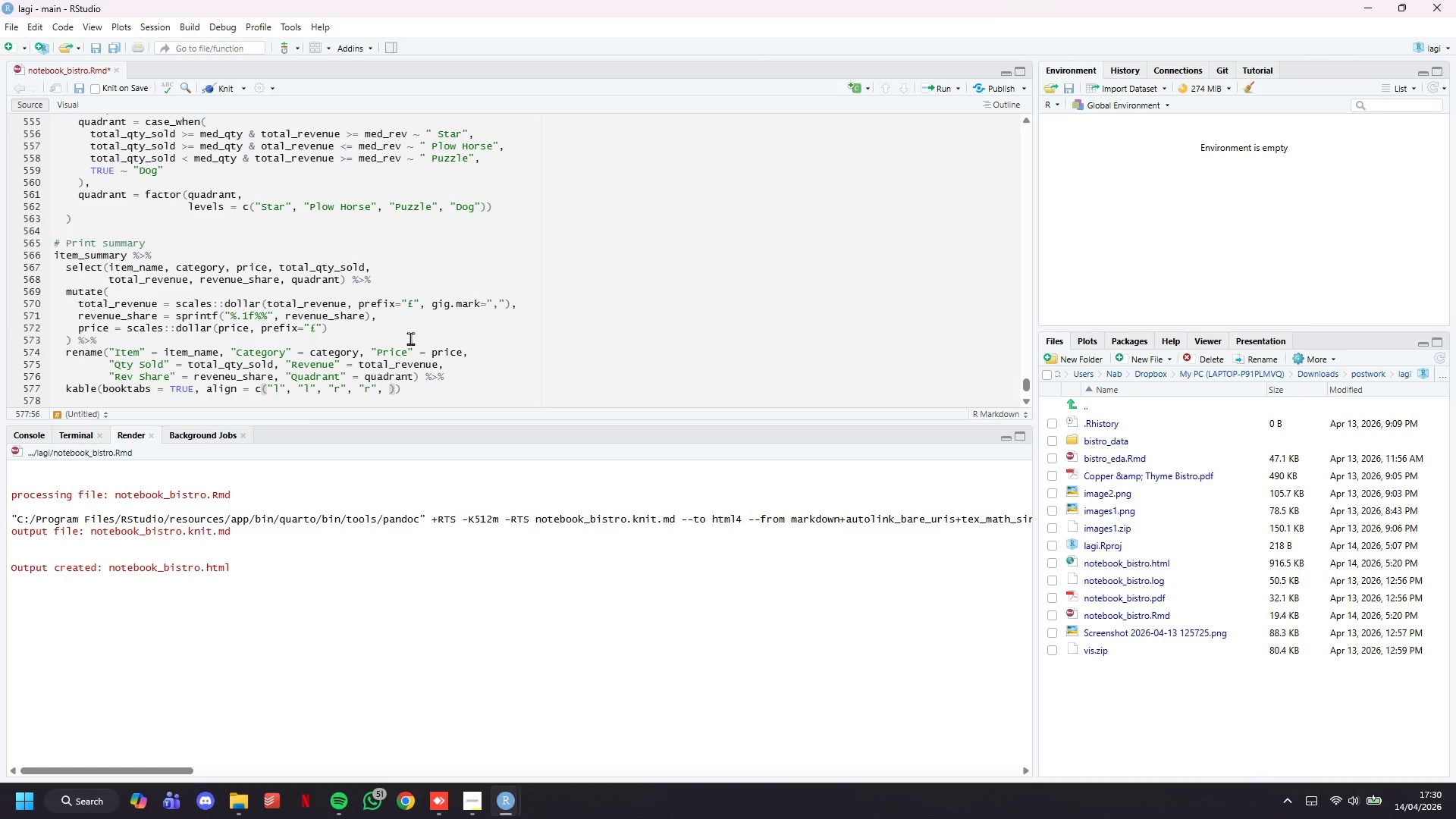 
key(Shift+Quote)
 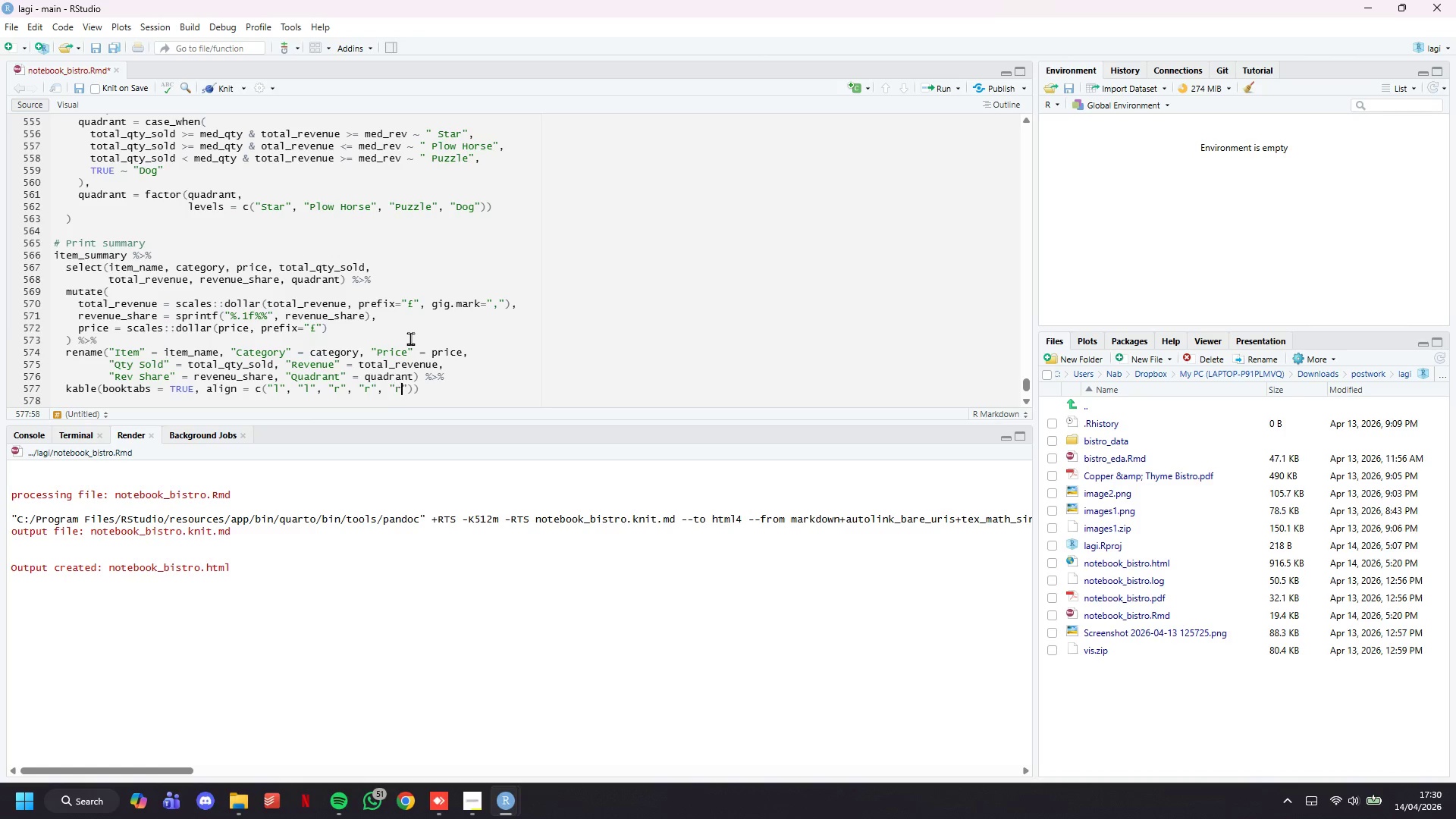 
key(R)
 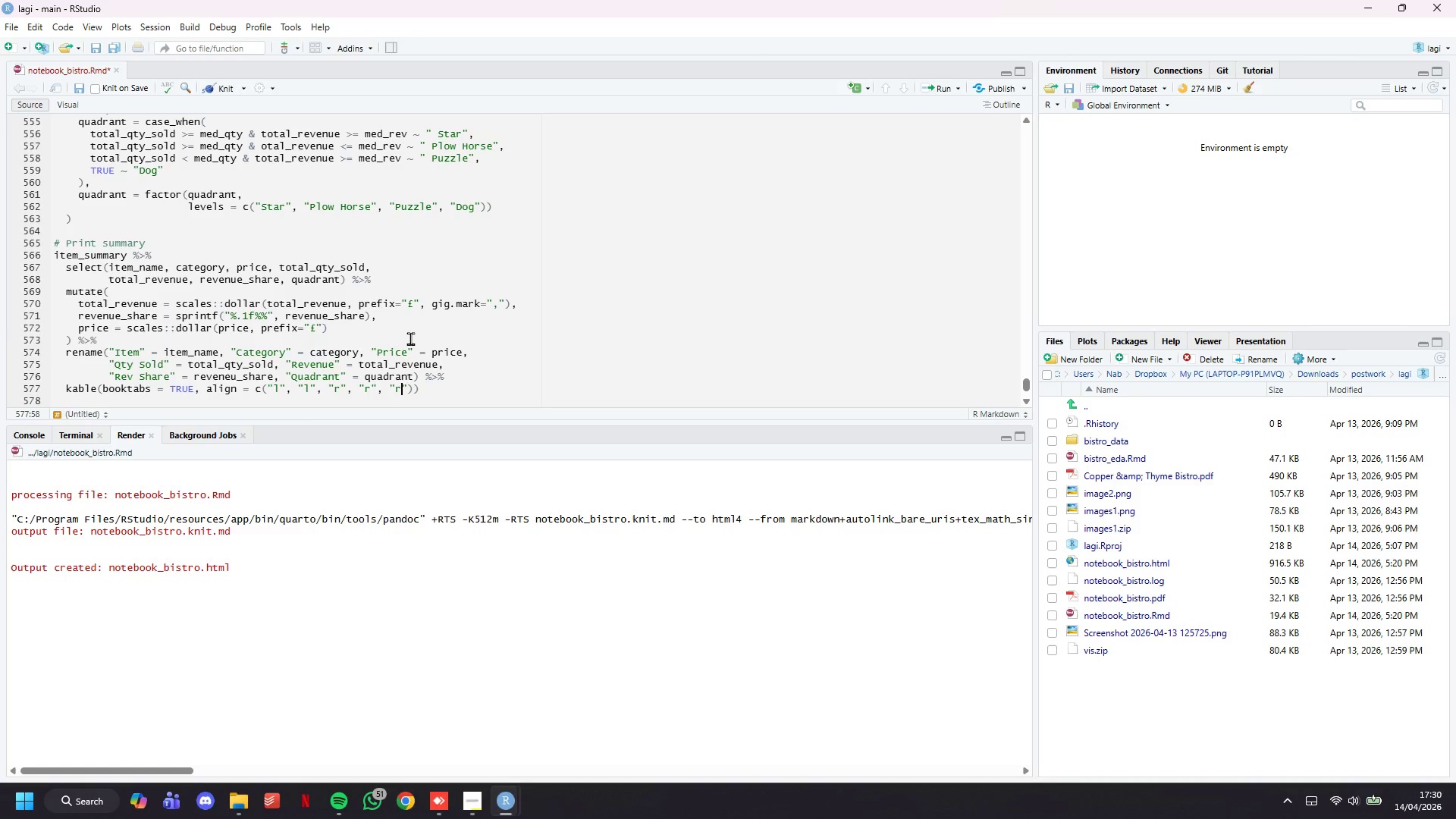 
key(ArrowRight)
 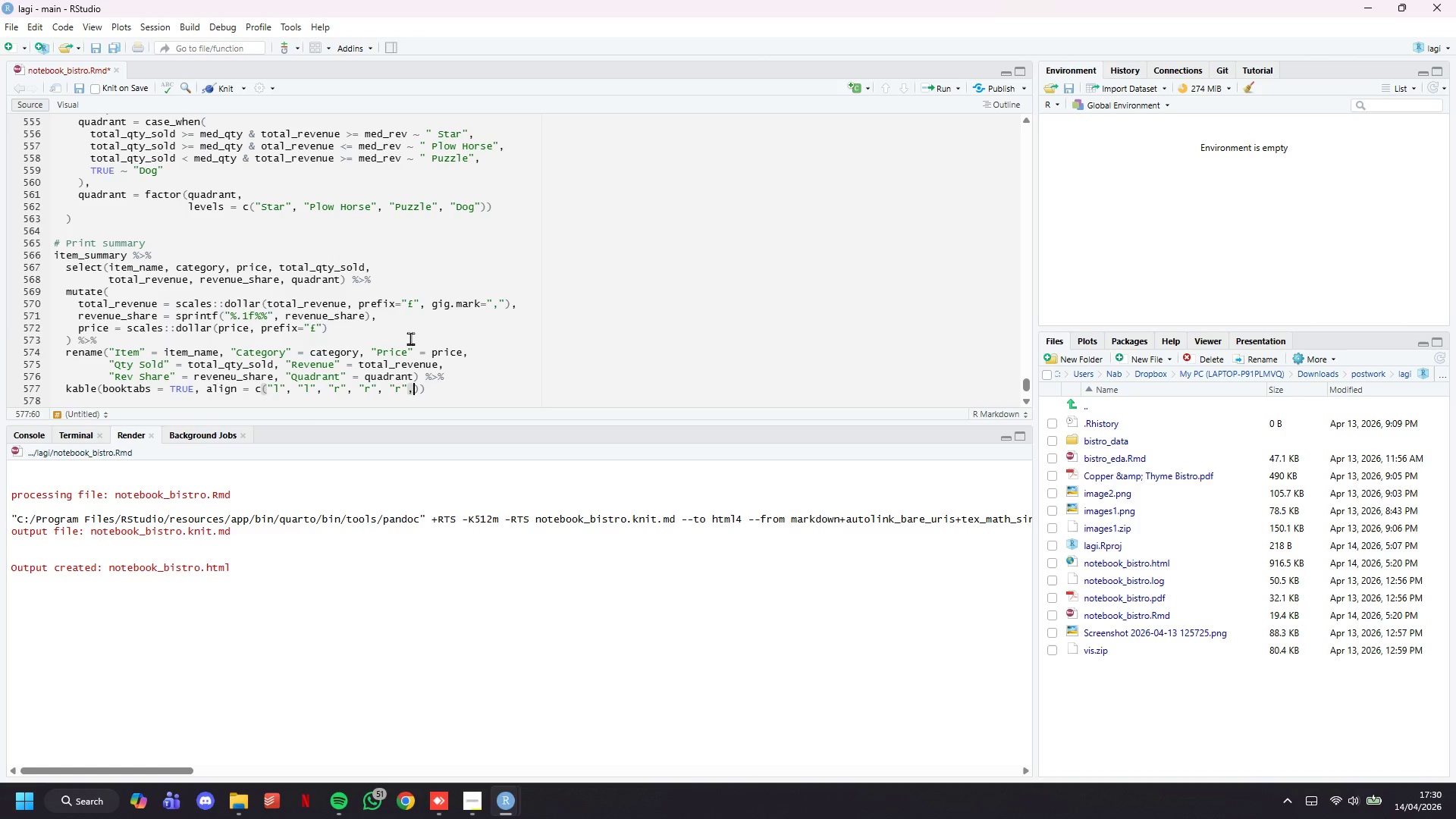 
key(Comma)
 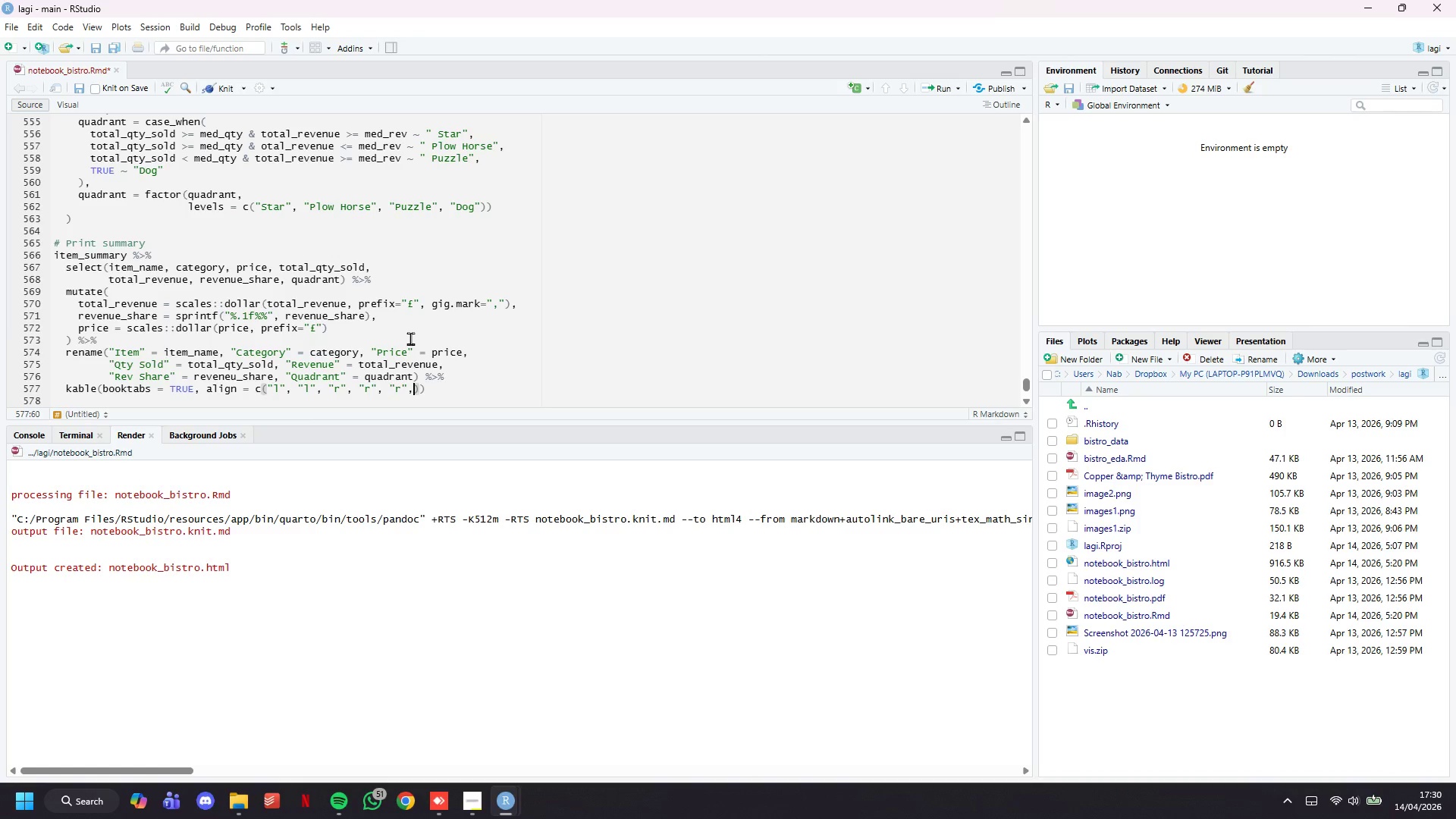 
key(Space)
 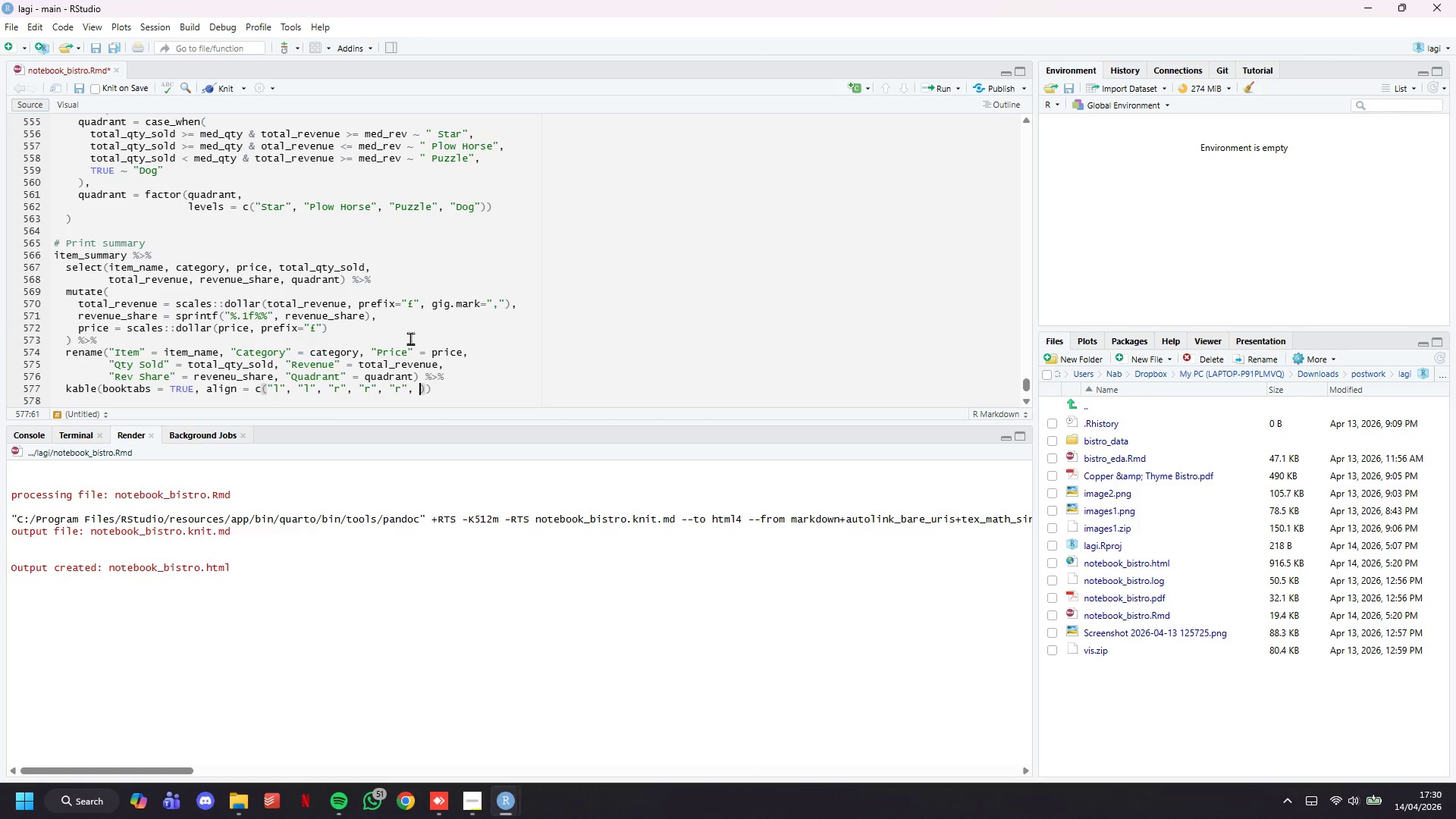 
key(Shift+ShiftLeft)
 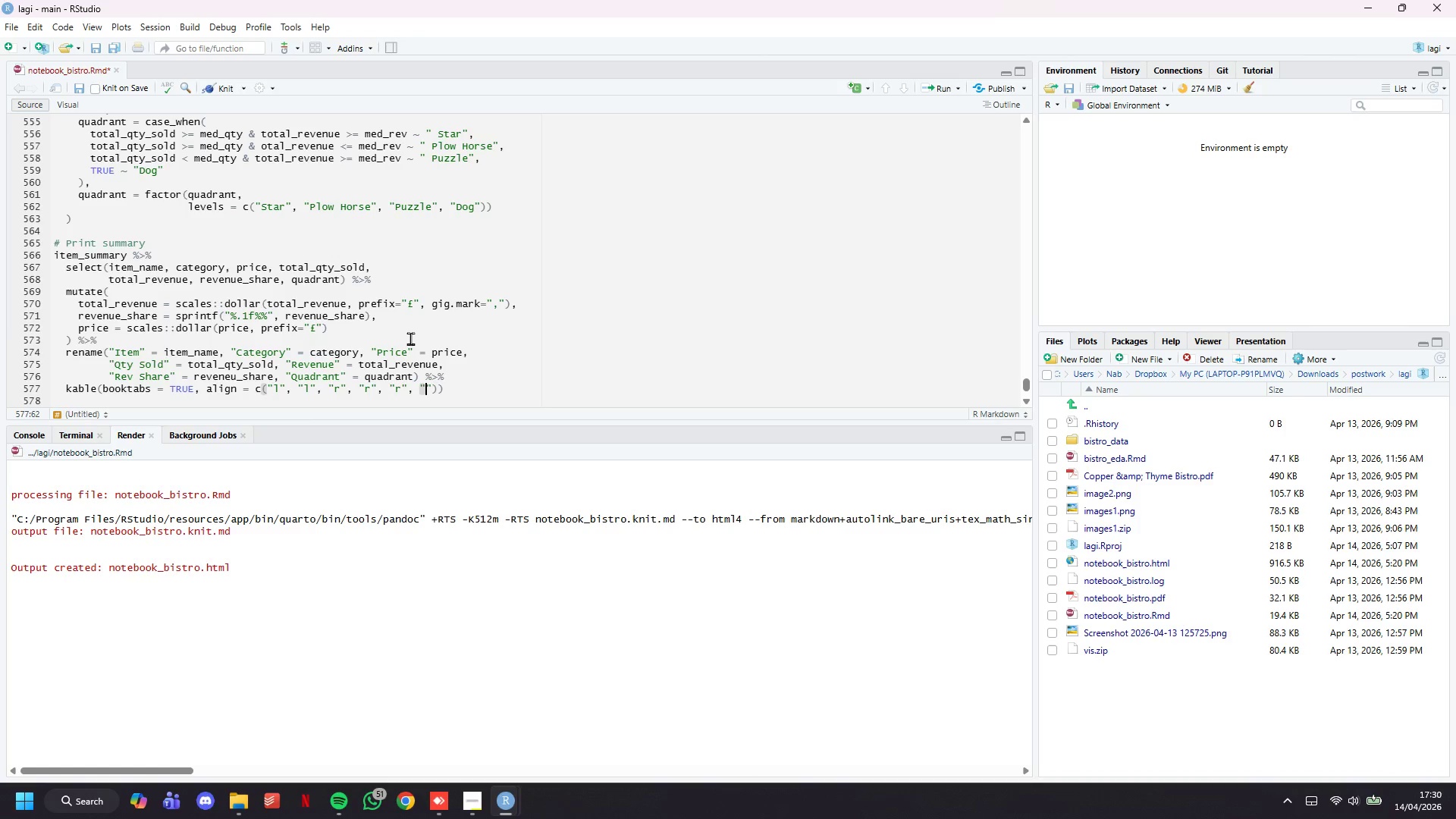 
key(Shift+Quote)
 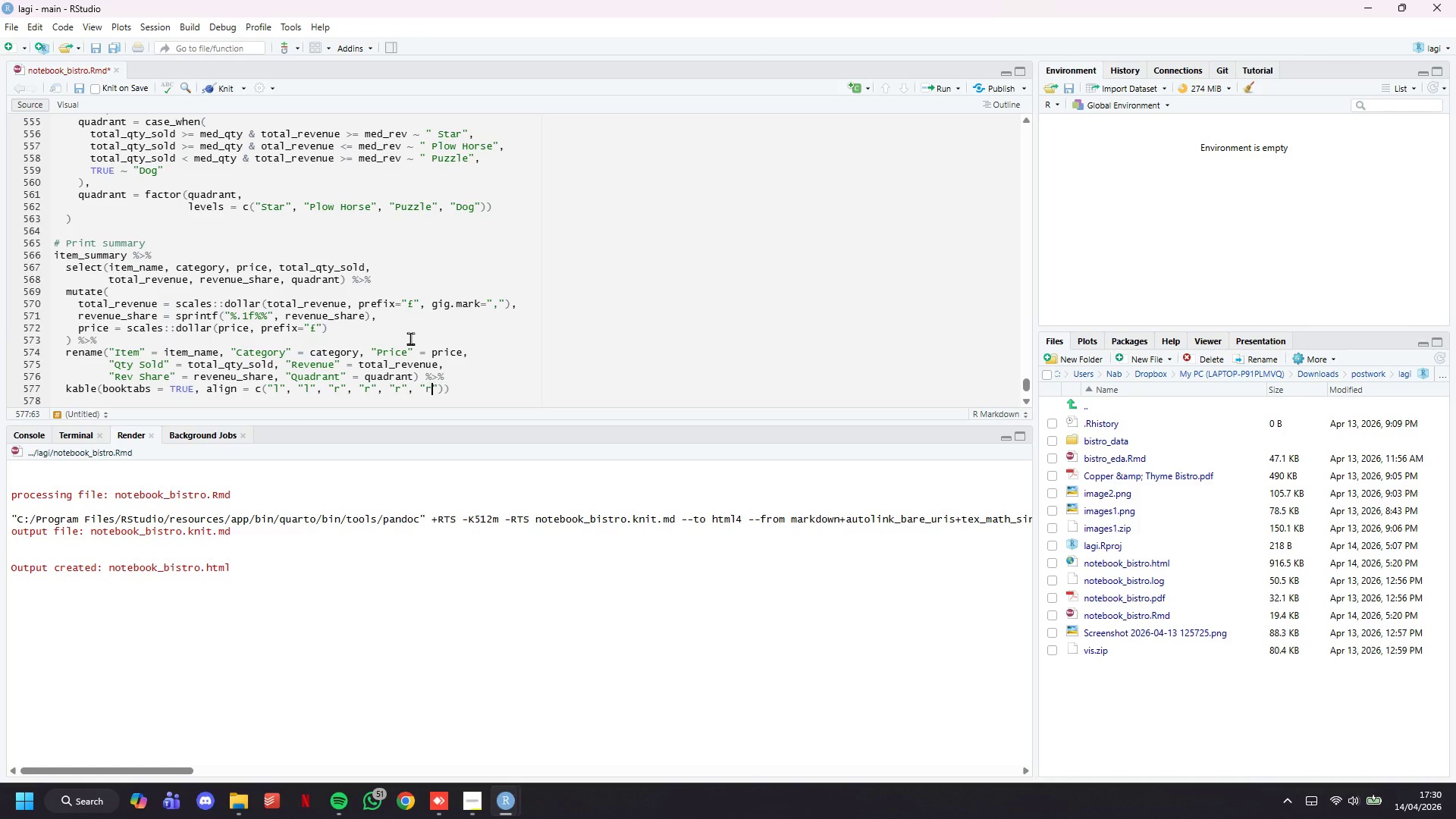 
key(R)
 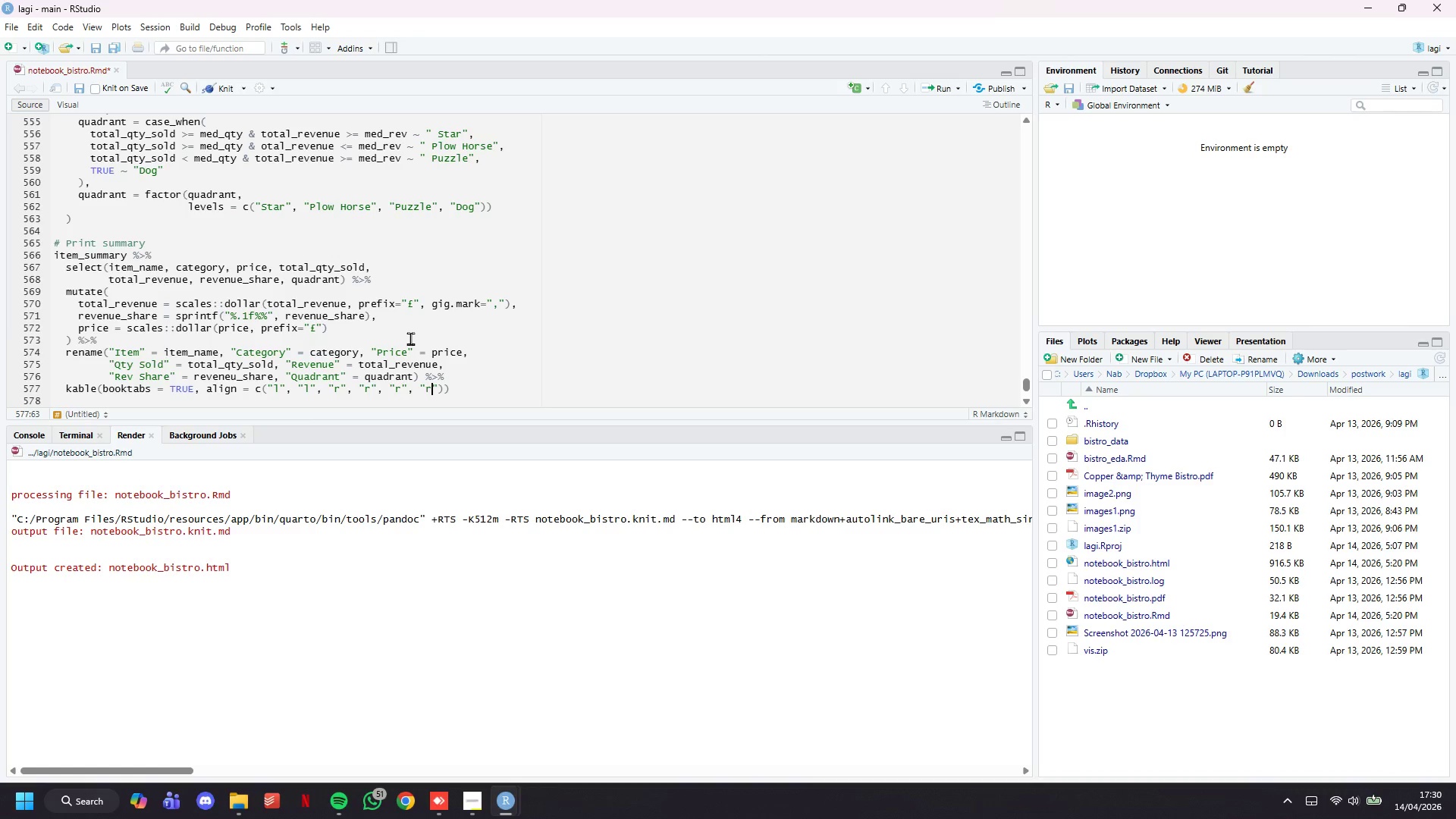 
key(ArrowRight)
 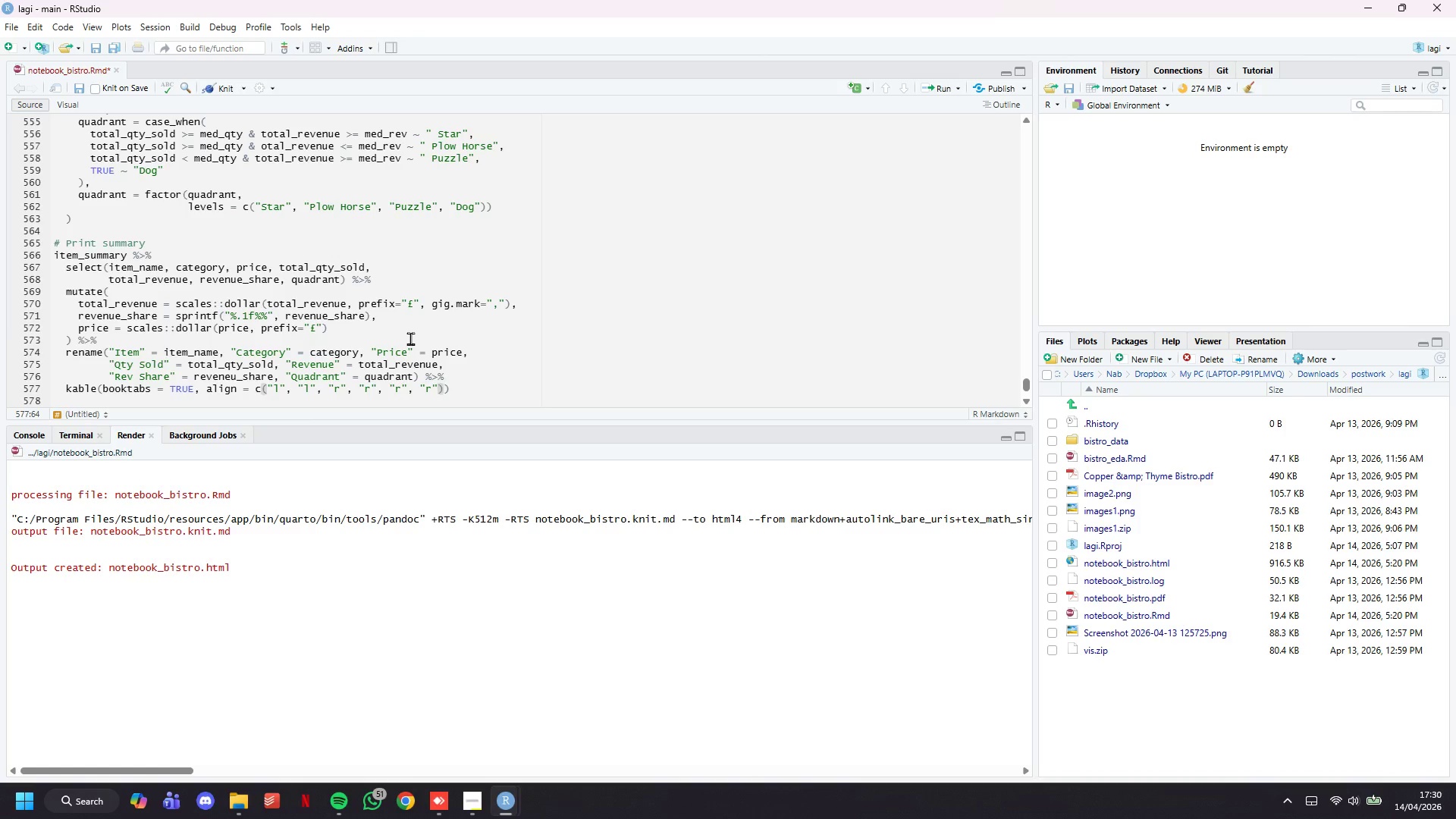 
key(Comma)
 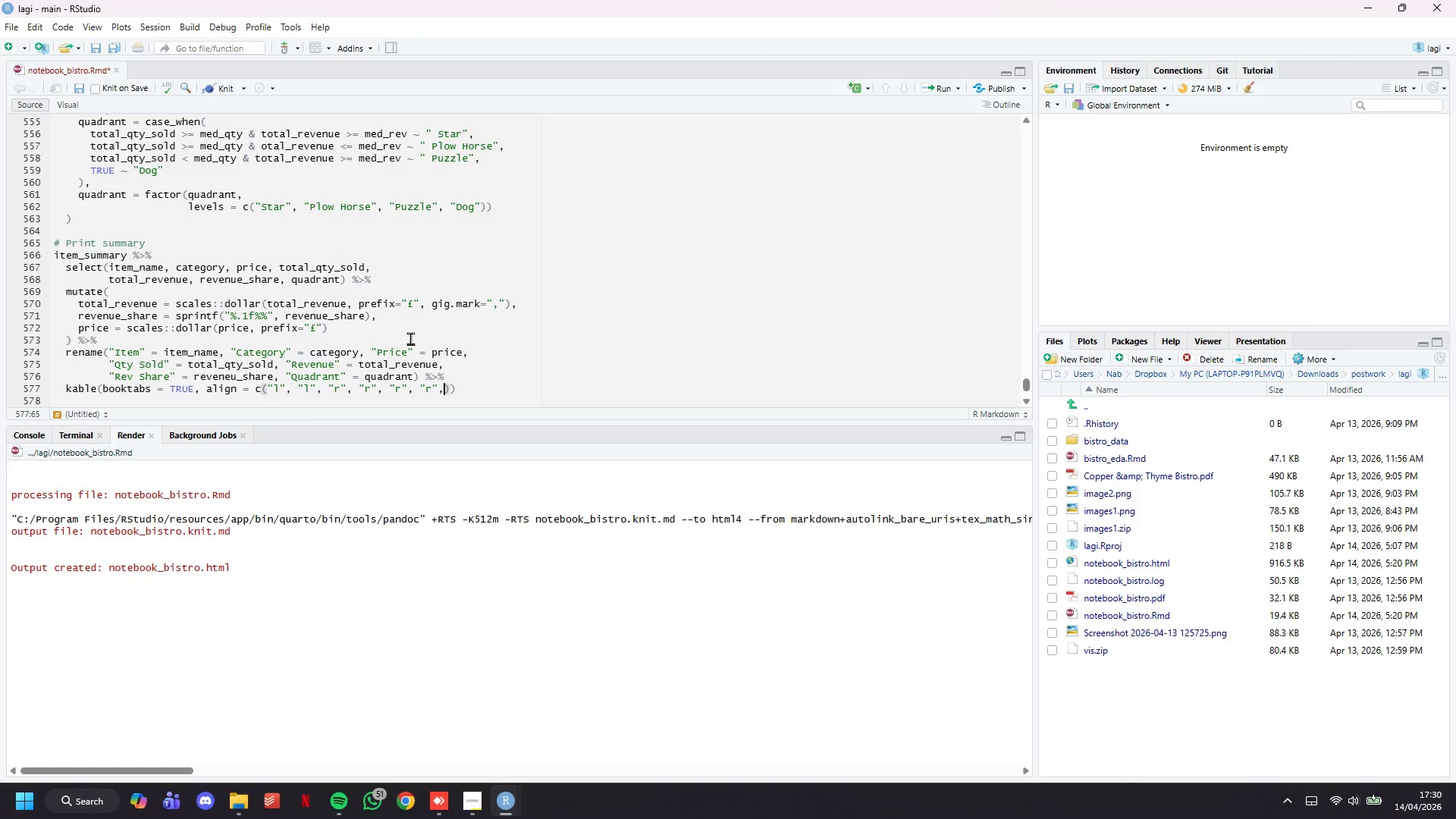 
key(Space)
 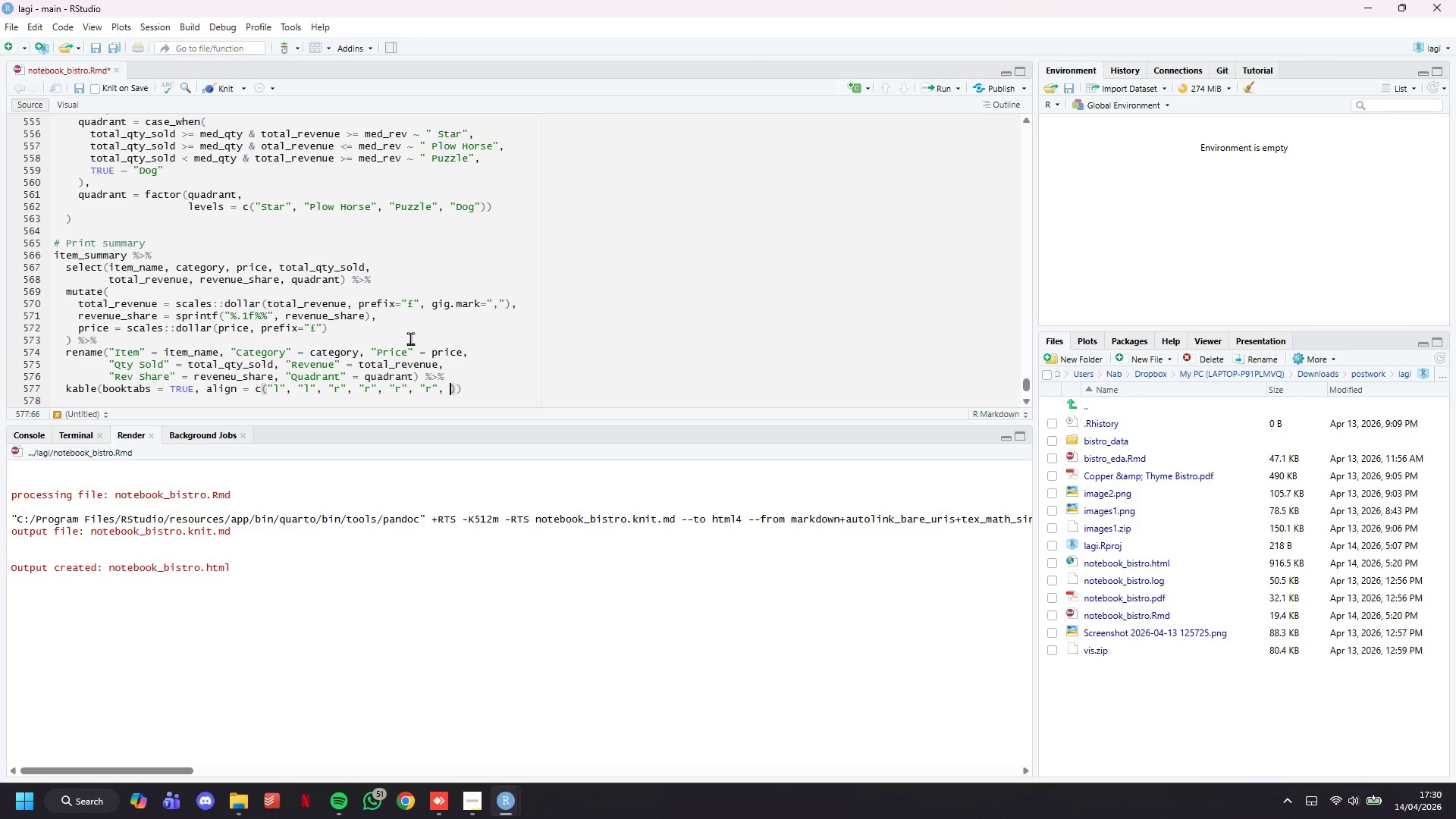 
key(Shift+Quote)
 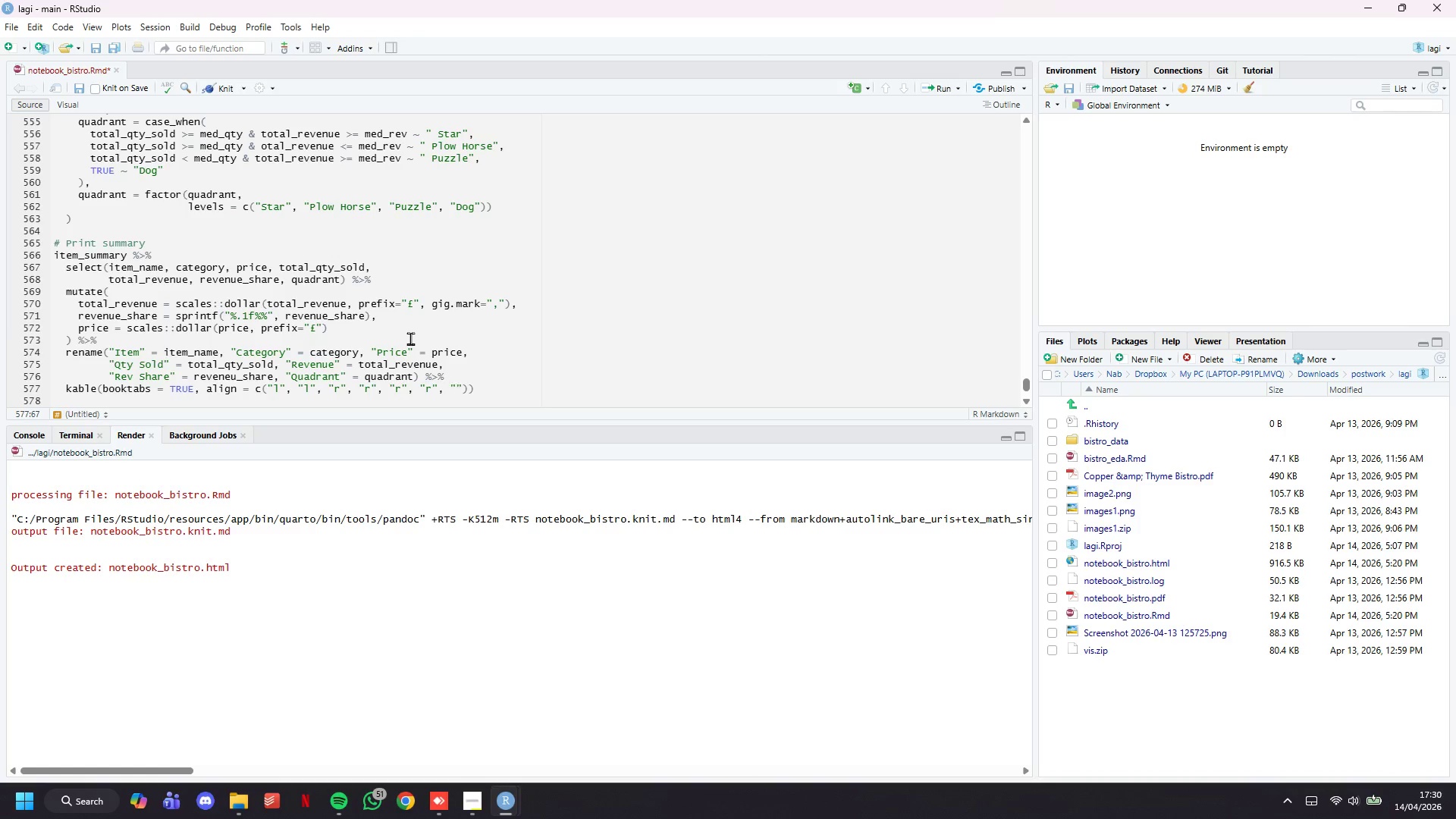 
key(L)
 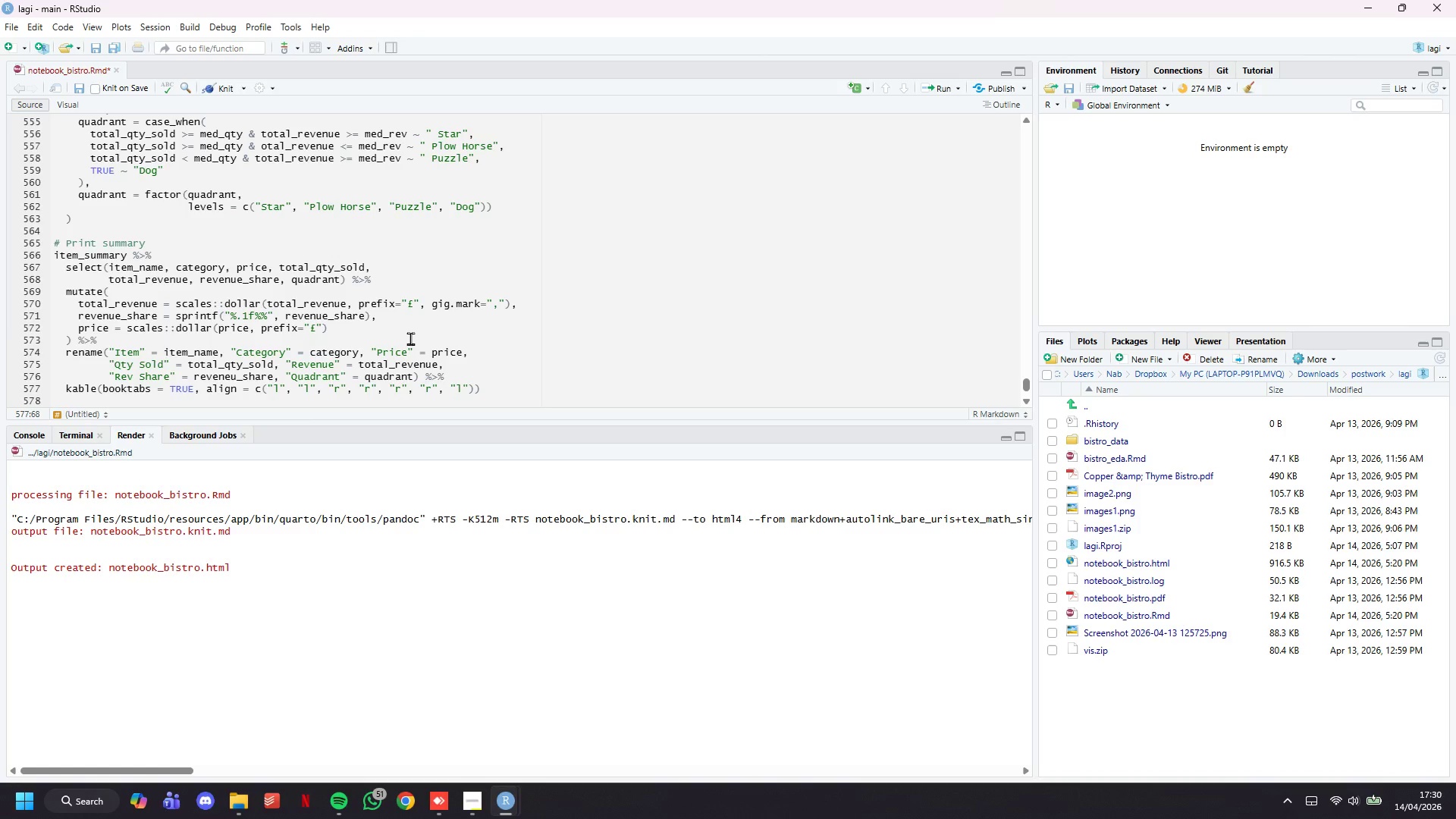 
key(ArrowRight)
 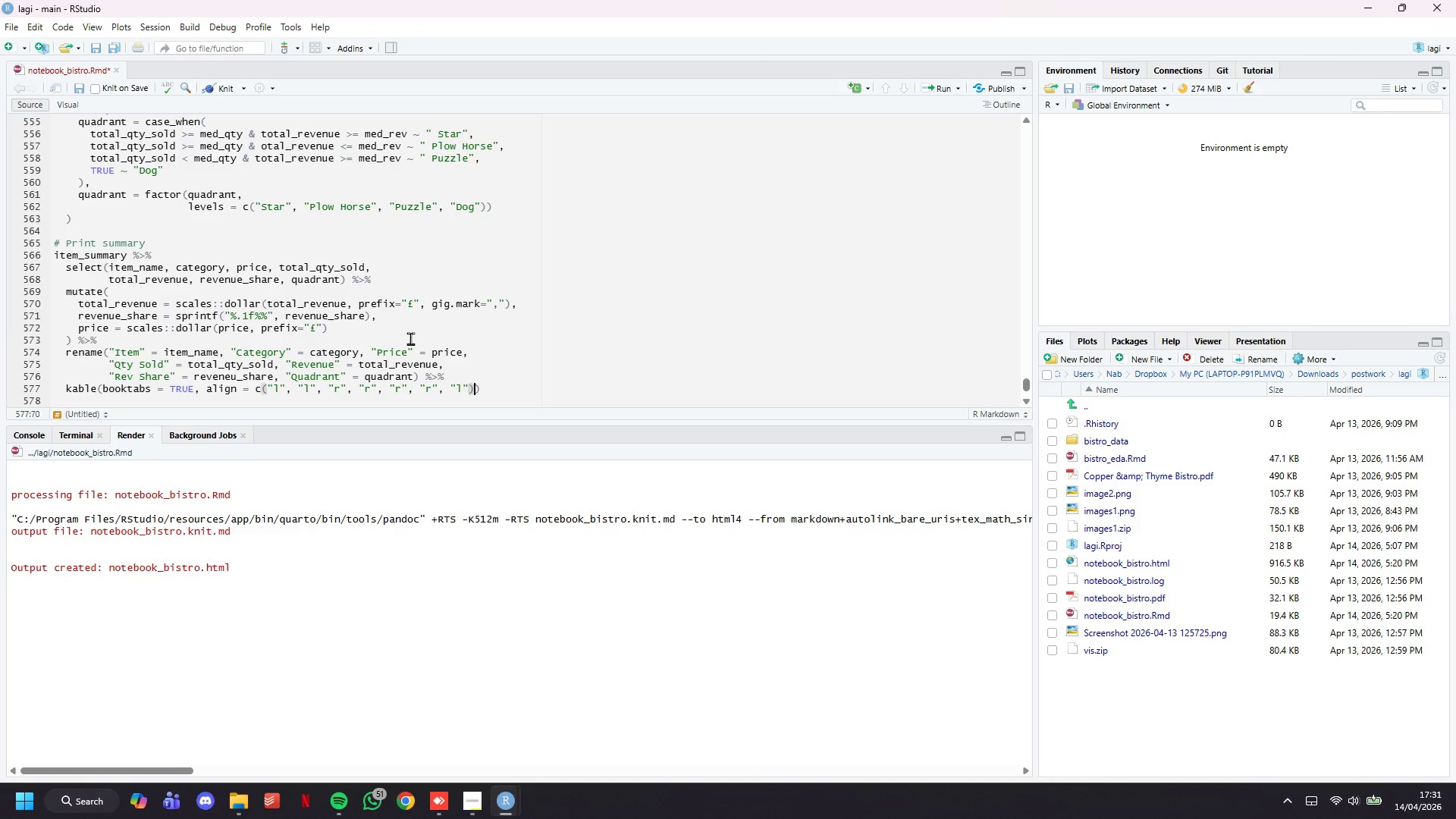 
key(ArrowRight)
 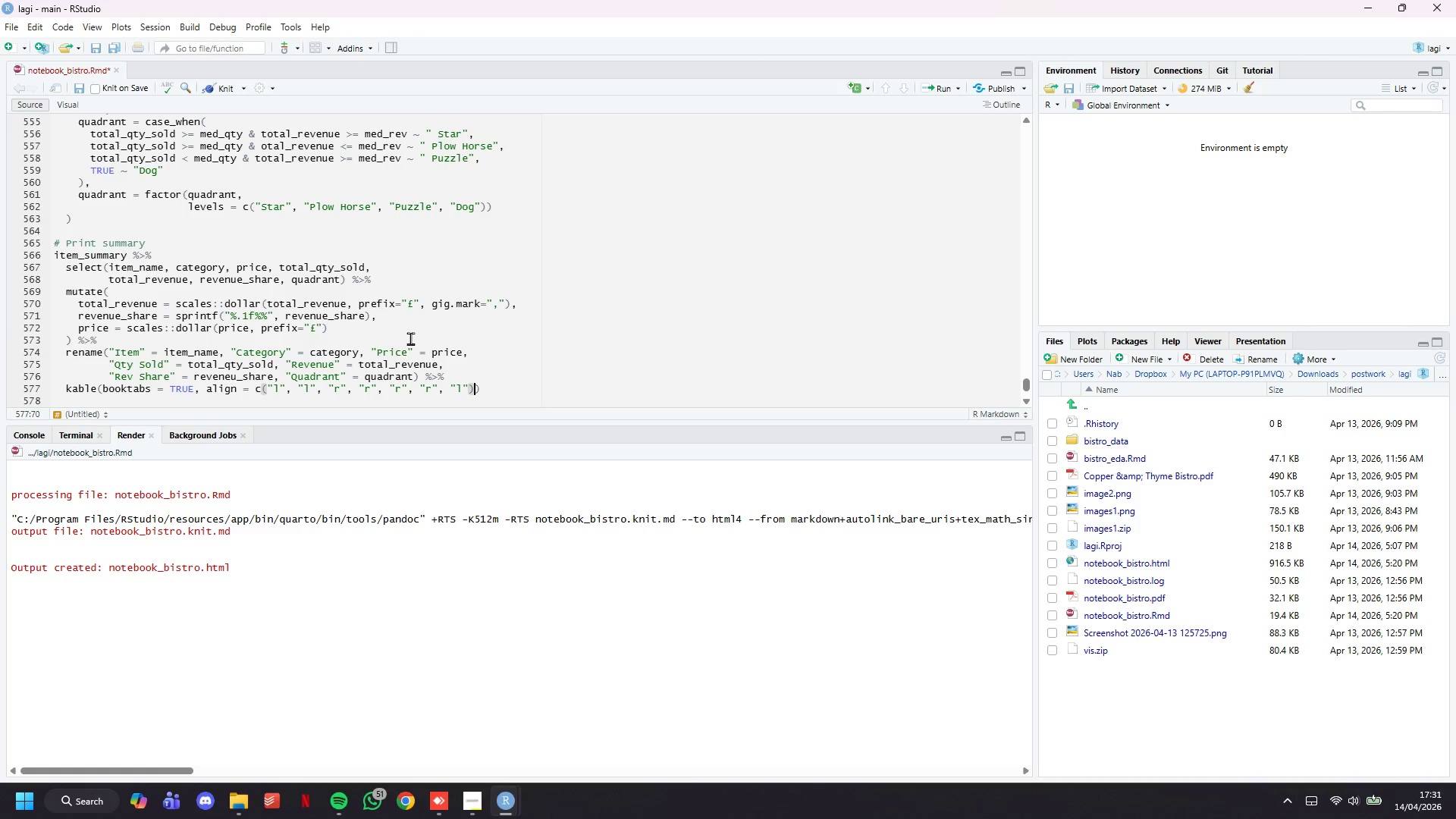 
key(Comma)
 